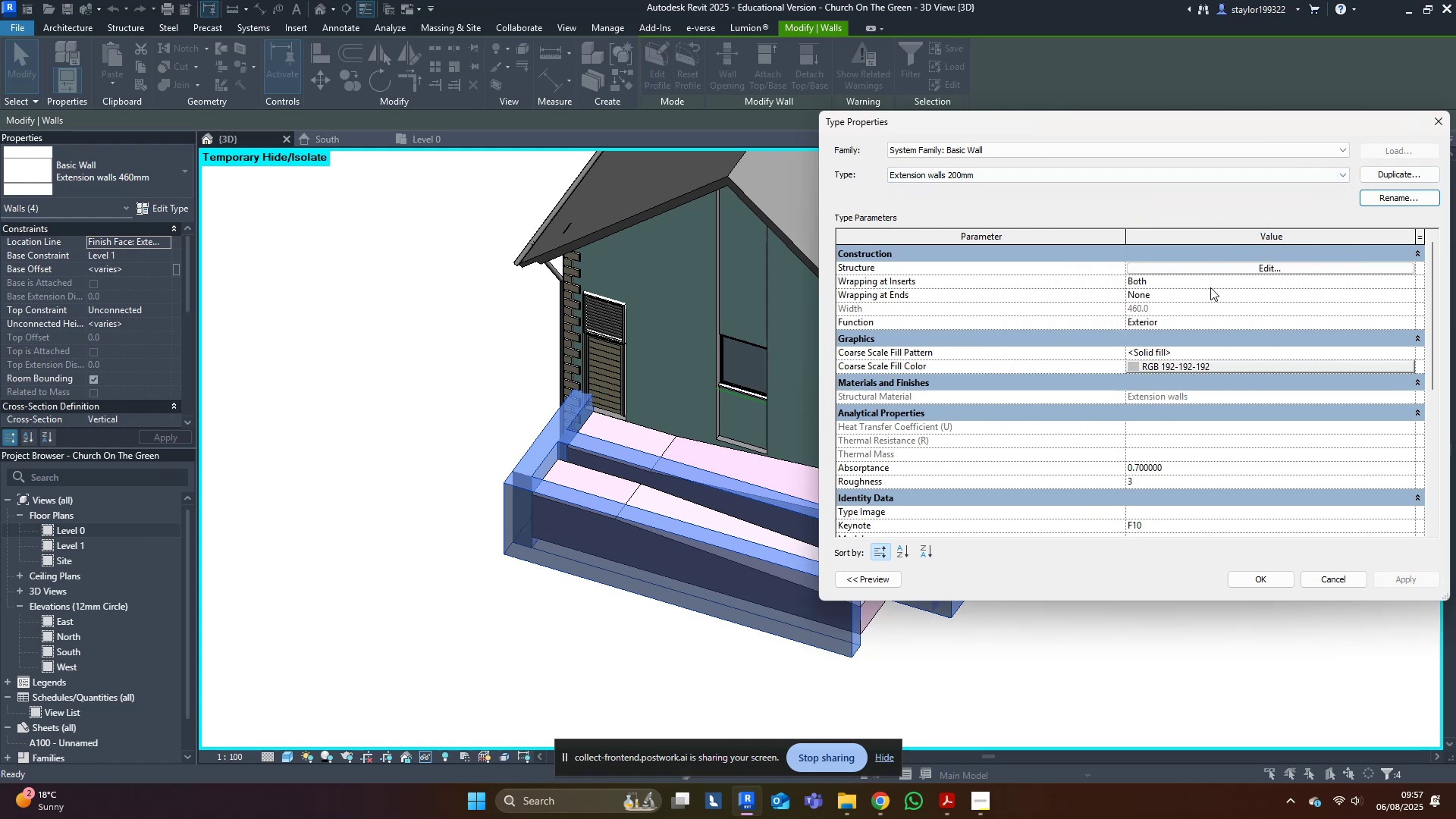 
left_click([1218, 272])
 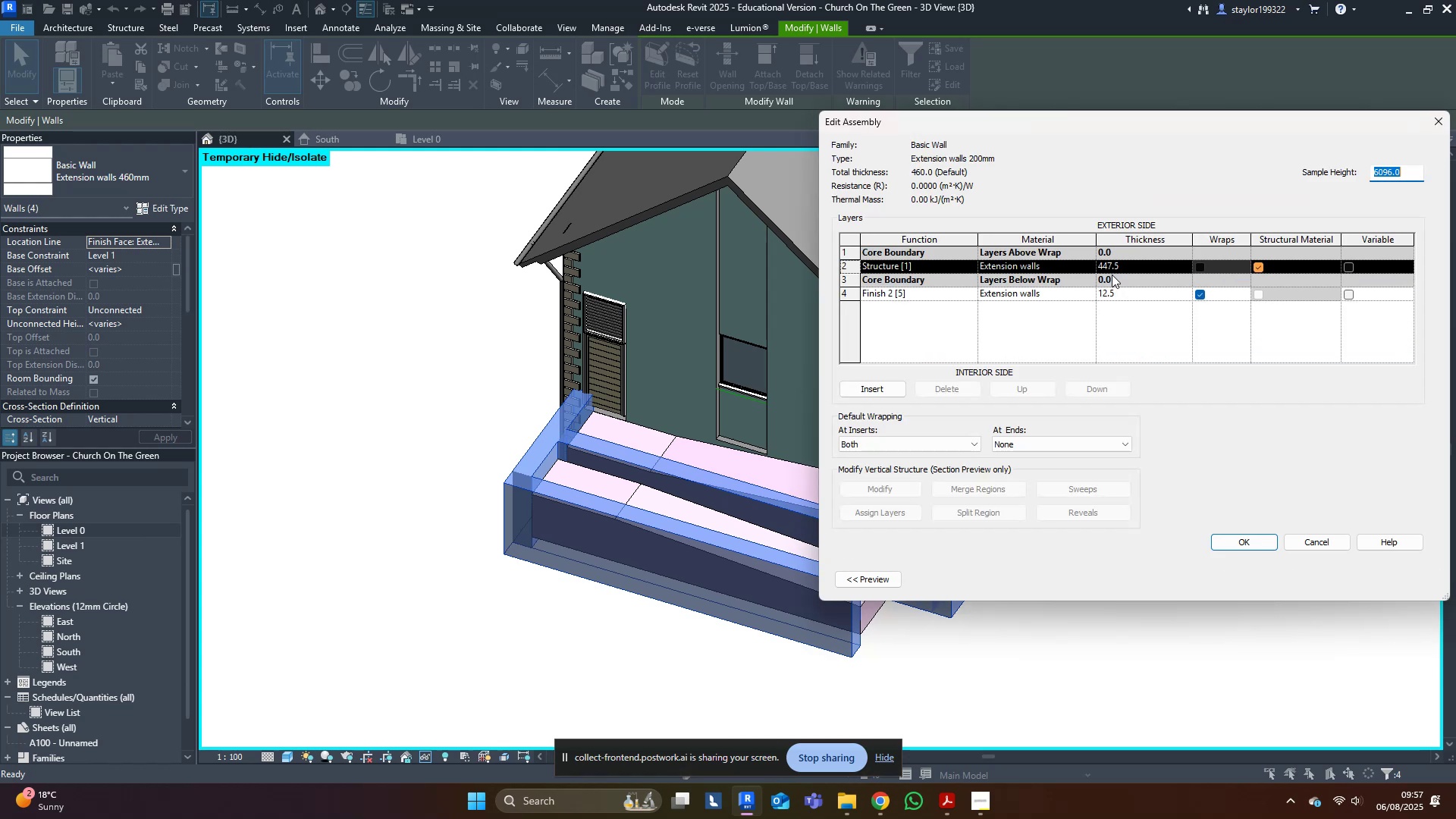 
left_click([1131, 271])
 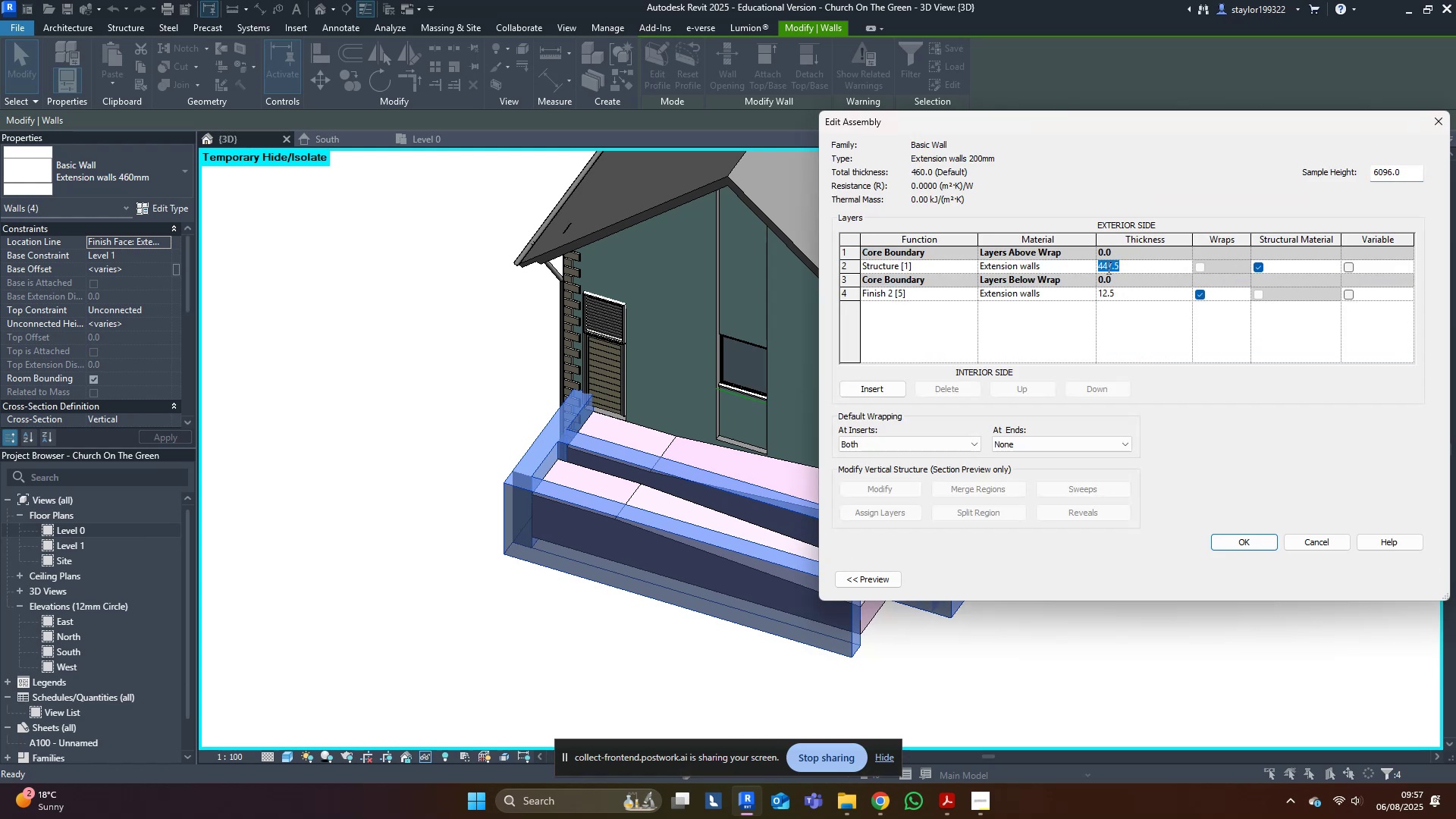 
key(2)
 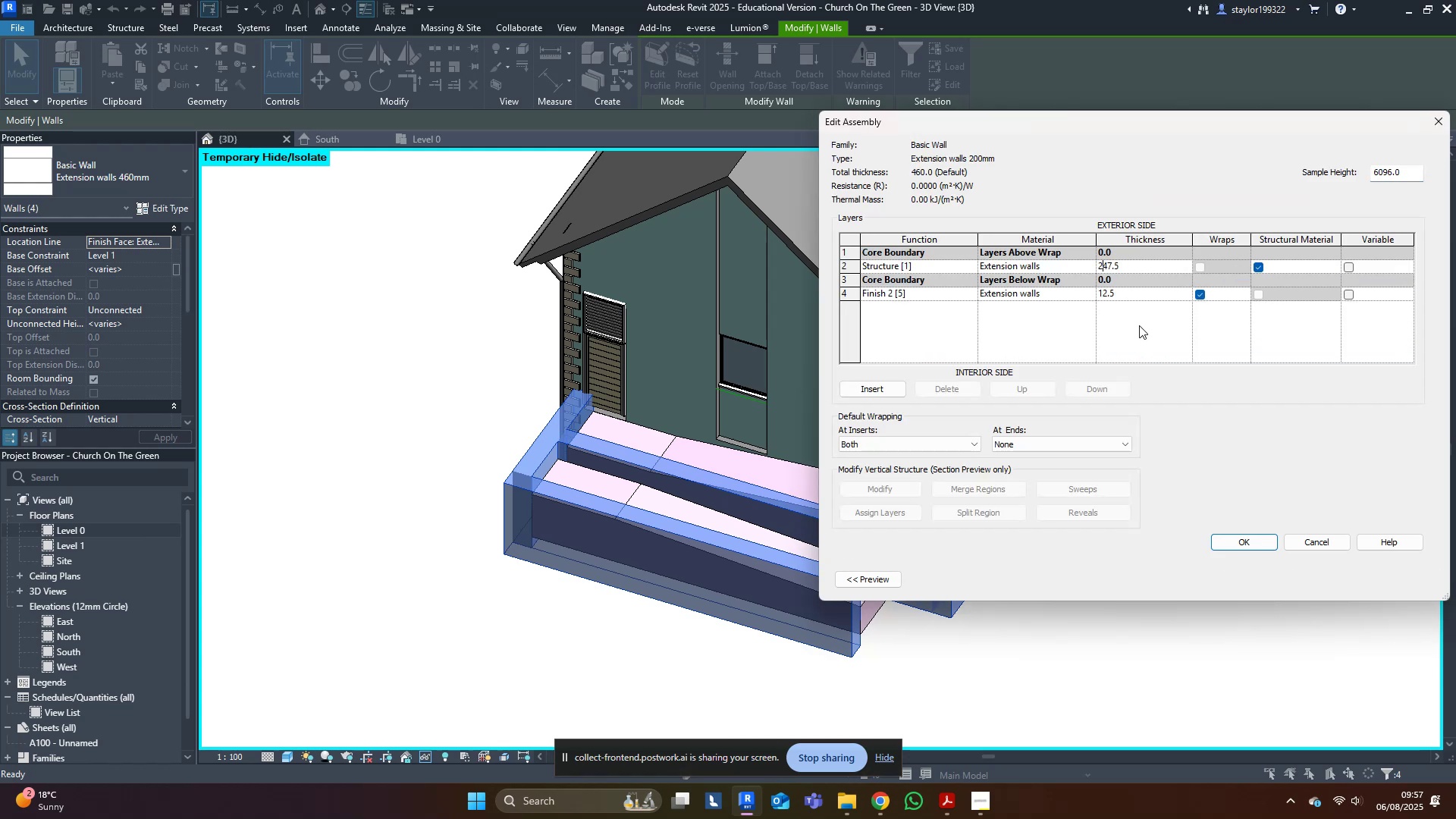 
left_click([1144, 320])
 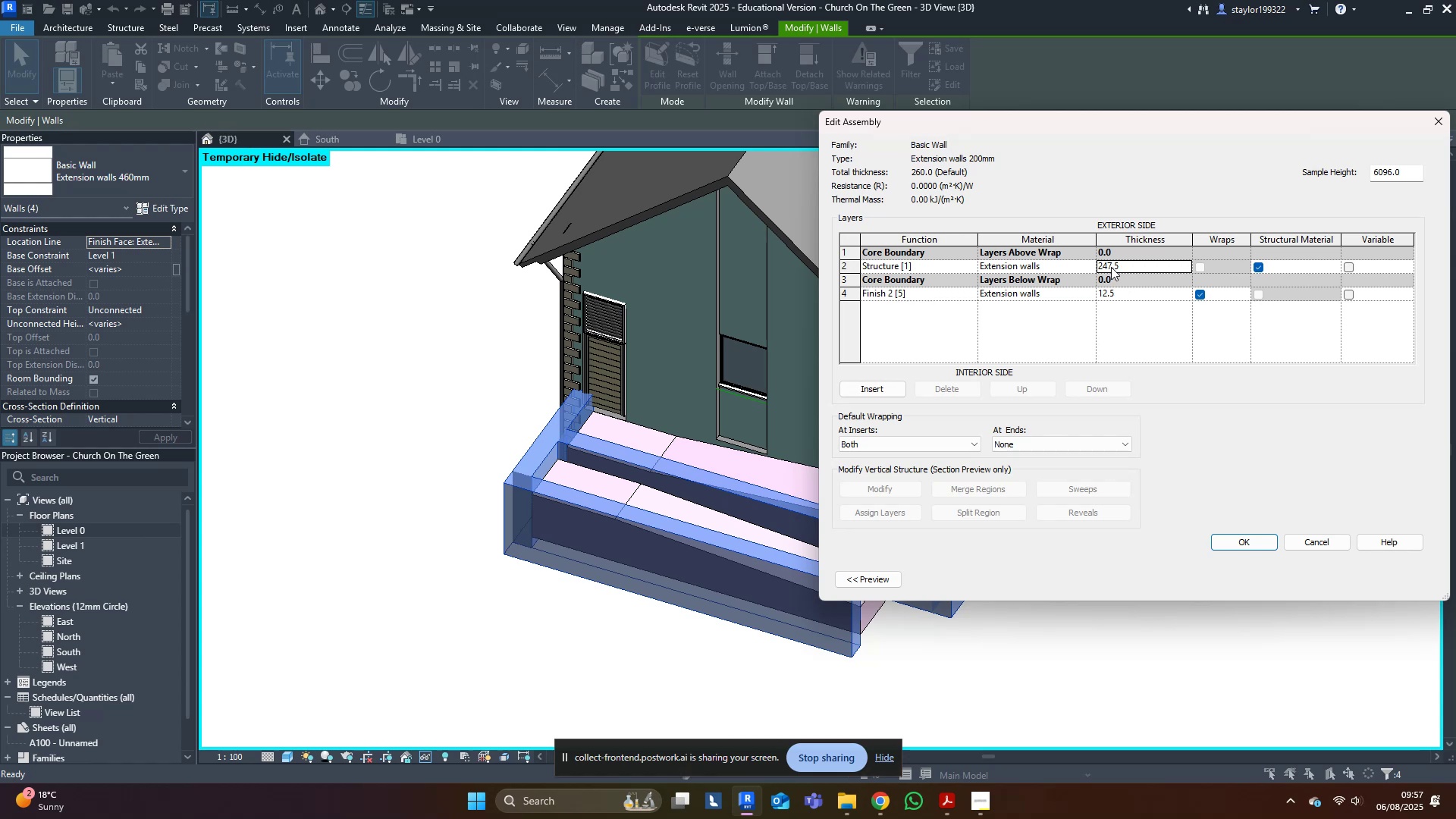 
left_click_drag(start_coordinate=[1131, 268], to_coordinate=[1103, 263])
 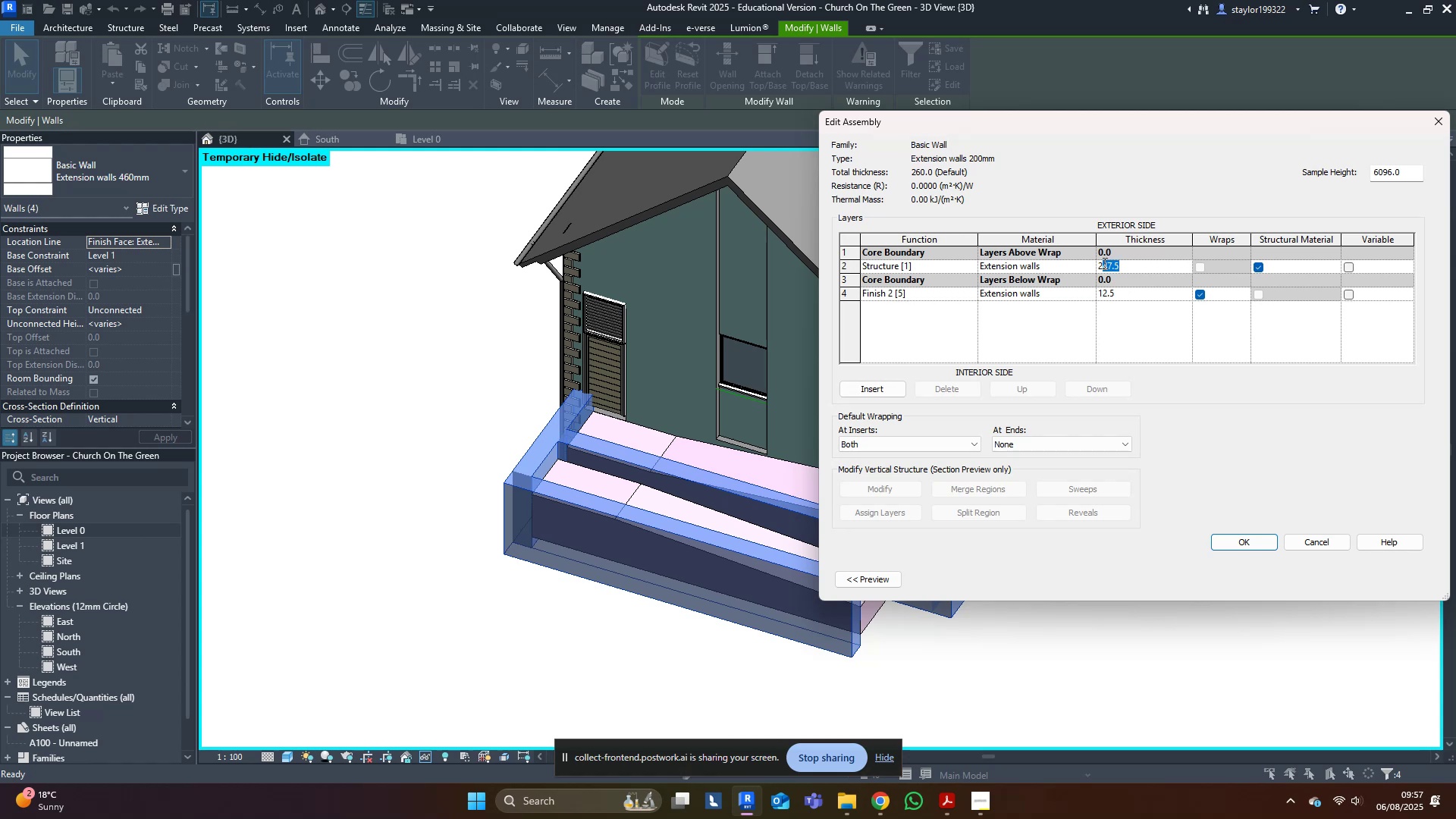 
type(00)
 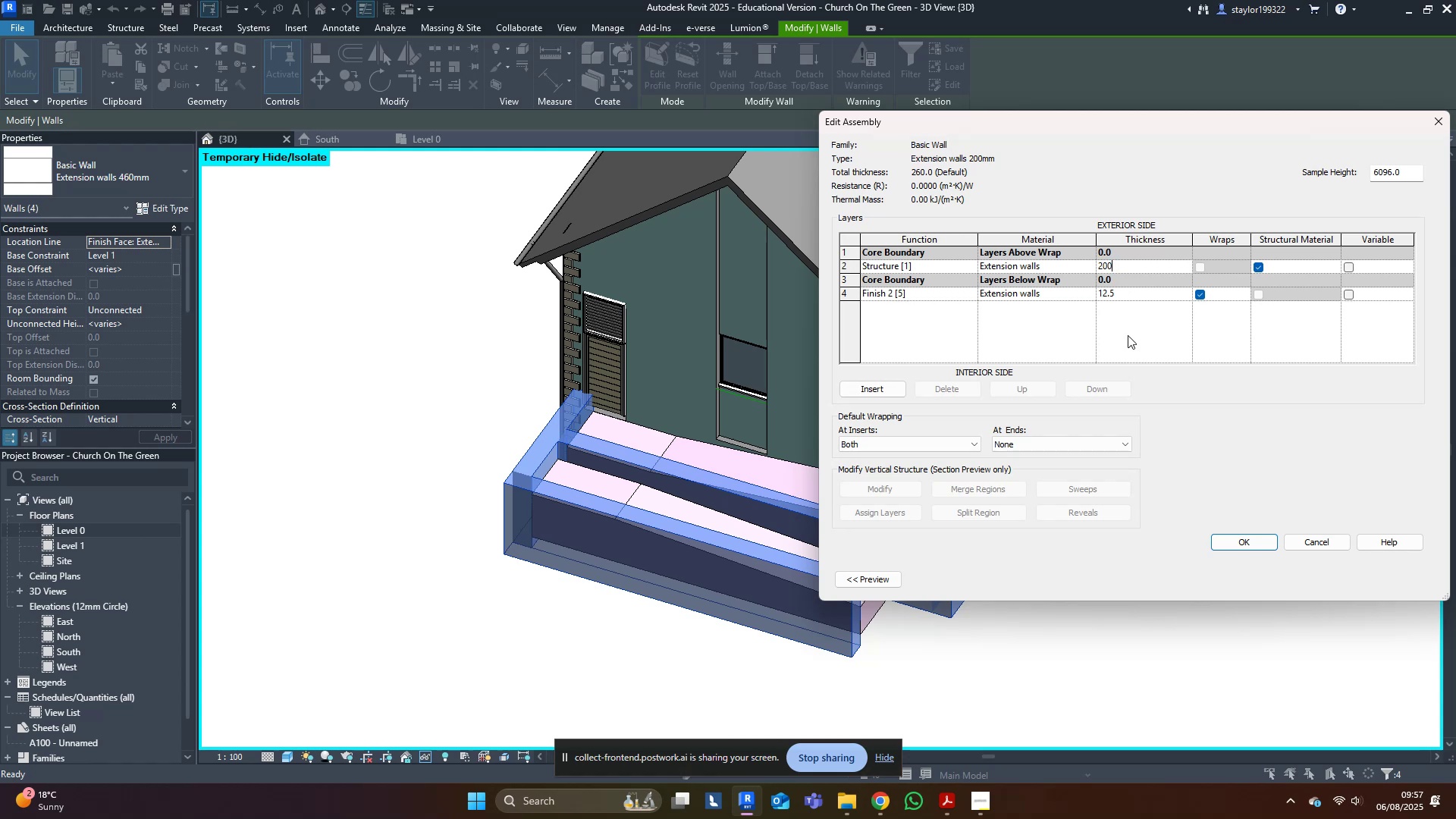 
left_click([1137, 319])
 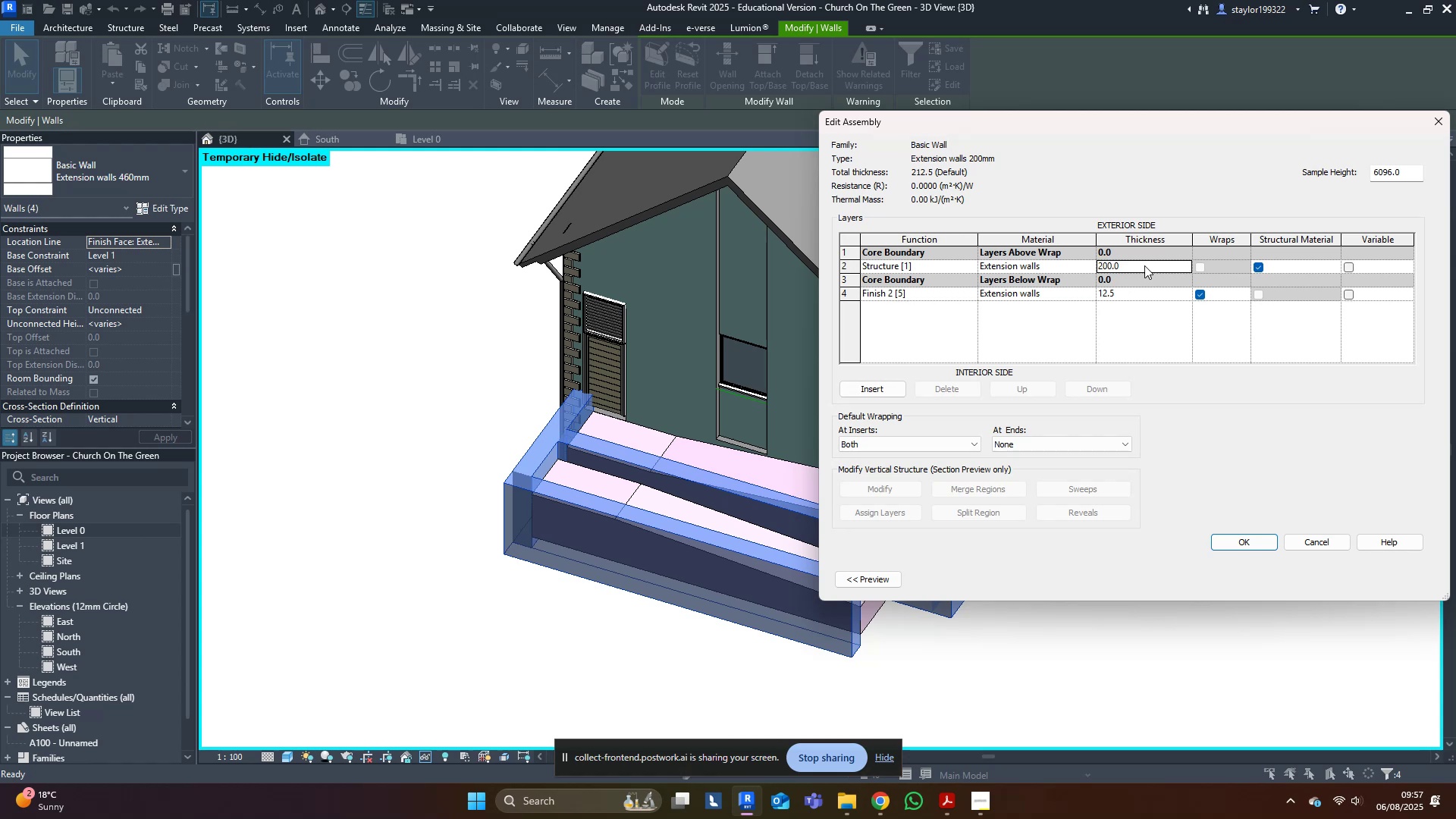 
left_click([1144, 265])
 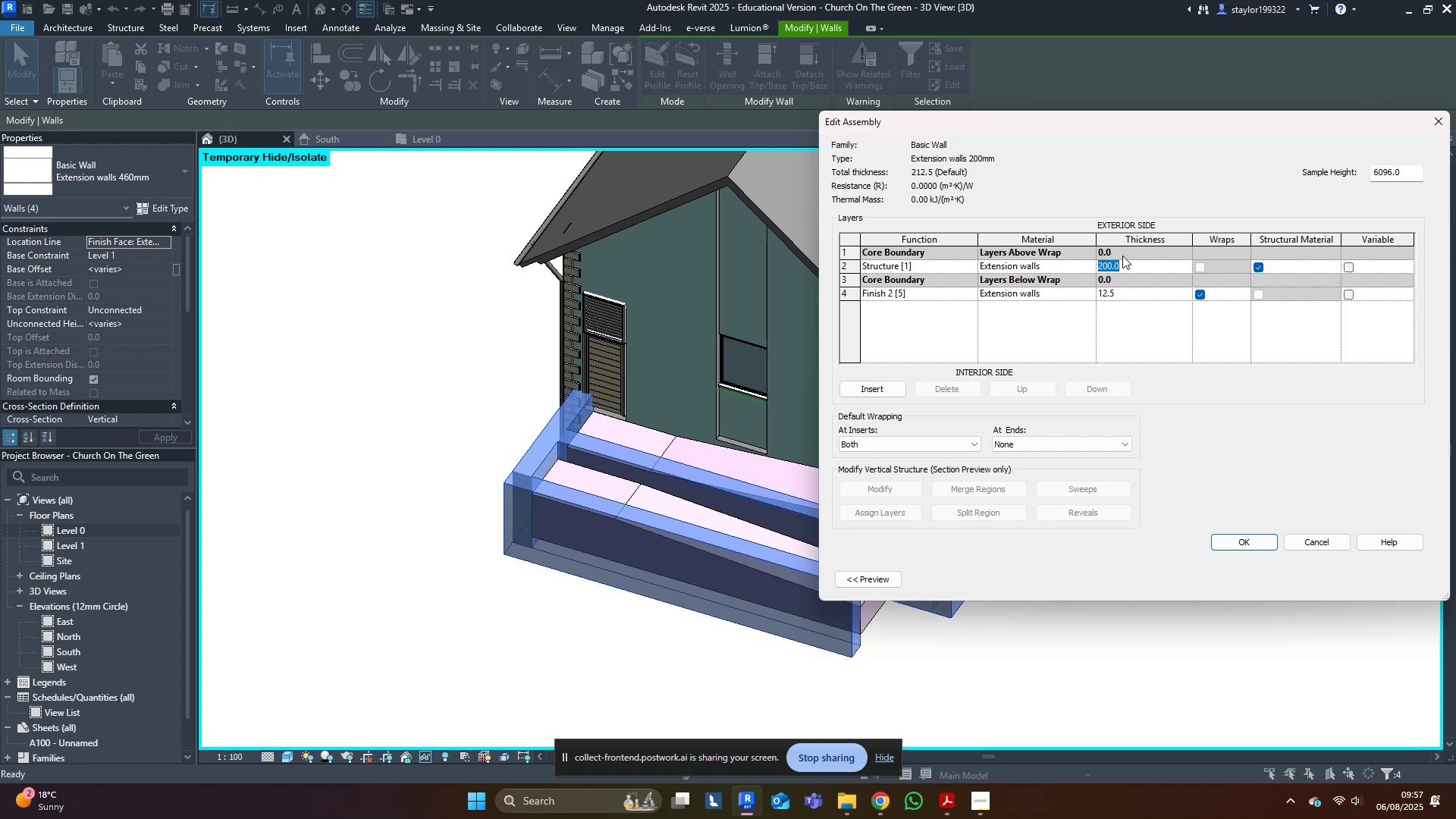 
left_click_drag(start_coordinate=[1123, 262], to_coordinate=[1088, 262])
 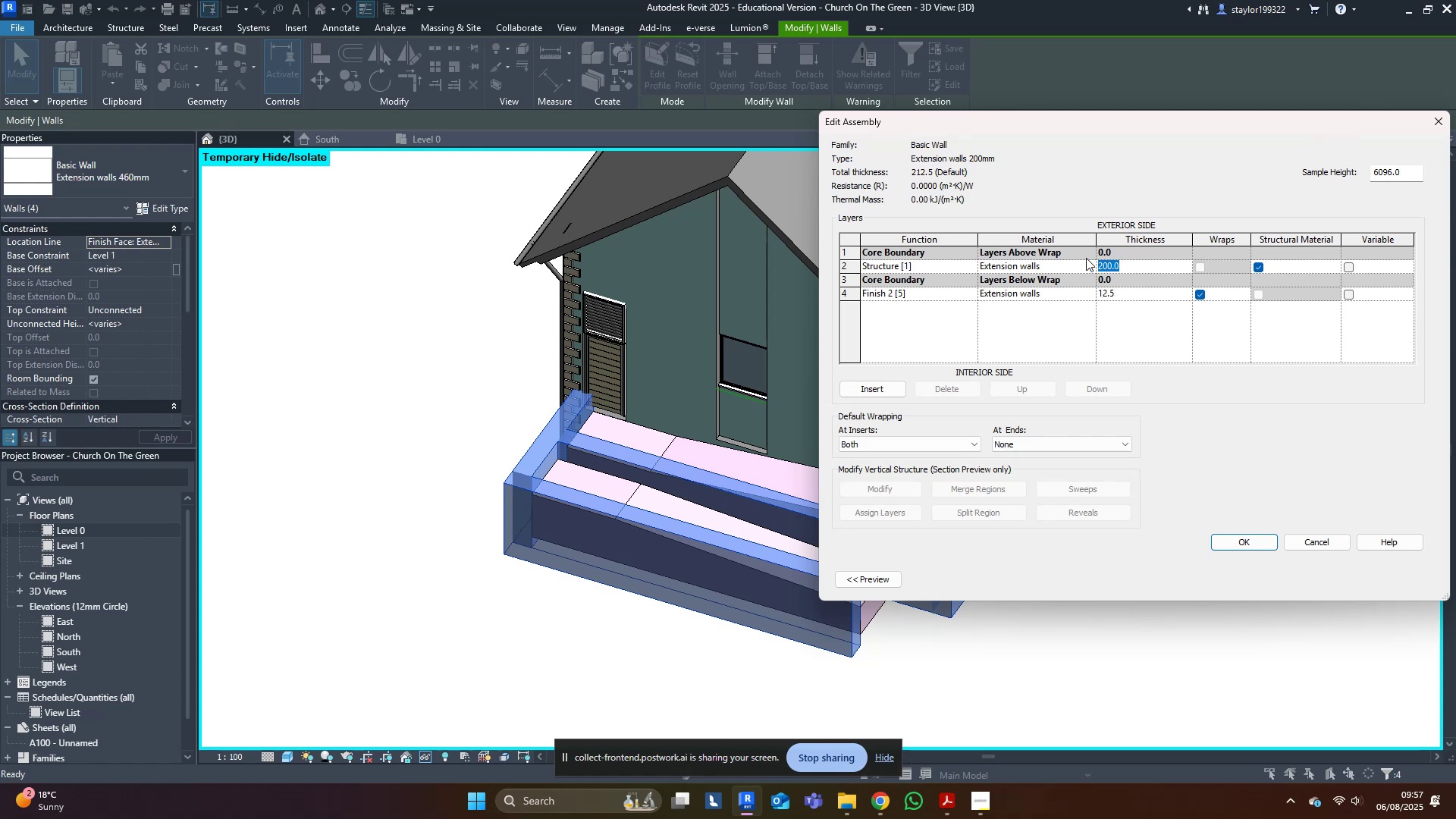 
type(188.5)
 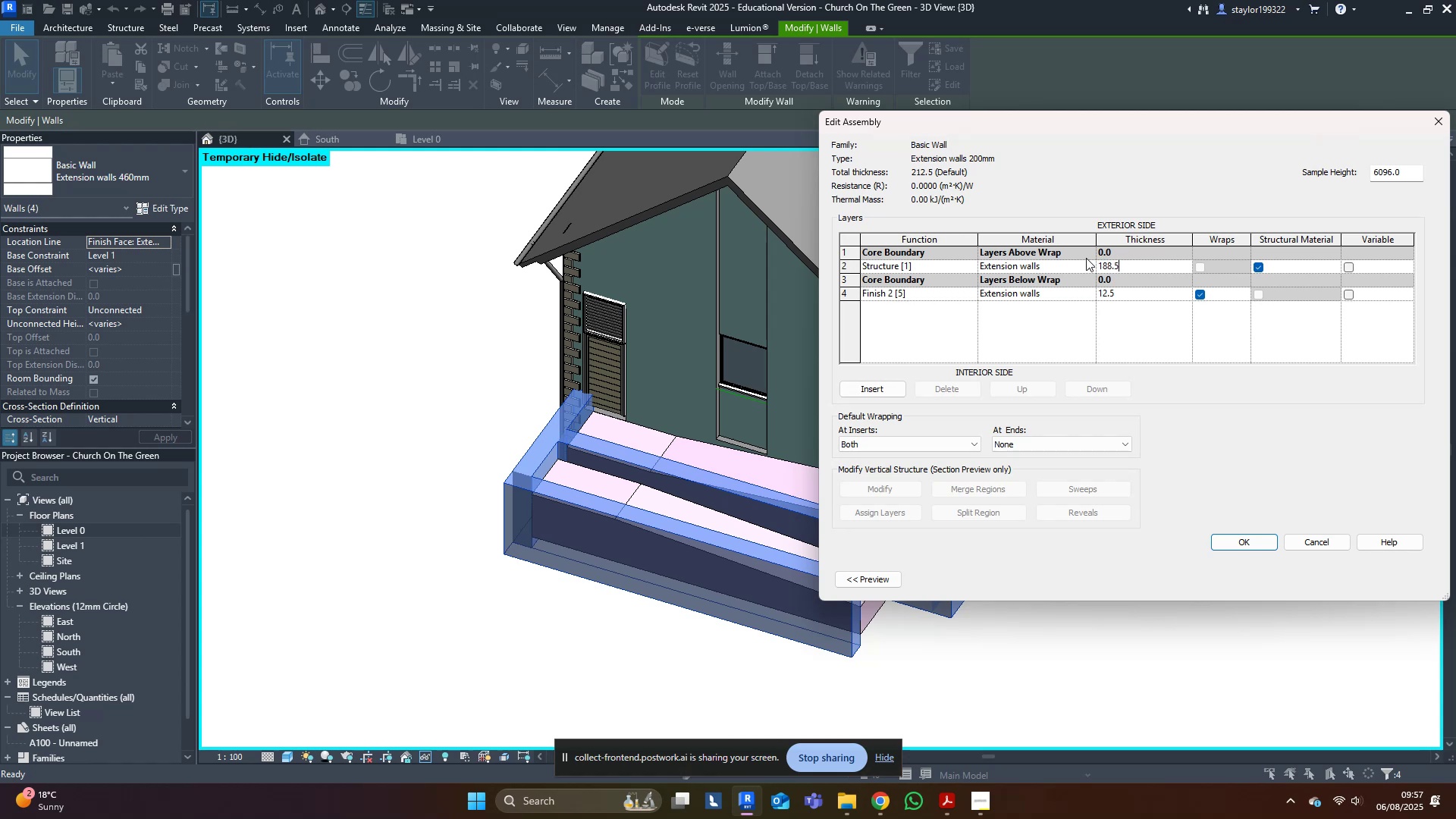 
key(Enter)
 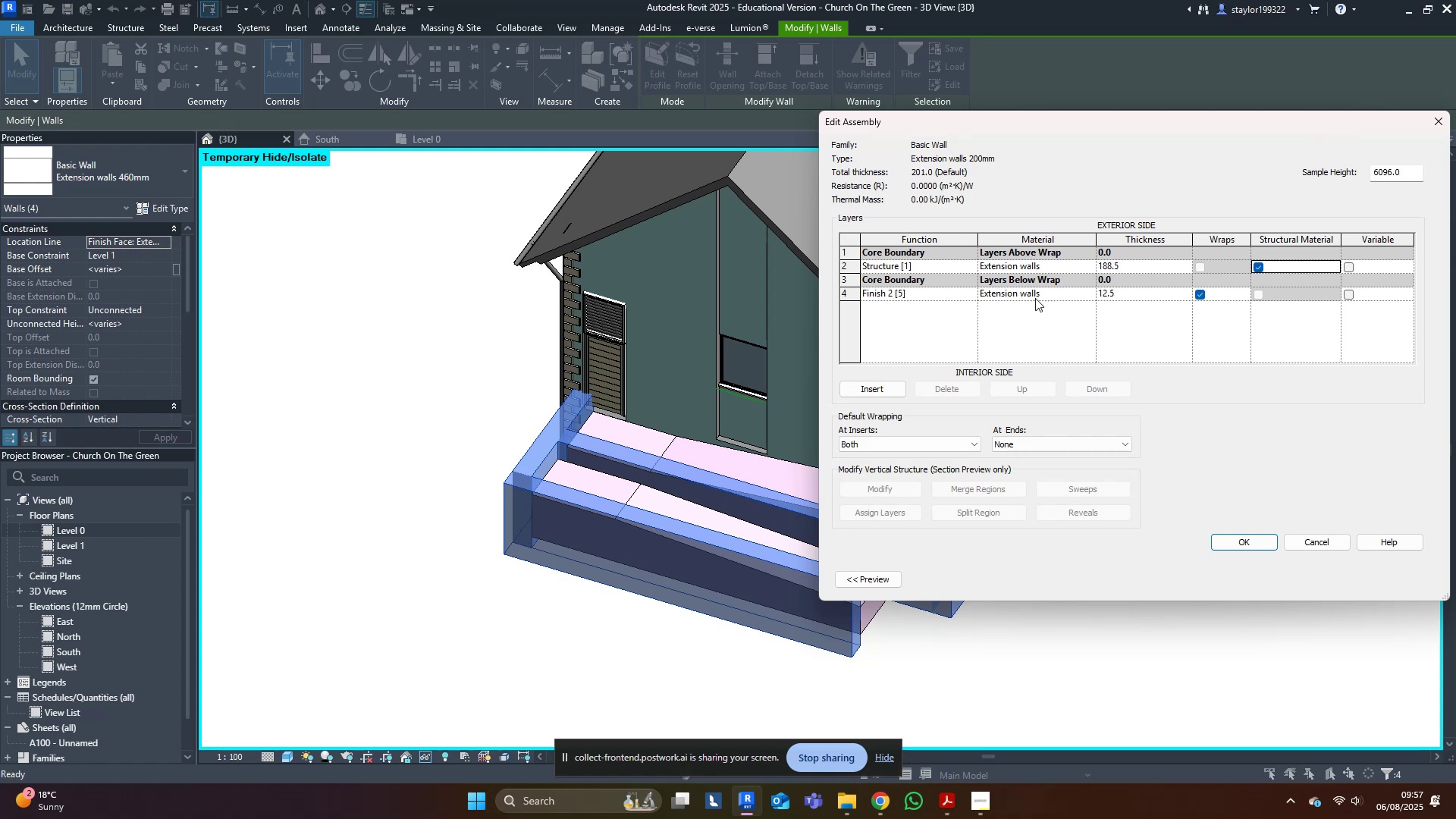 
left_click([1099, 319])
 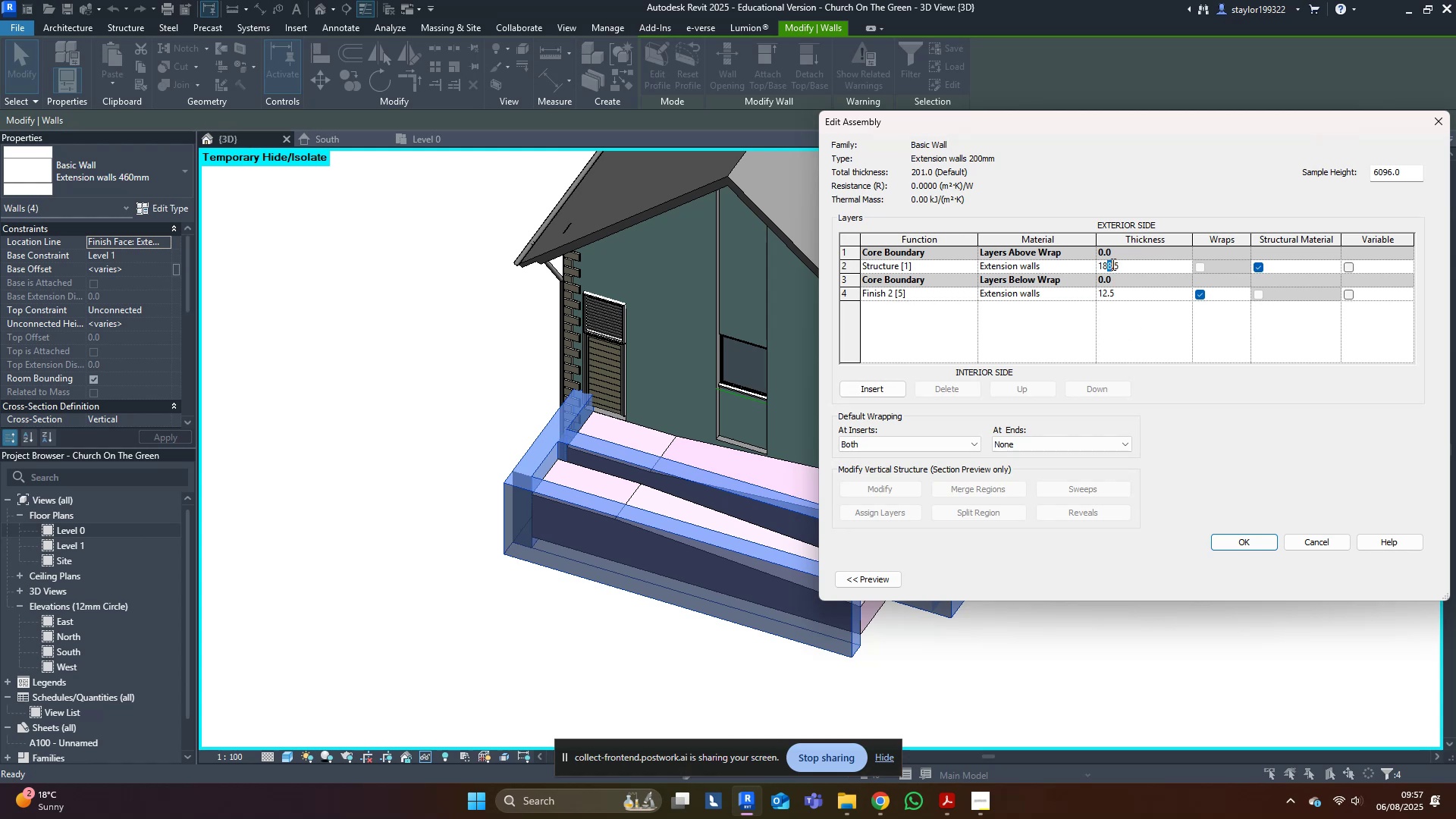 
key(7)
 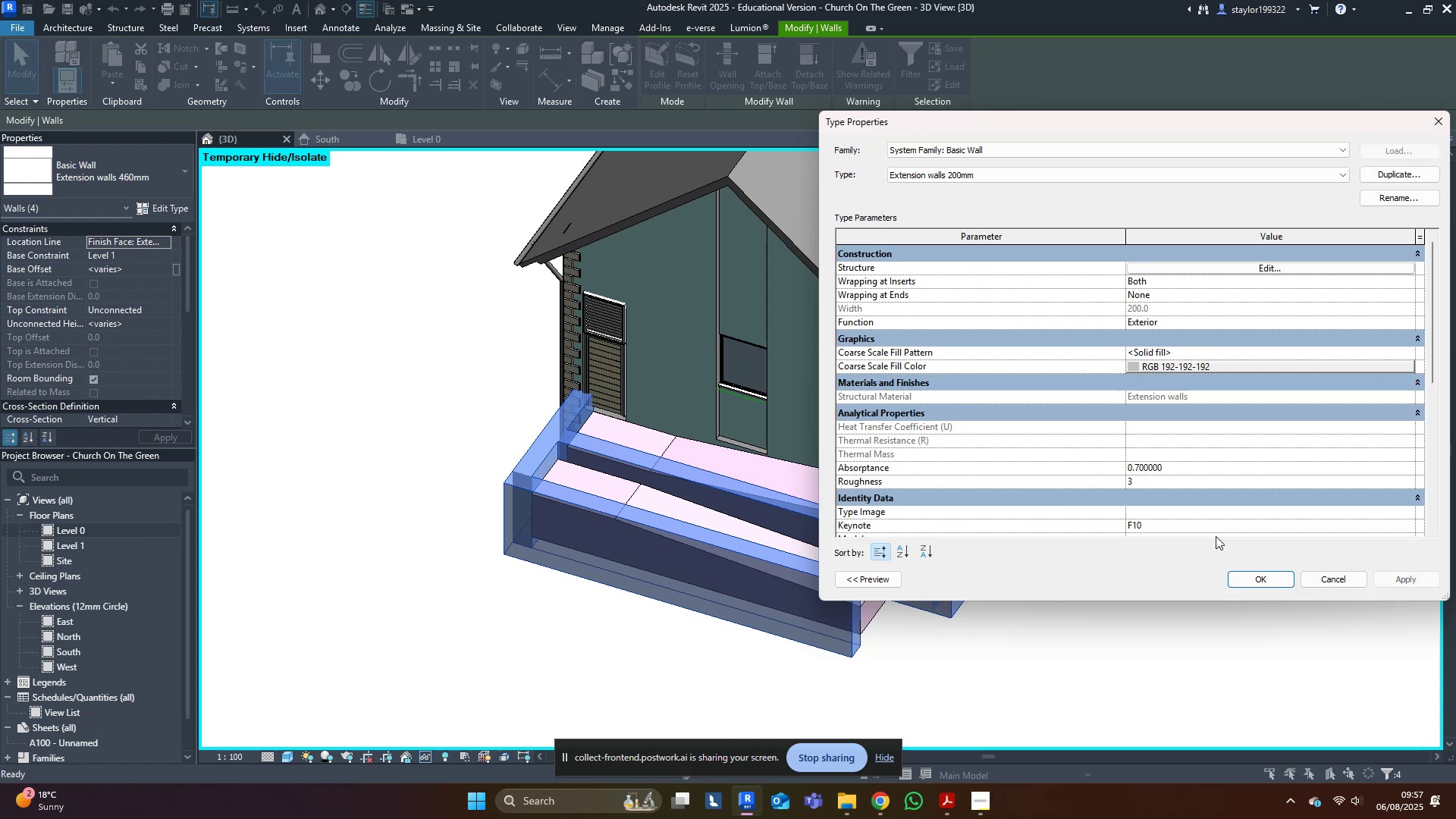 
left_click([1399, 582])
 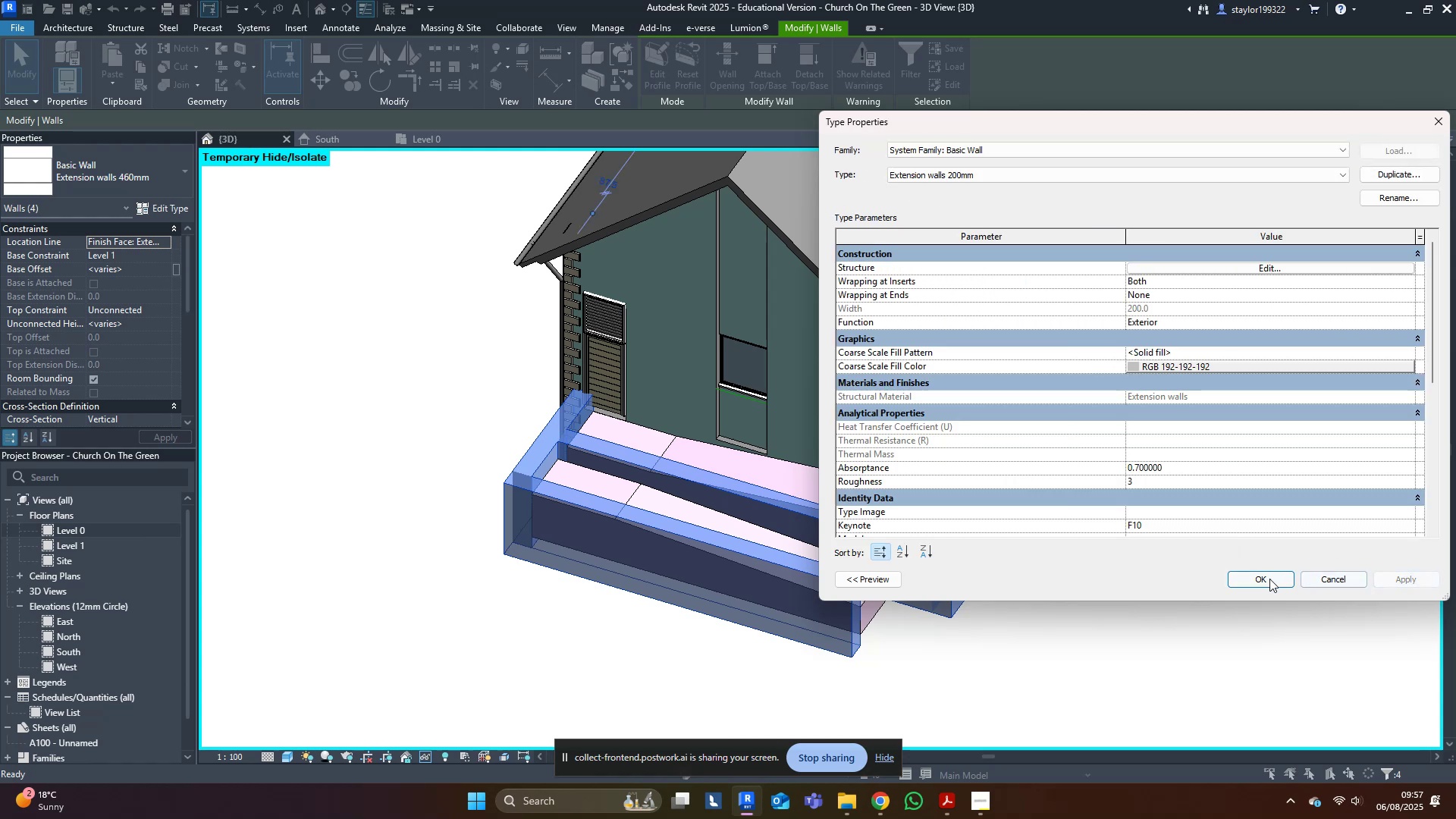 
left_click([1258, 576])
 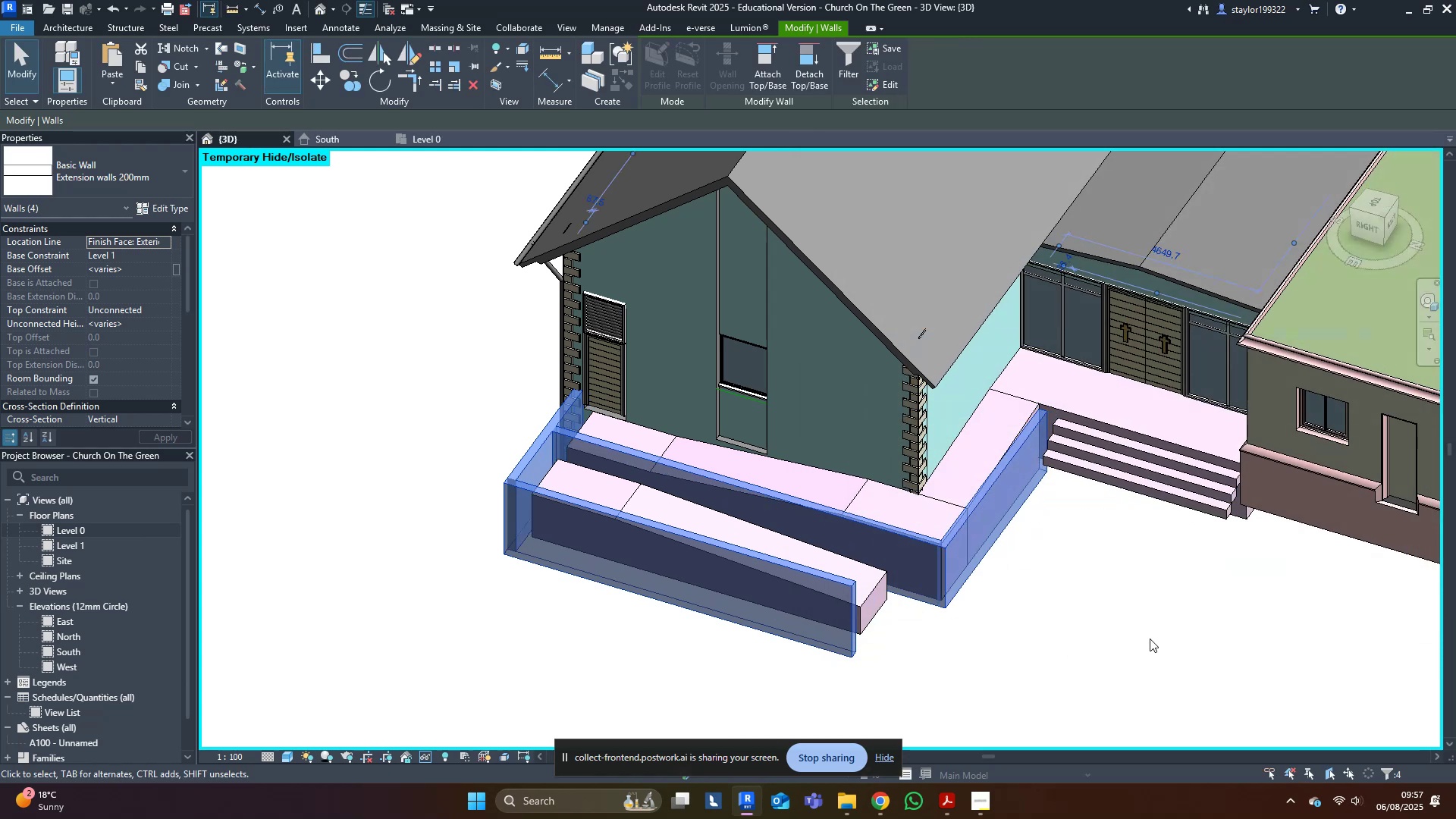 
scroll: coordinate [1070, 629], scroll_direction: down, amount: 3.0
 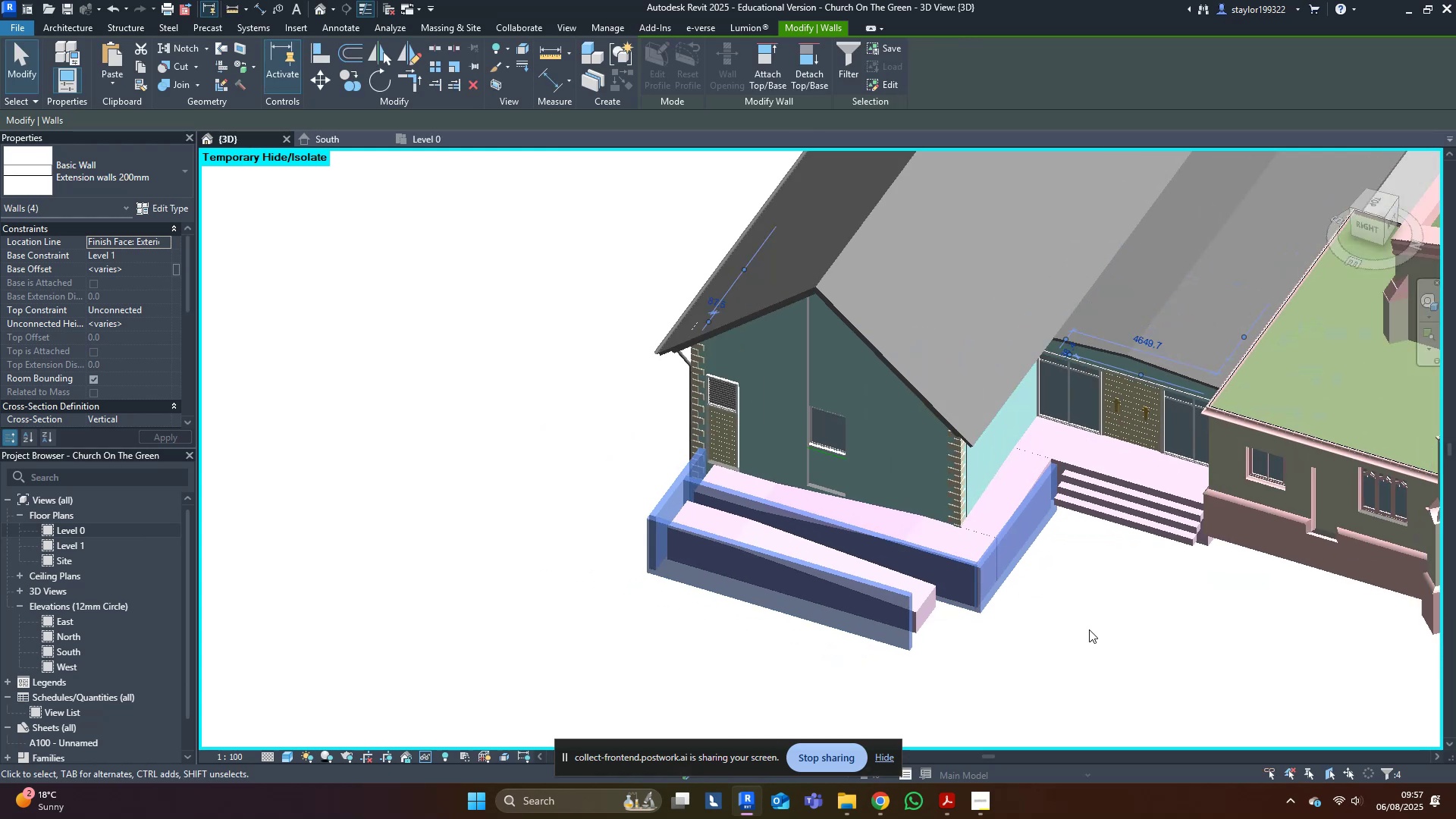 
hold_key(key=ShiftLeft, duration=0.61)
 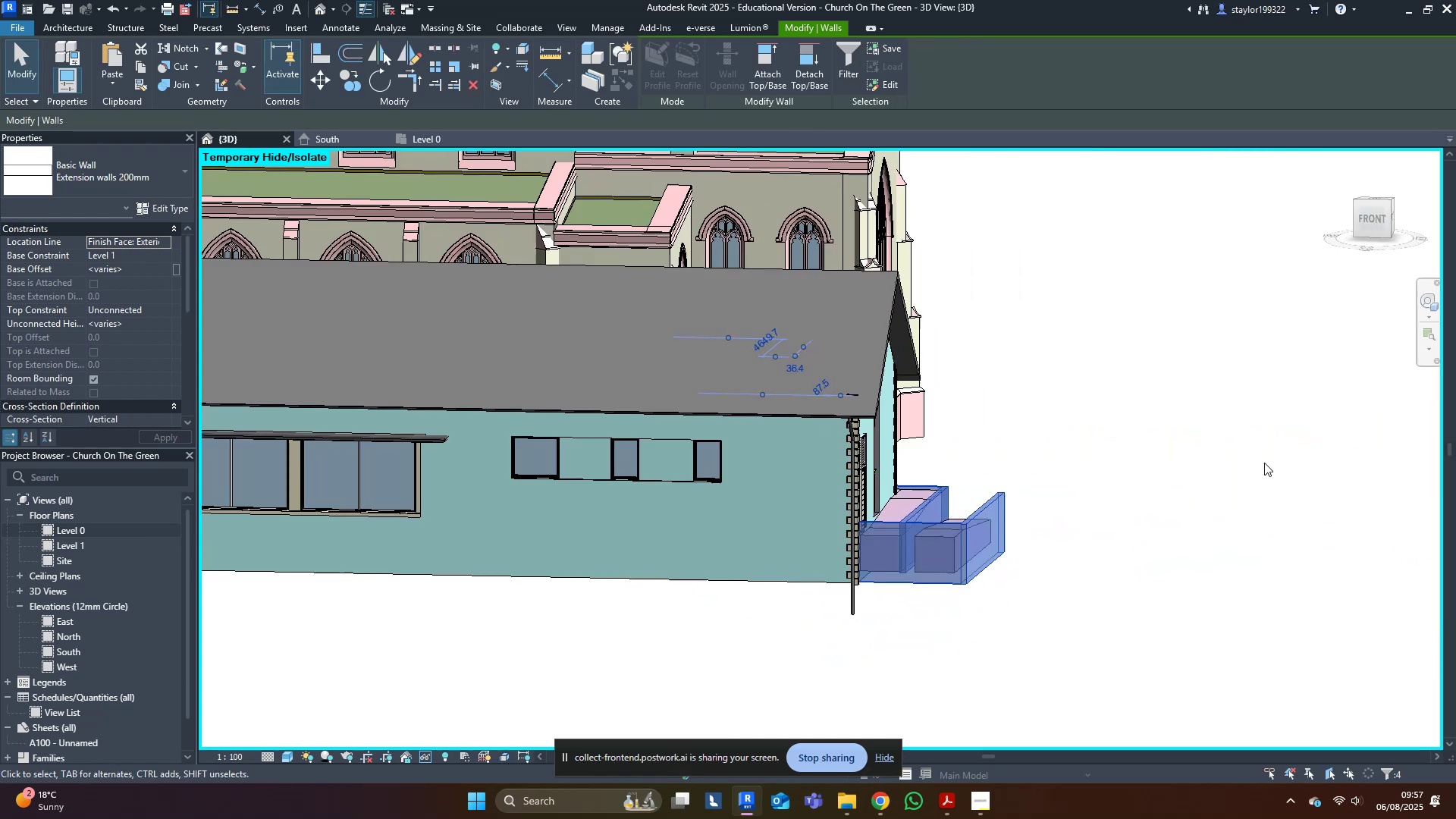 
hold_key(key=ShiftLeft, duration=0.84)
 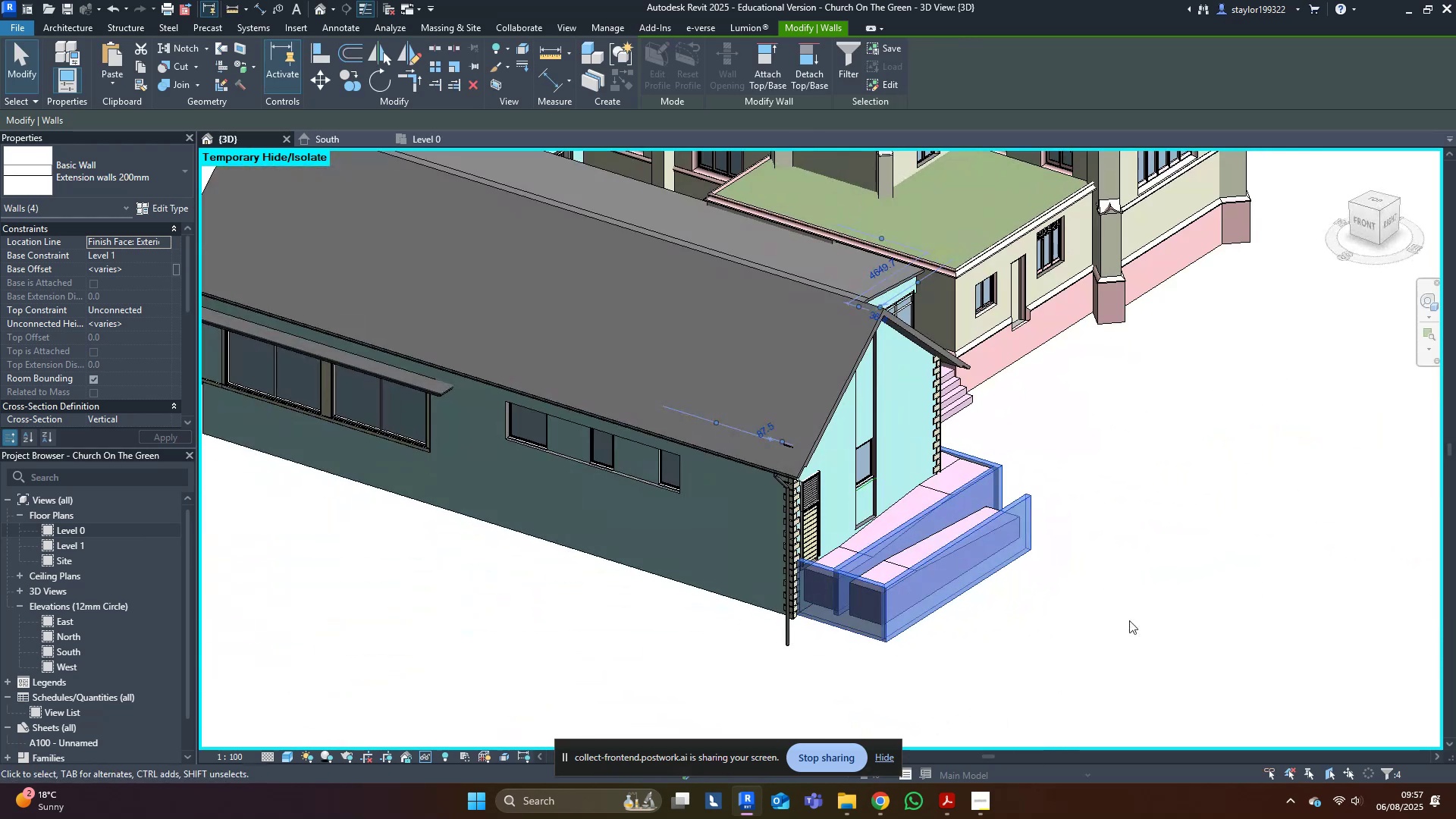 
left_click([1143, 613])
 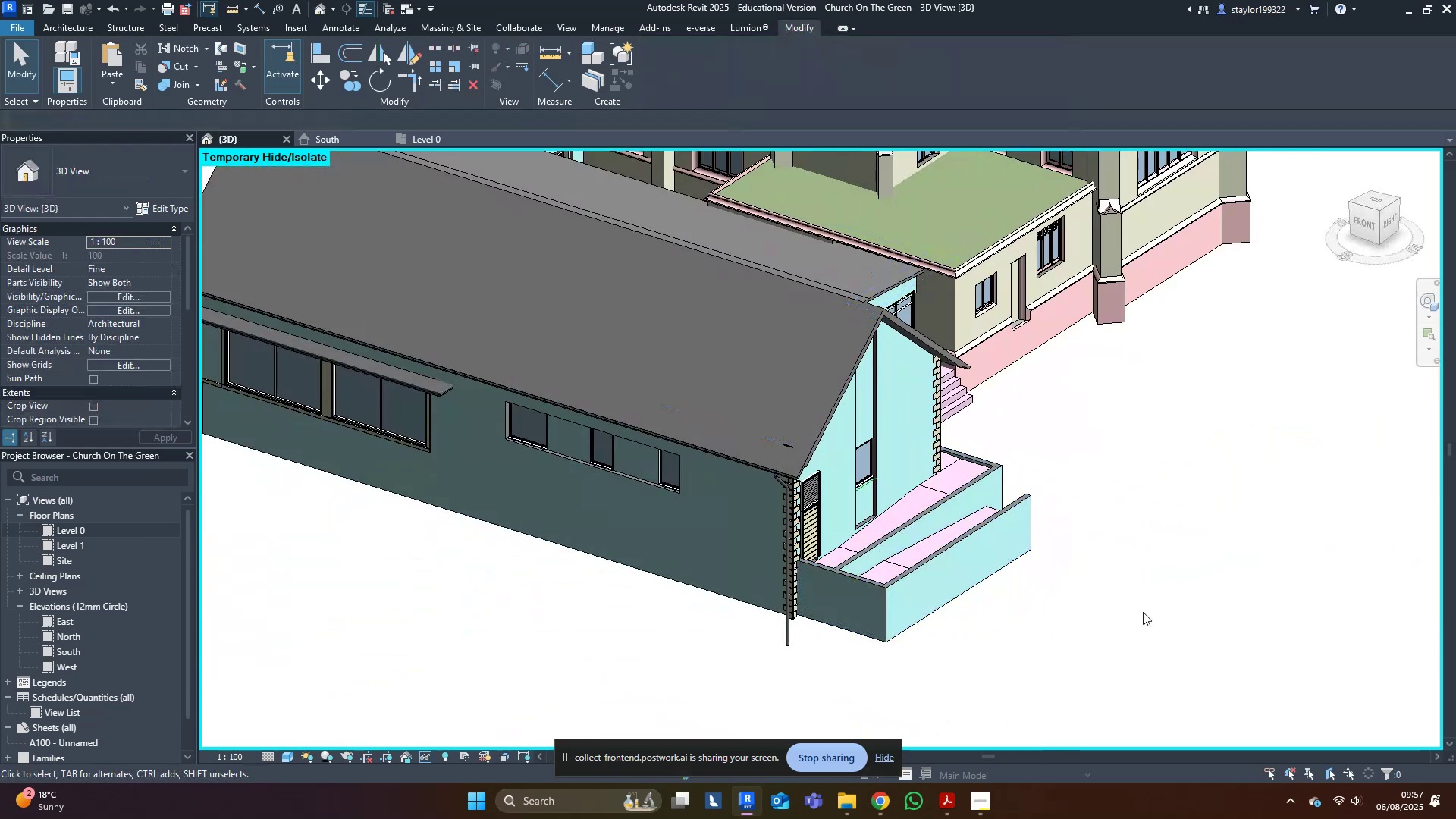 
scroll: coordinate [1040, 565], scroll_direction: up, amount: 2.0
 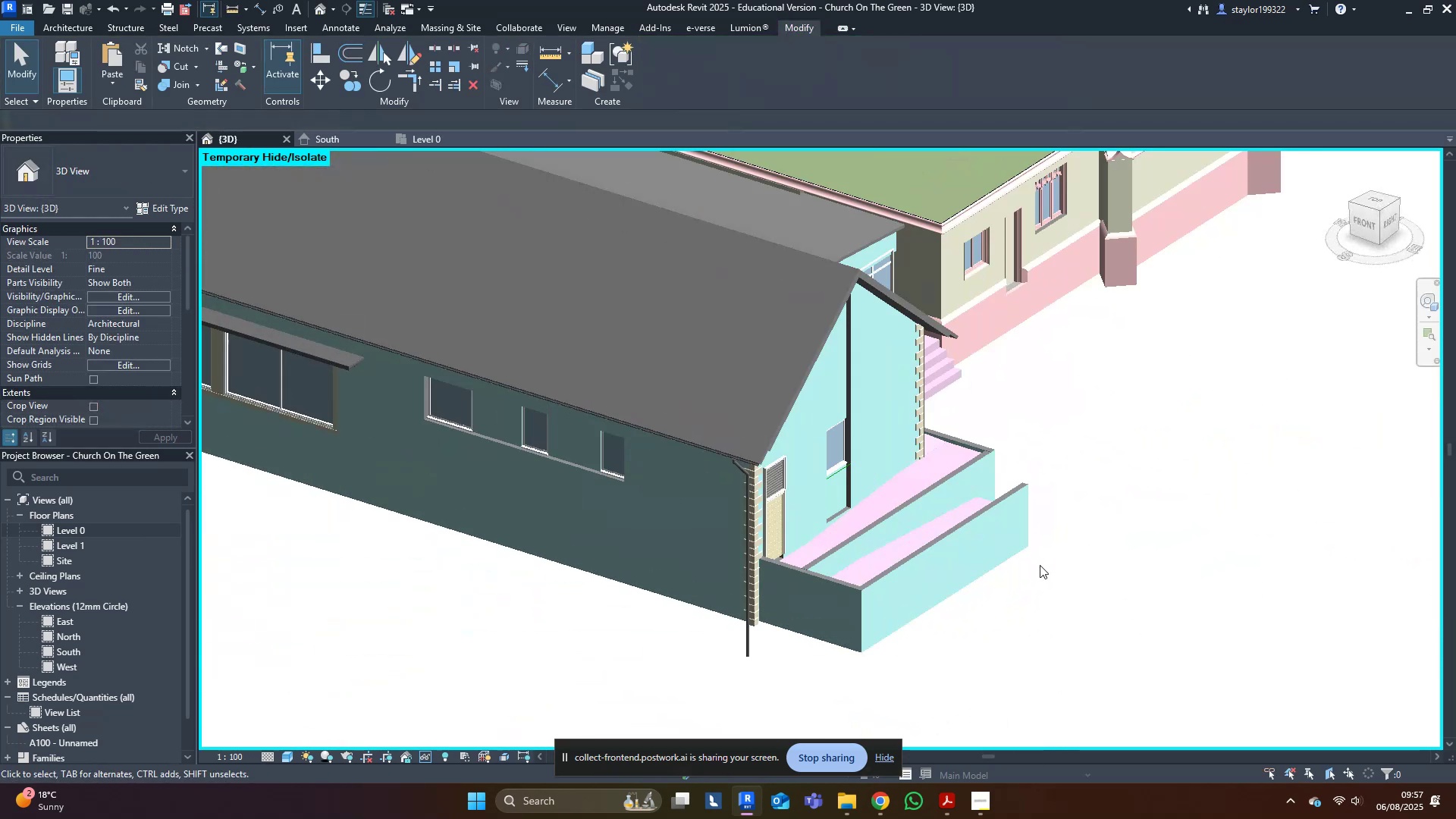 
key(Shift+ShiftLeft)
 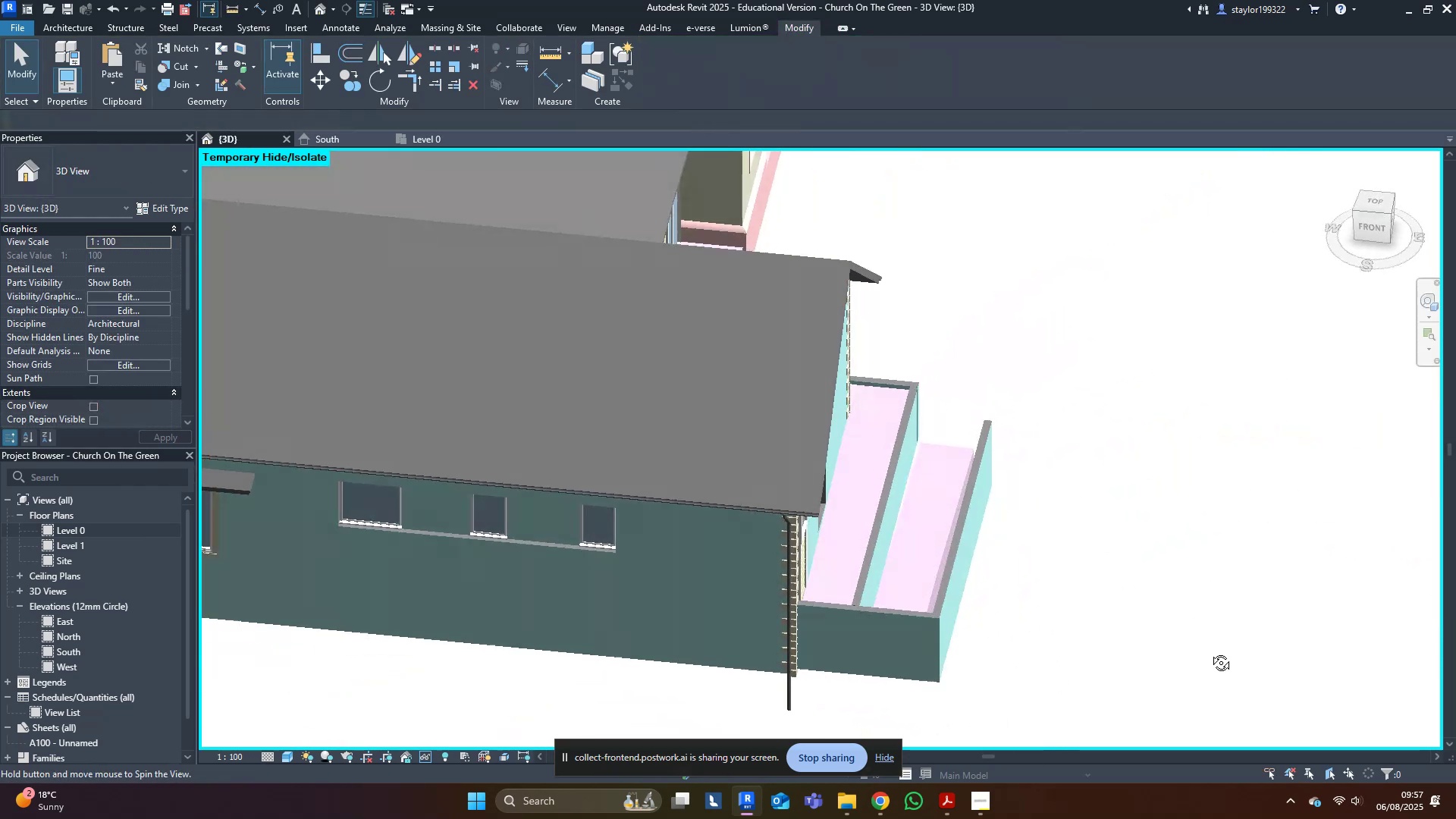 
scroll: coordinate [891, 498], scroll_direction: up, amount: 2.0
 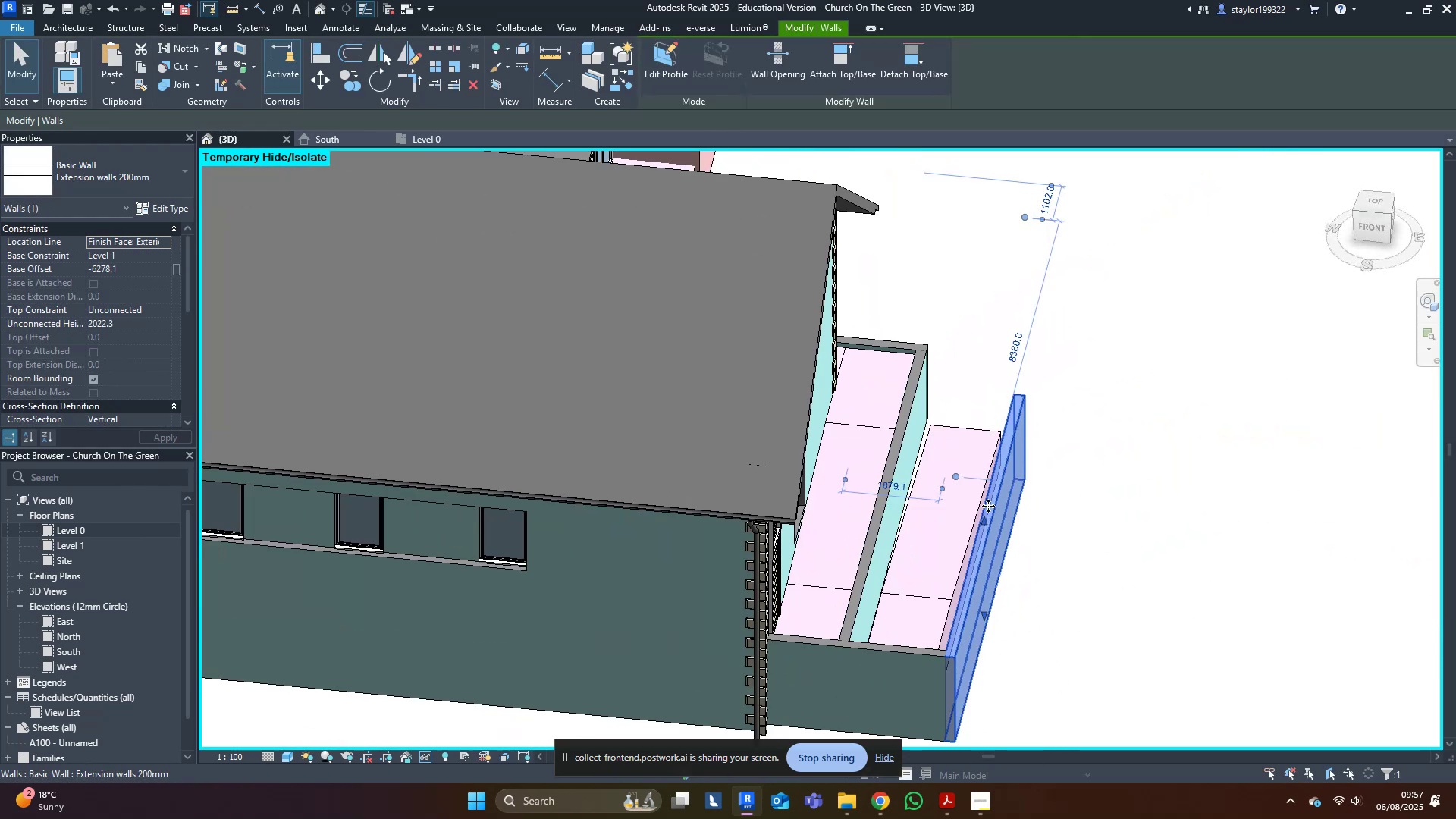 
double_click([937, 494])
 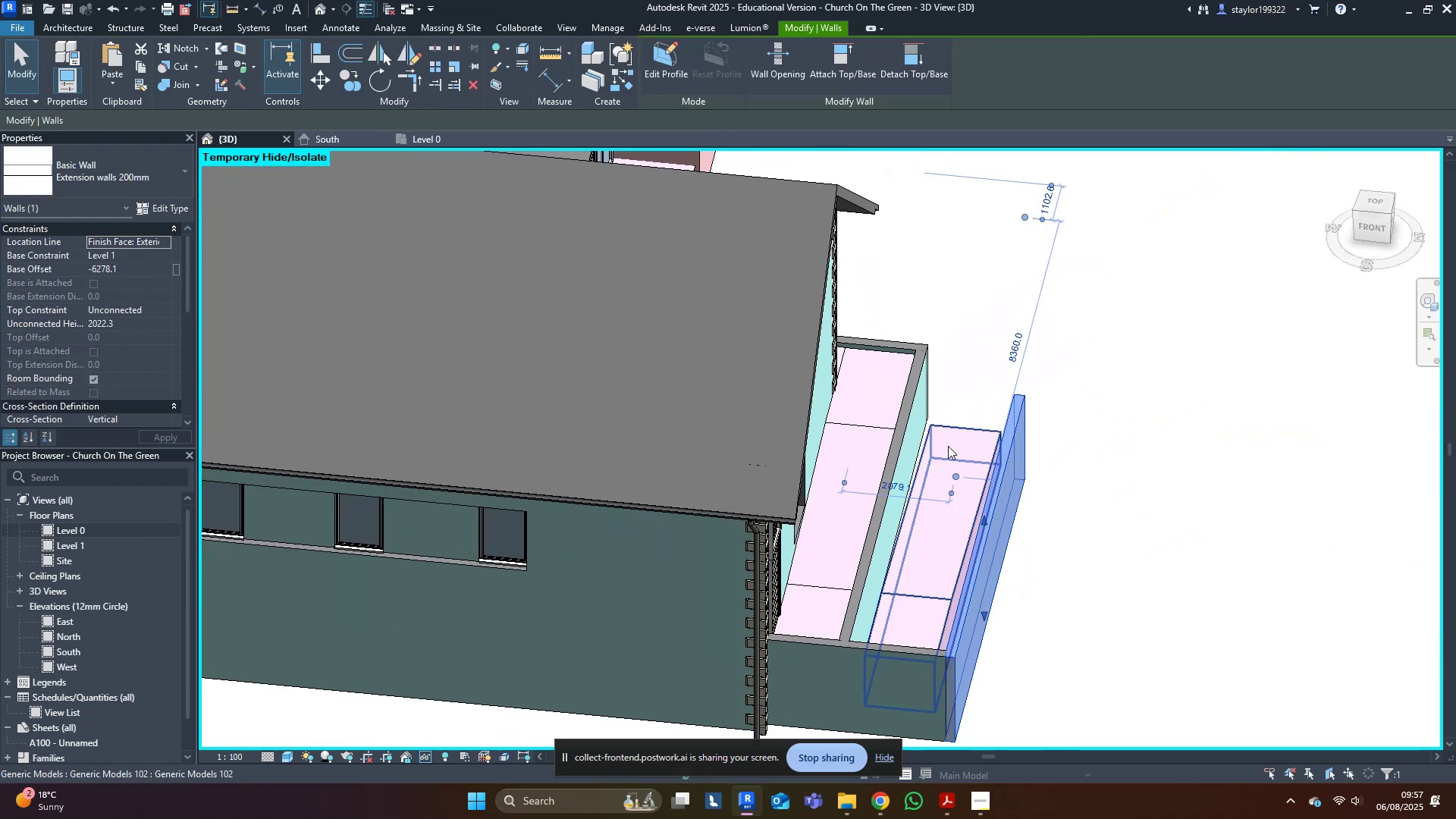 
left_click([960, 437])
 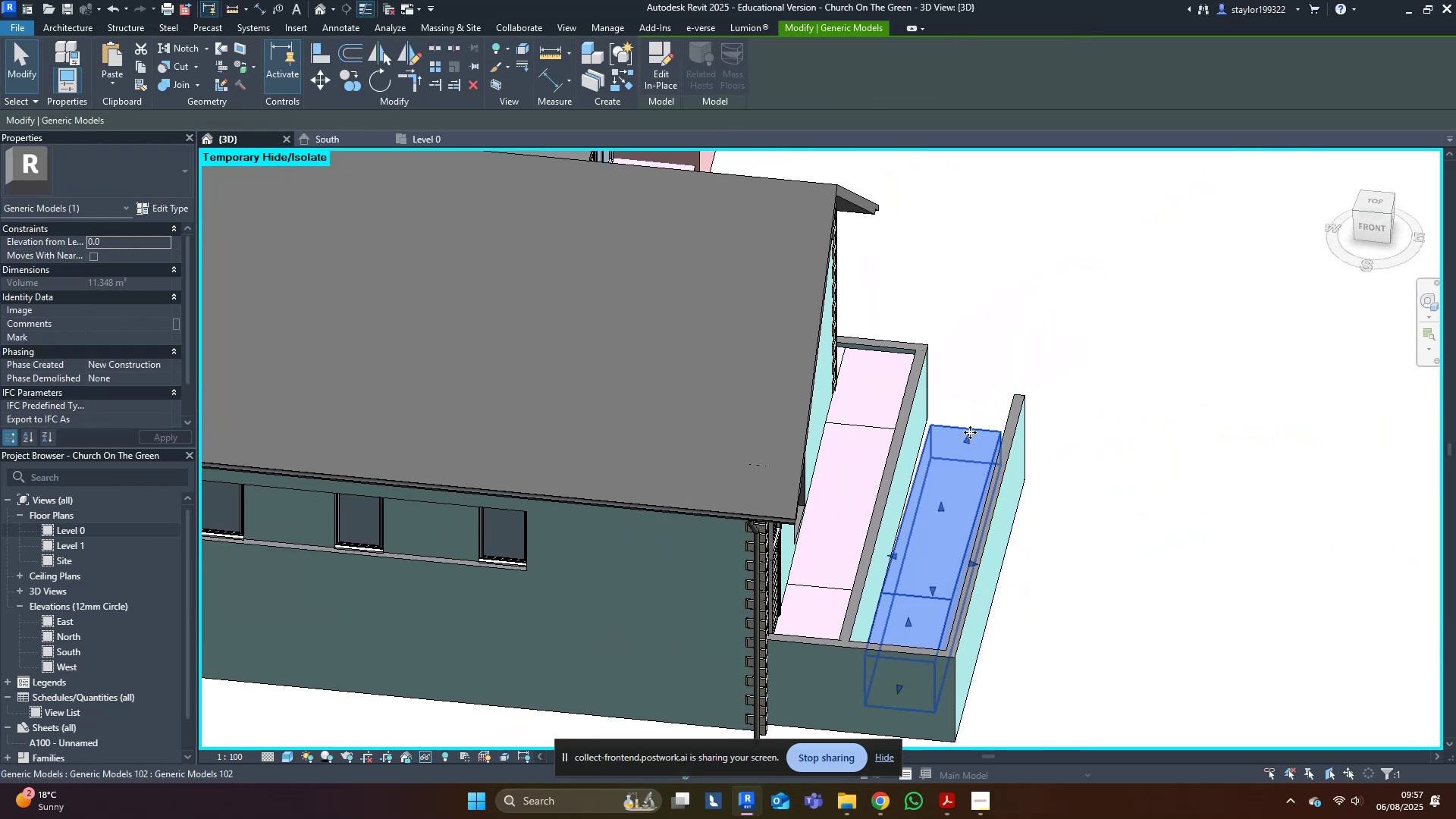 
key(Shift+ShiftLeft)
 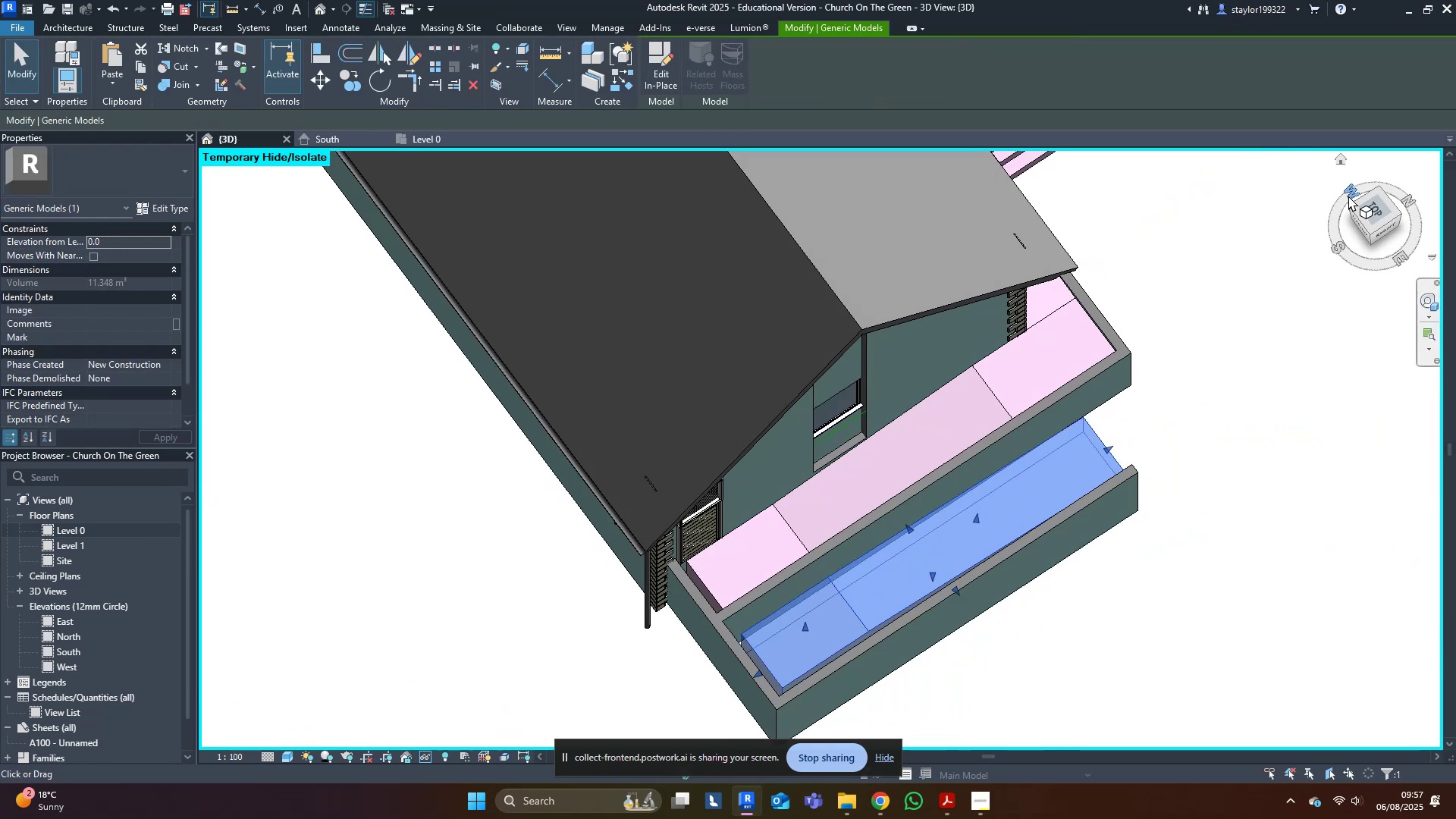 
left_click([1373, 209])
 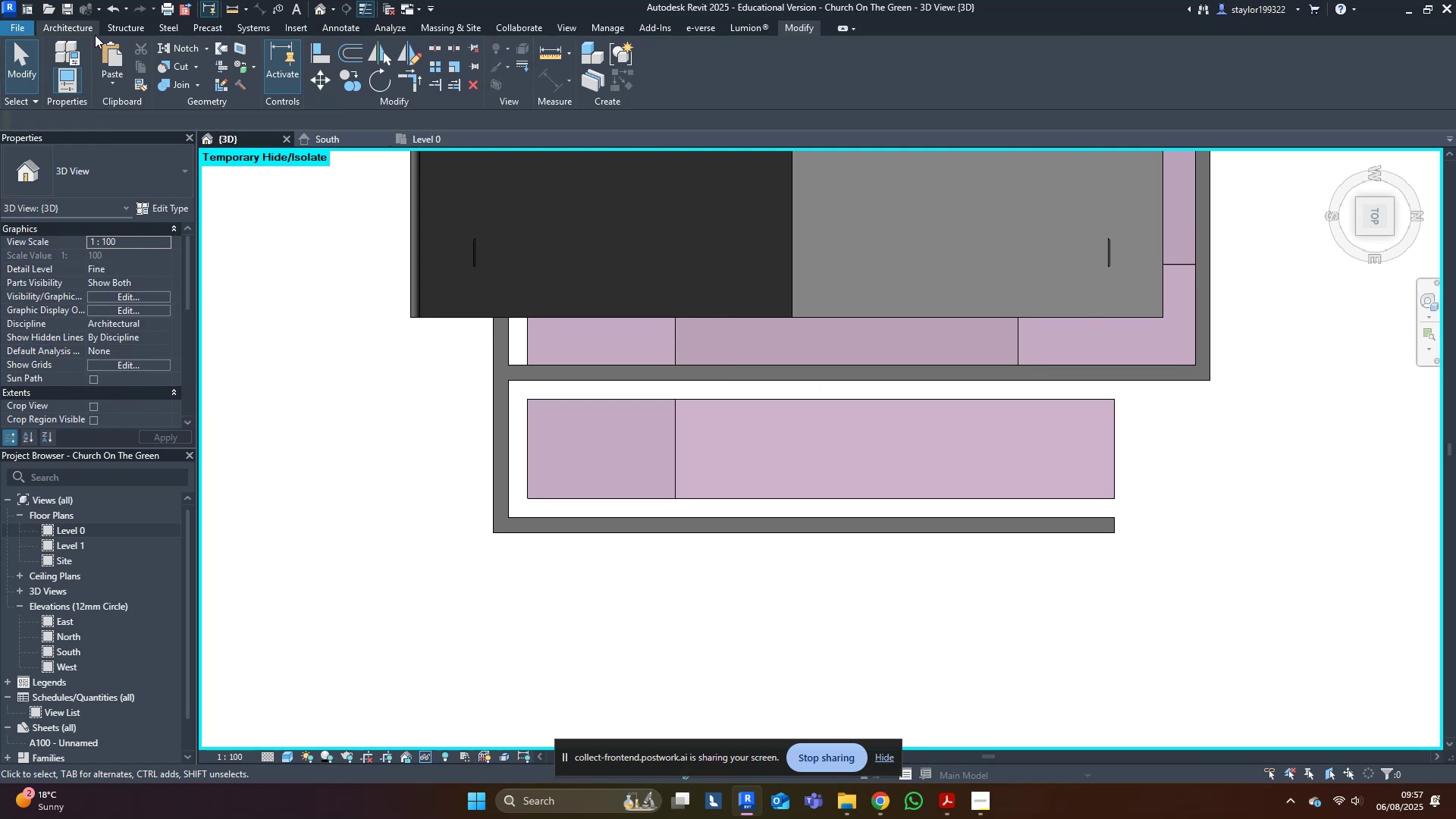 
left_click([685, 340])
 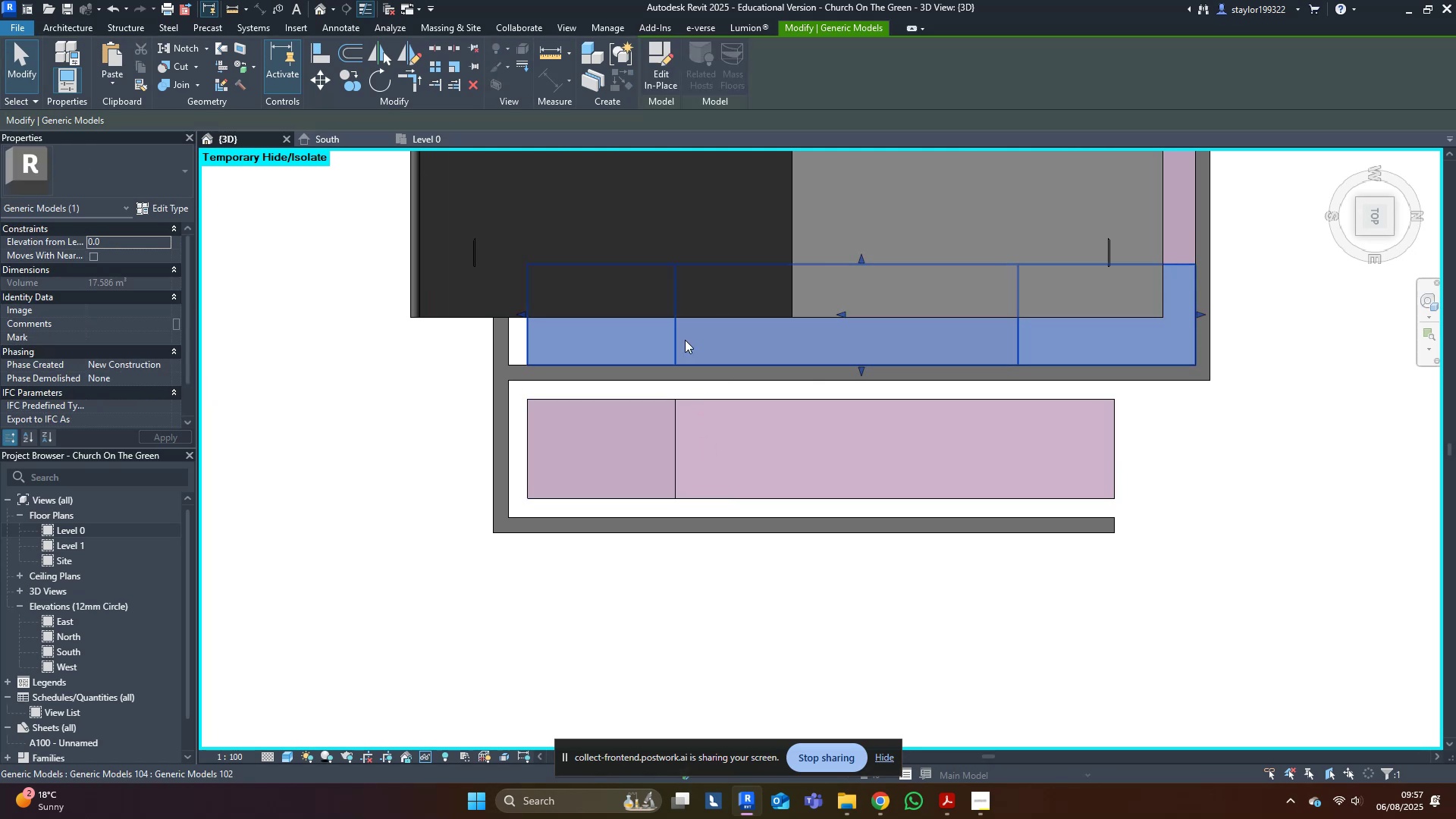 
hold_key(key=ControlLeft, duration=0.44)
double_click([679, 375])
 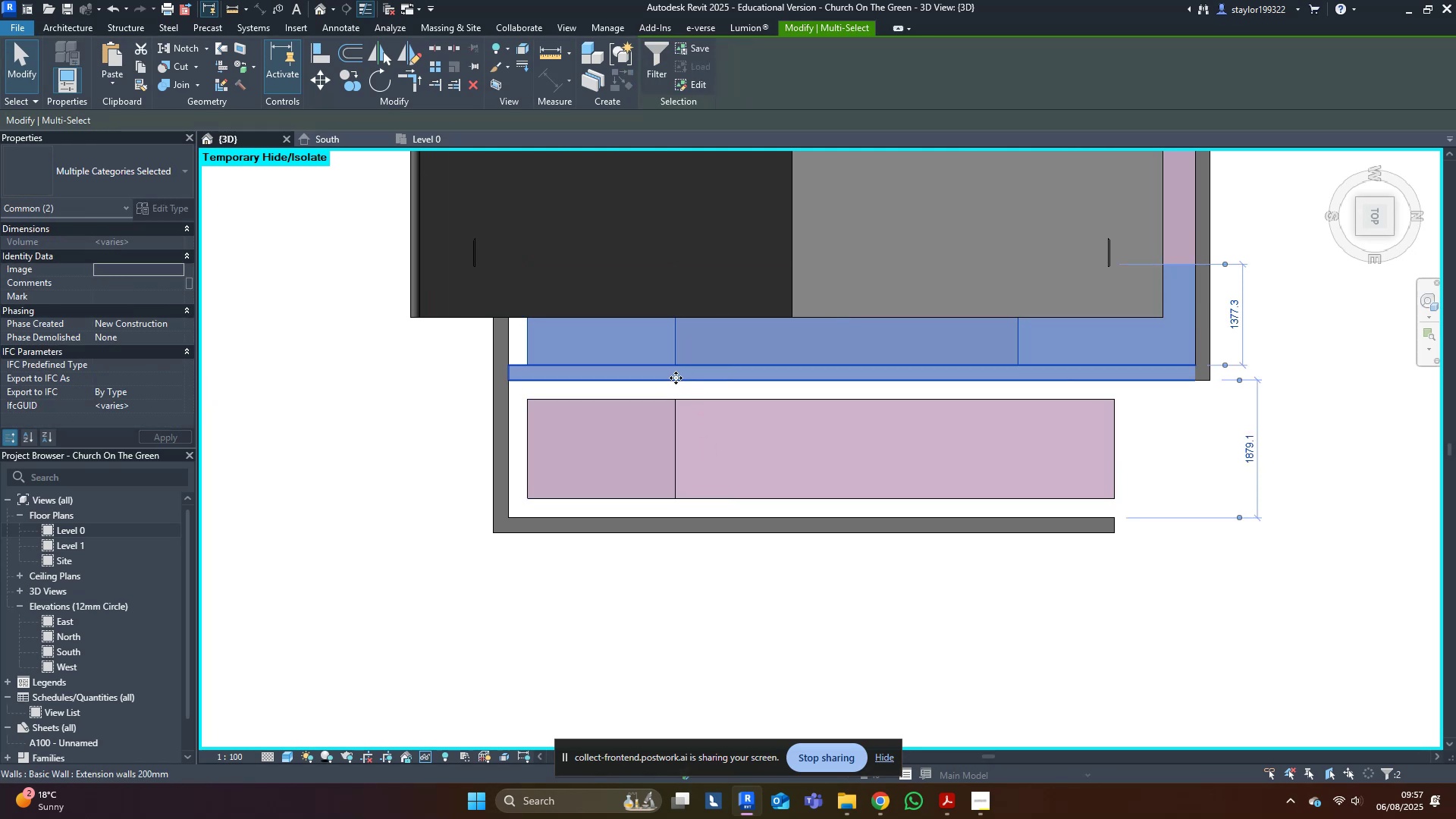 
scroll: coordinate [666, 442], scroll_direction: down, amount: 2.0
 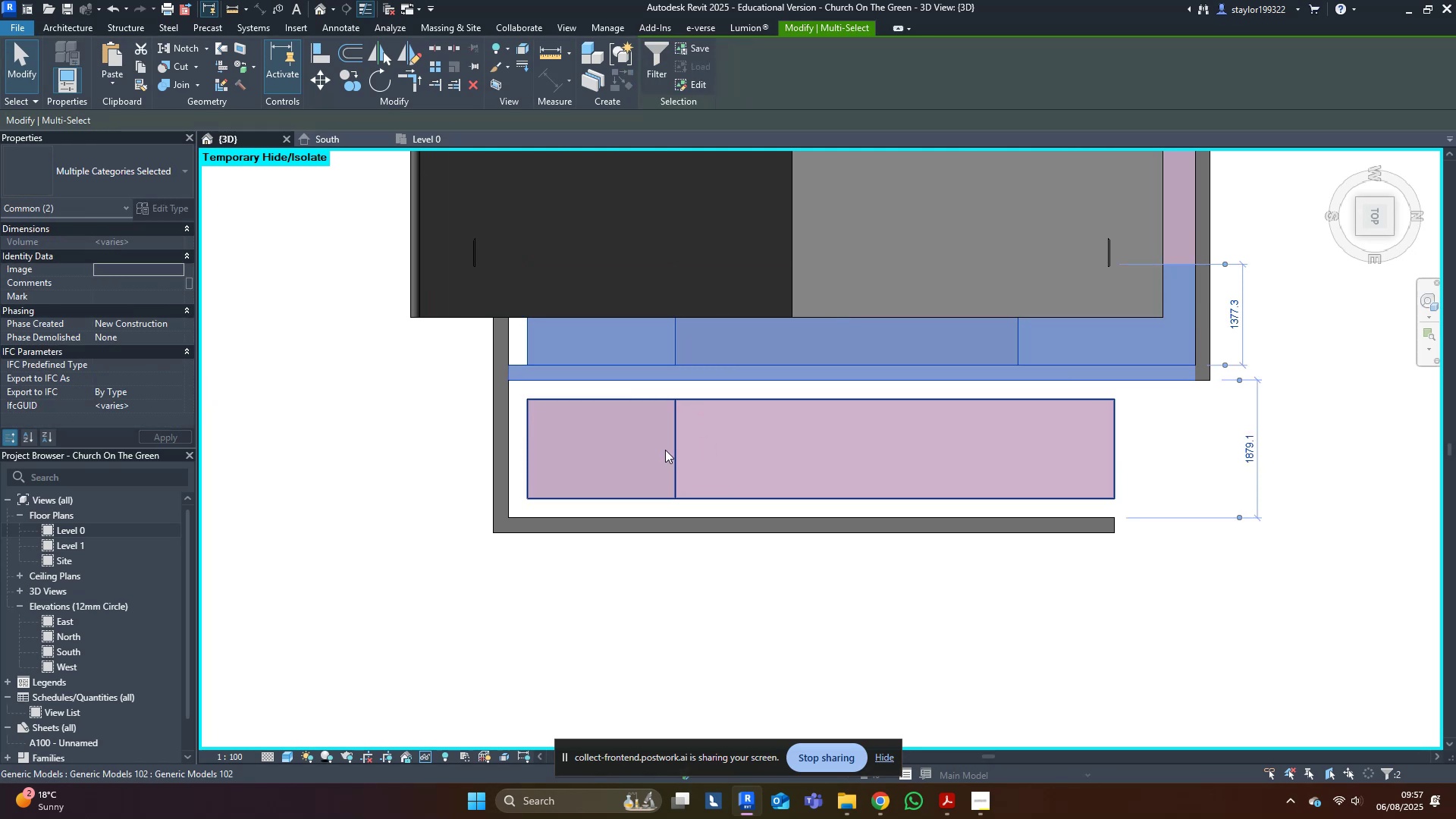 
hold_key(key=ShiftLeft, duration=0.43)
 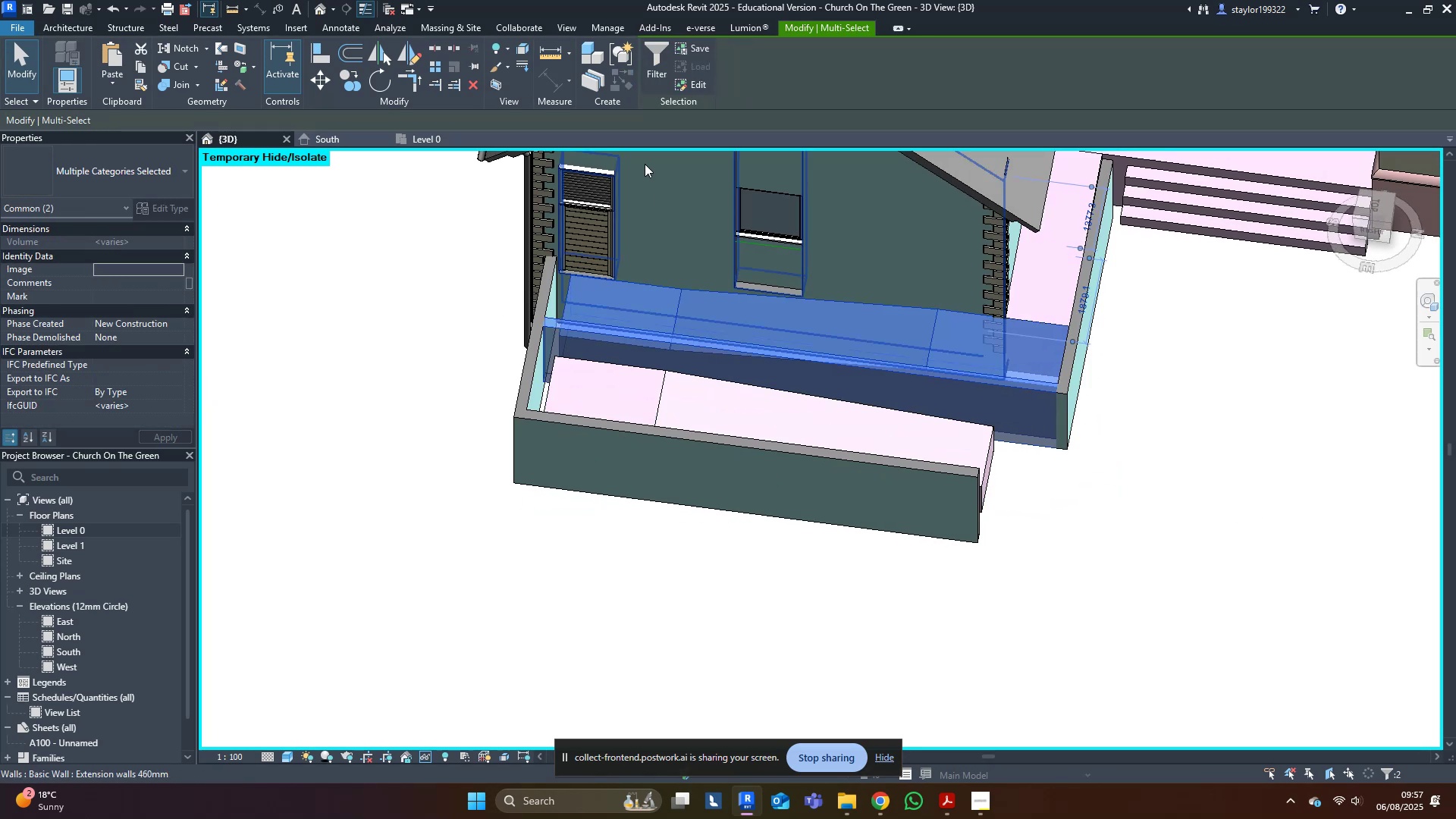 
hold_key(key=ControlLeft, duration=1.53)
left_click([909, 250])
 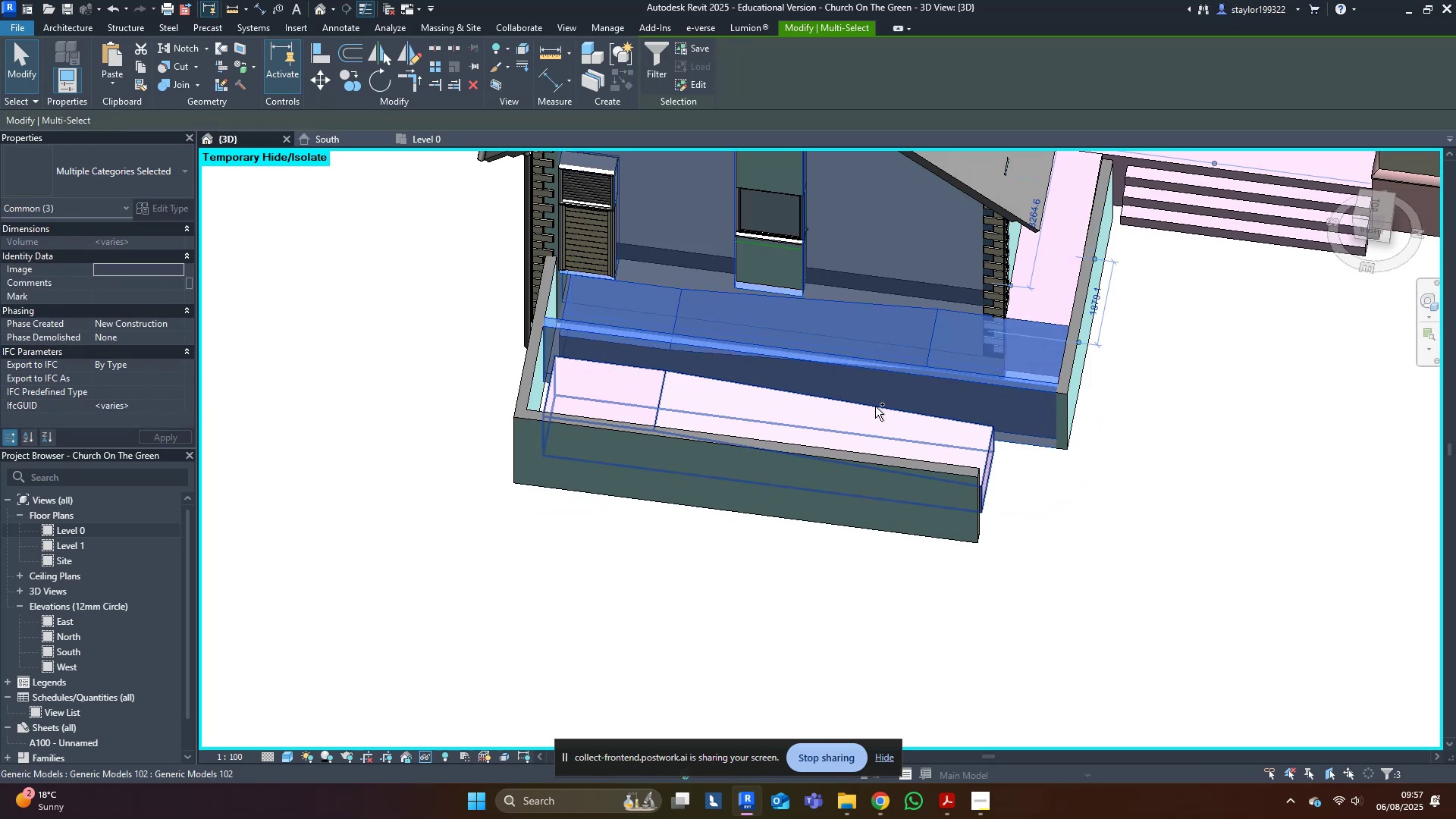 
left_click([858, 419])
 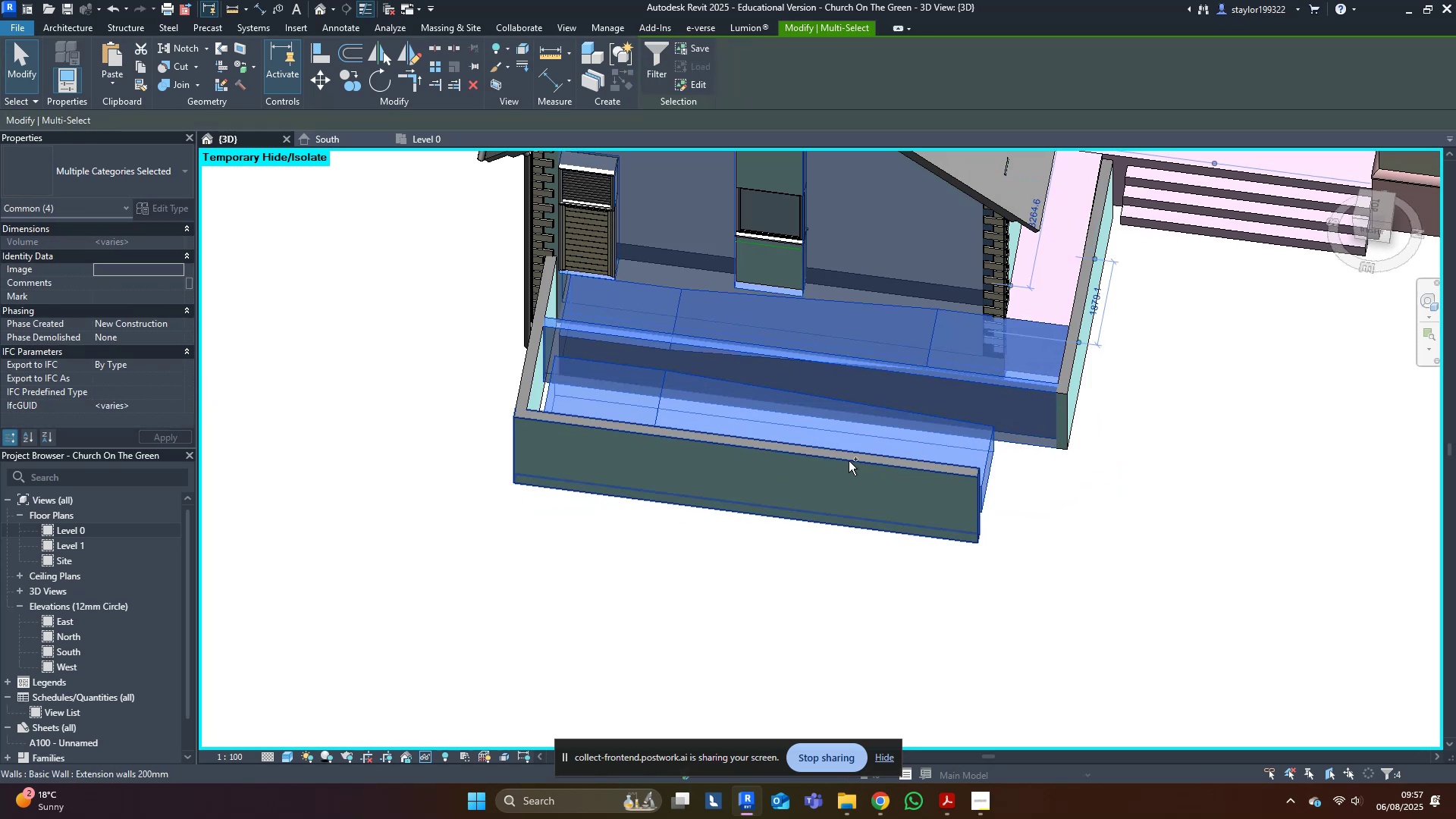 
hold_key(key=ControlLeft, duration=1.53)
left_click([1095, 294])
 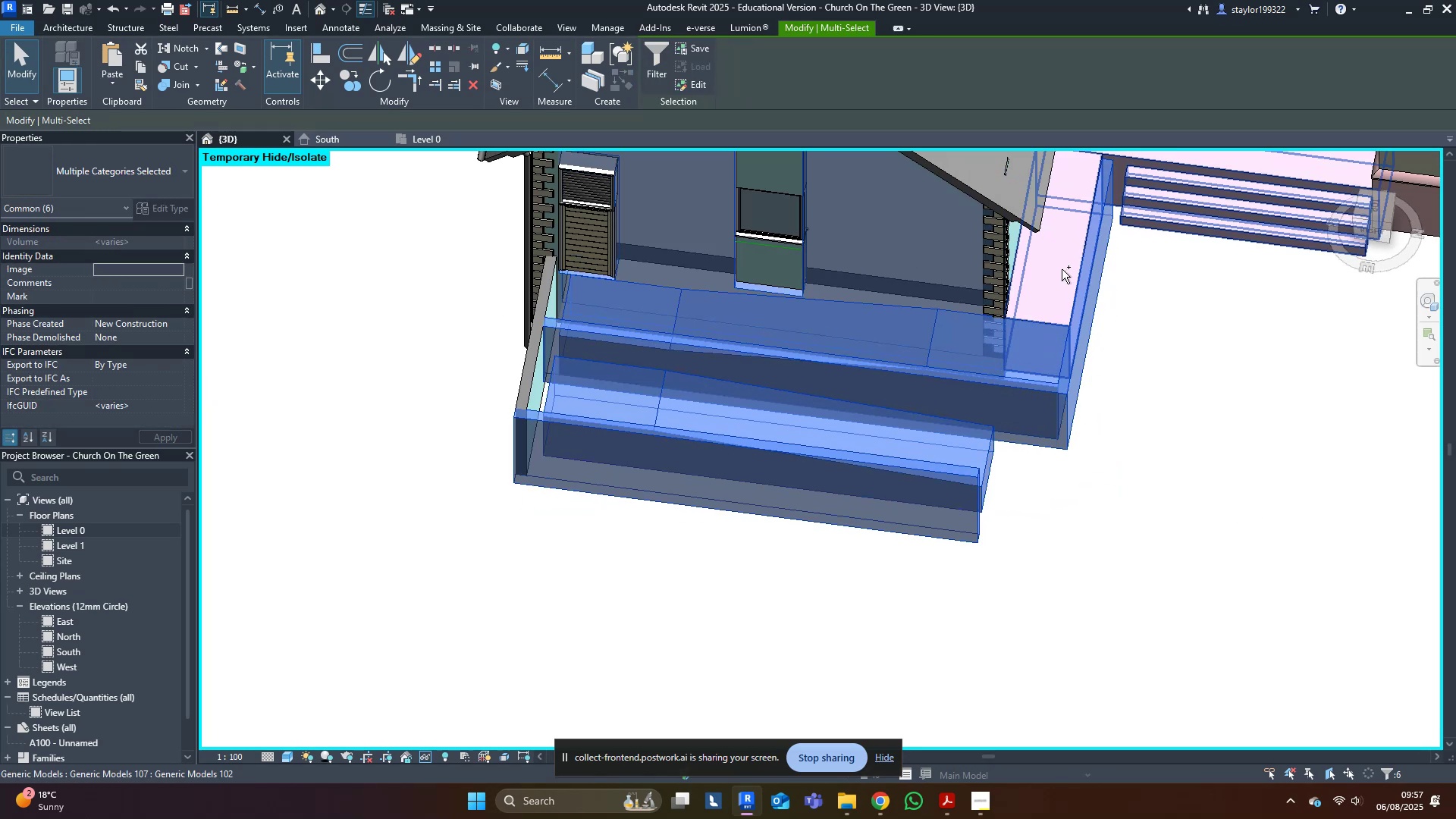 
double_click([1060, 265])
 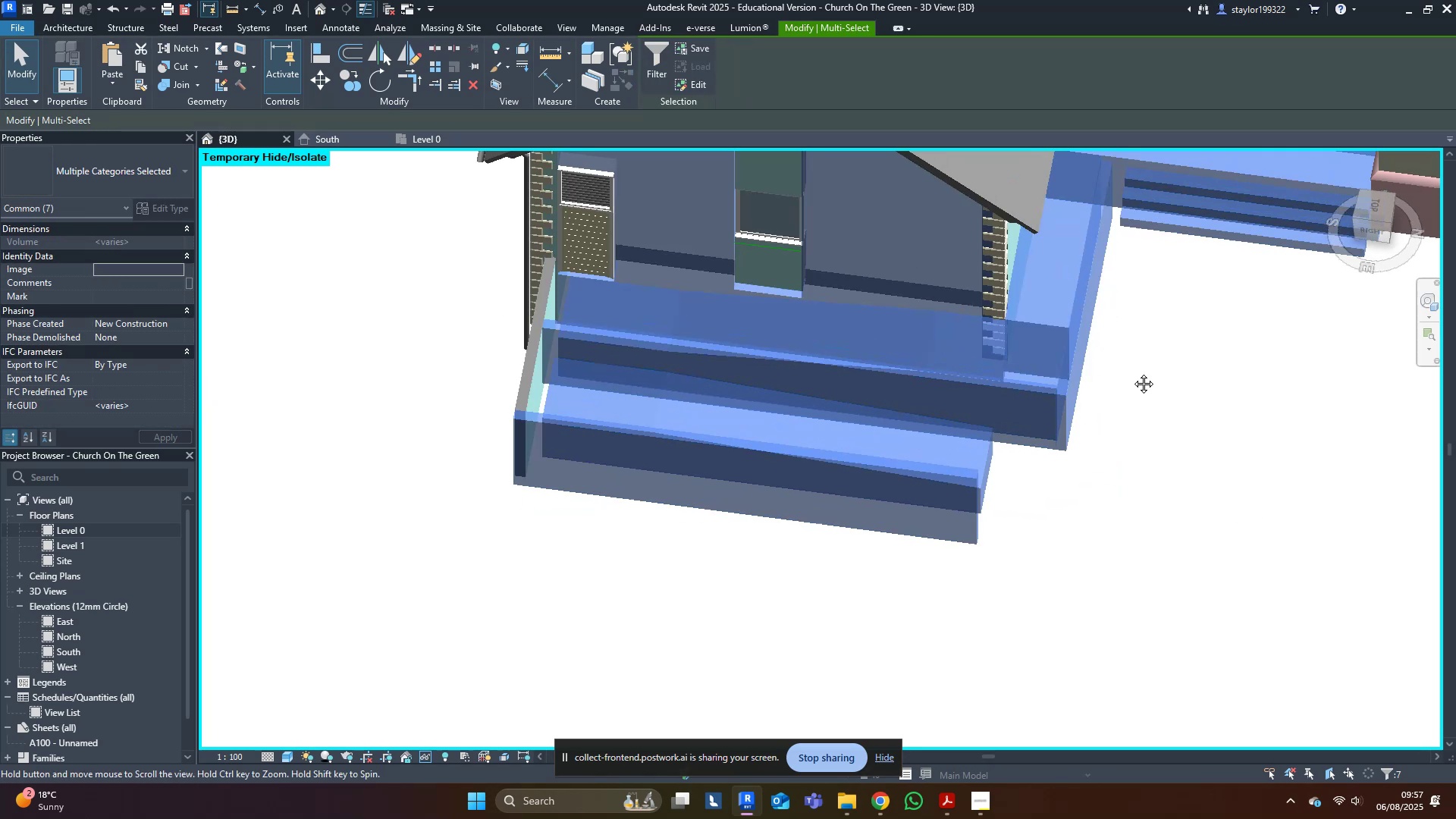 
hold_key(key=ShiftLeft, duration=0.64)
 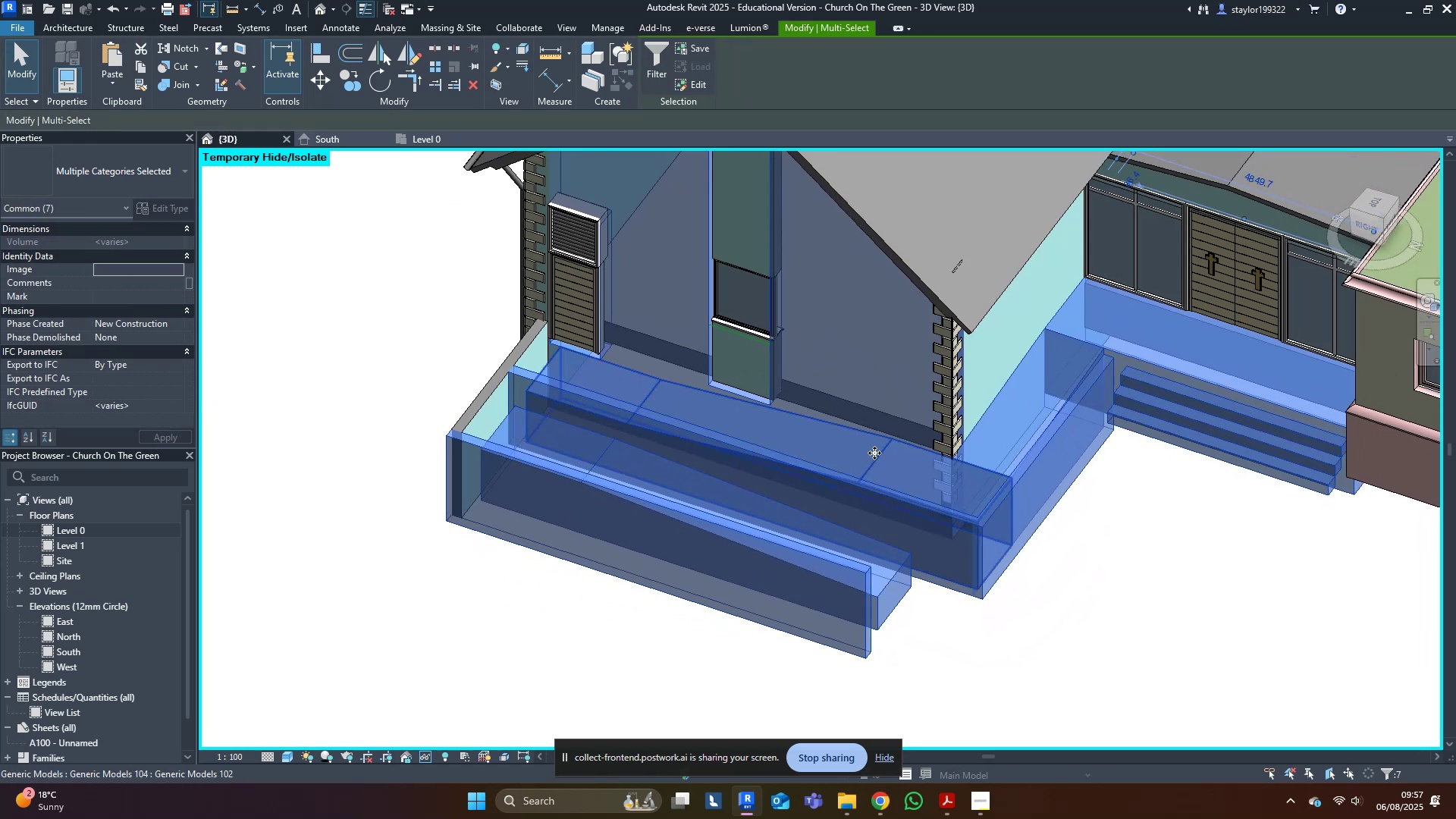 
hold_key(key=ControlLeft, duration=0.69)
left_click([511, 355])
 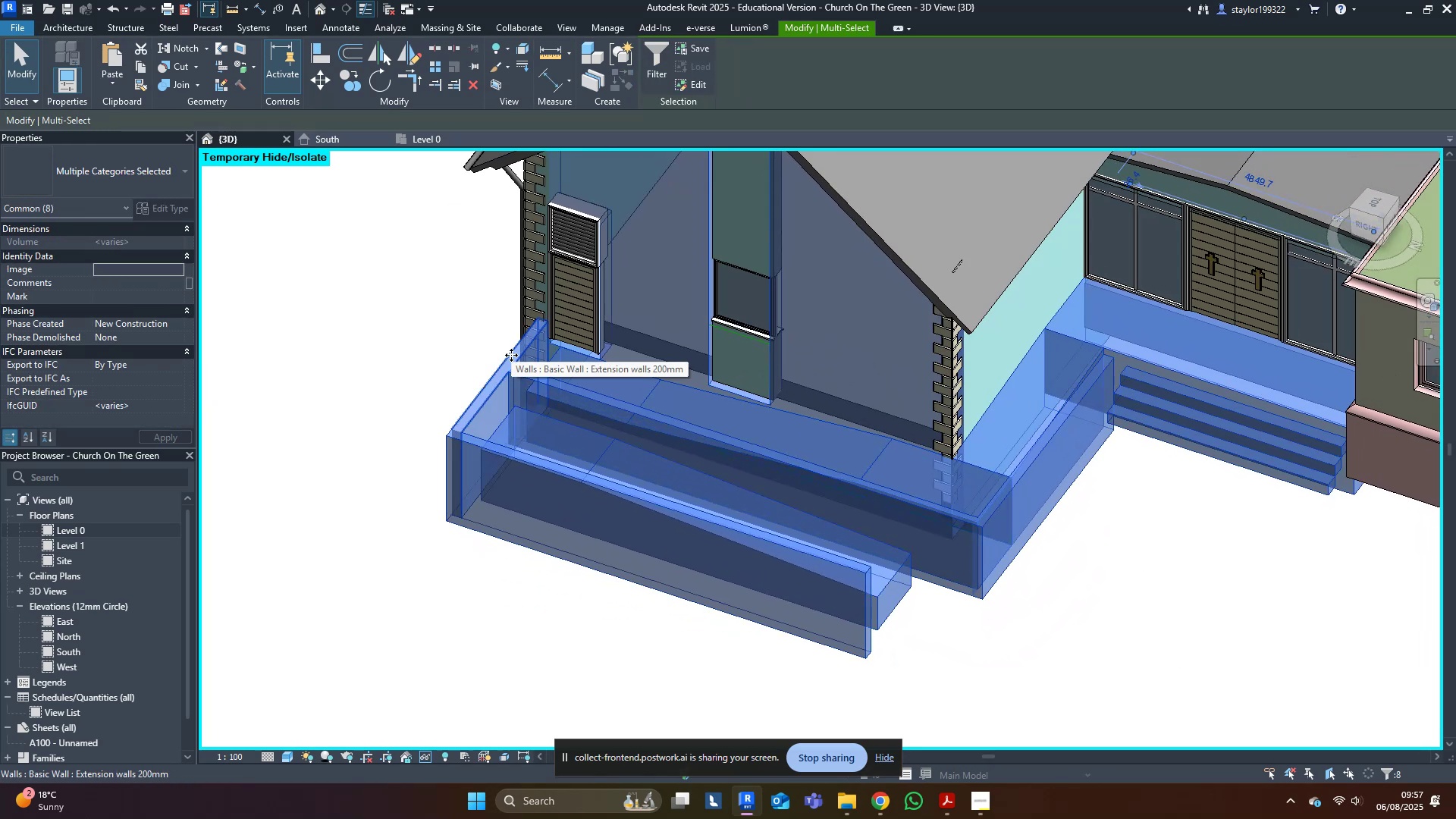 
type(hi)
key(Escape)
 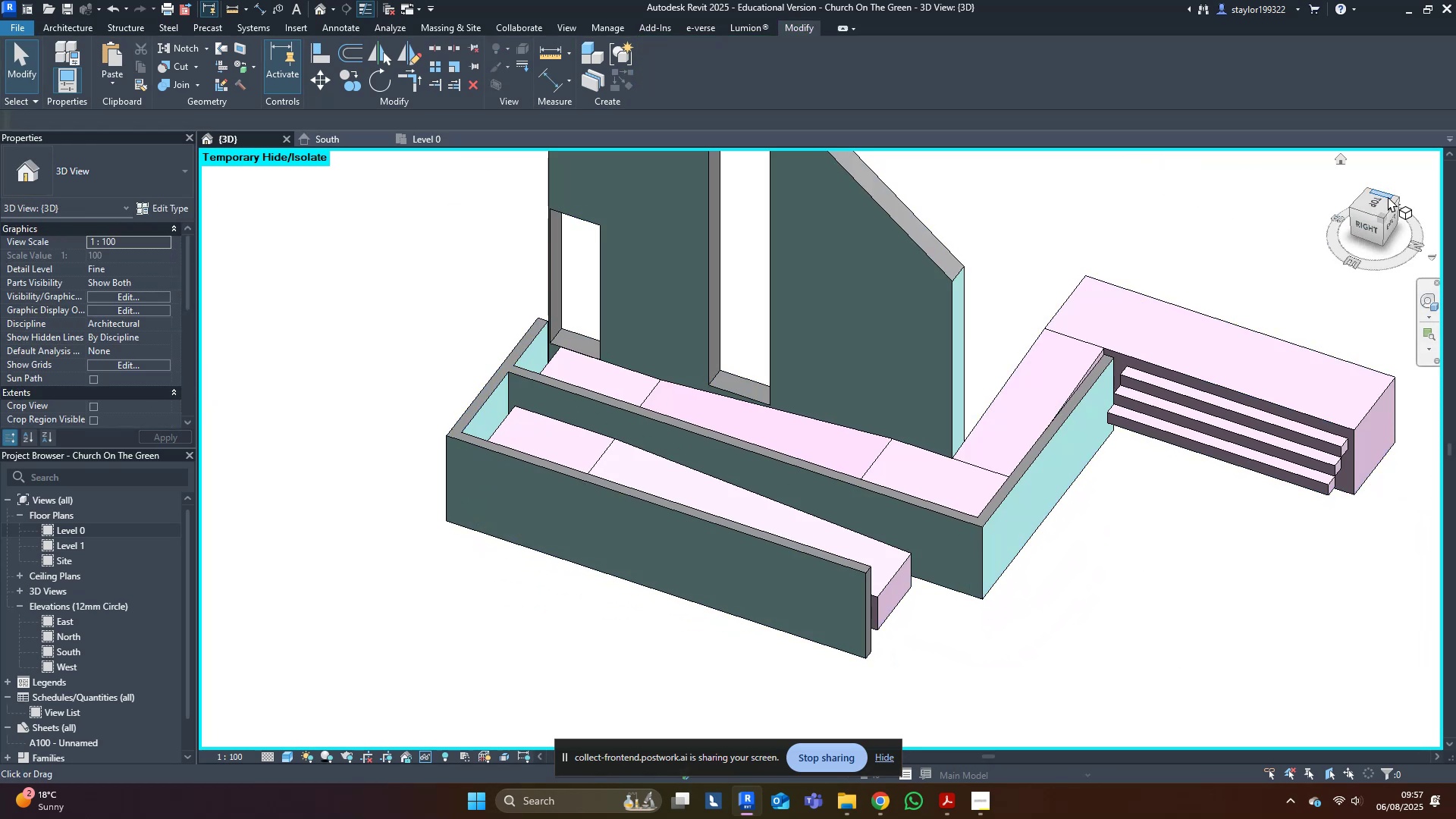 
left_click([1380, 204])
 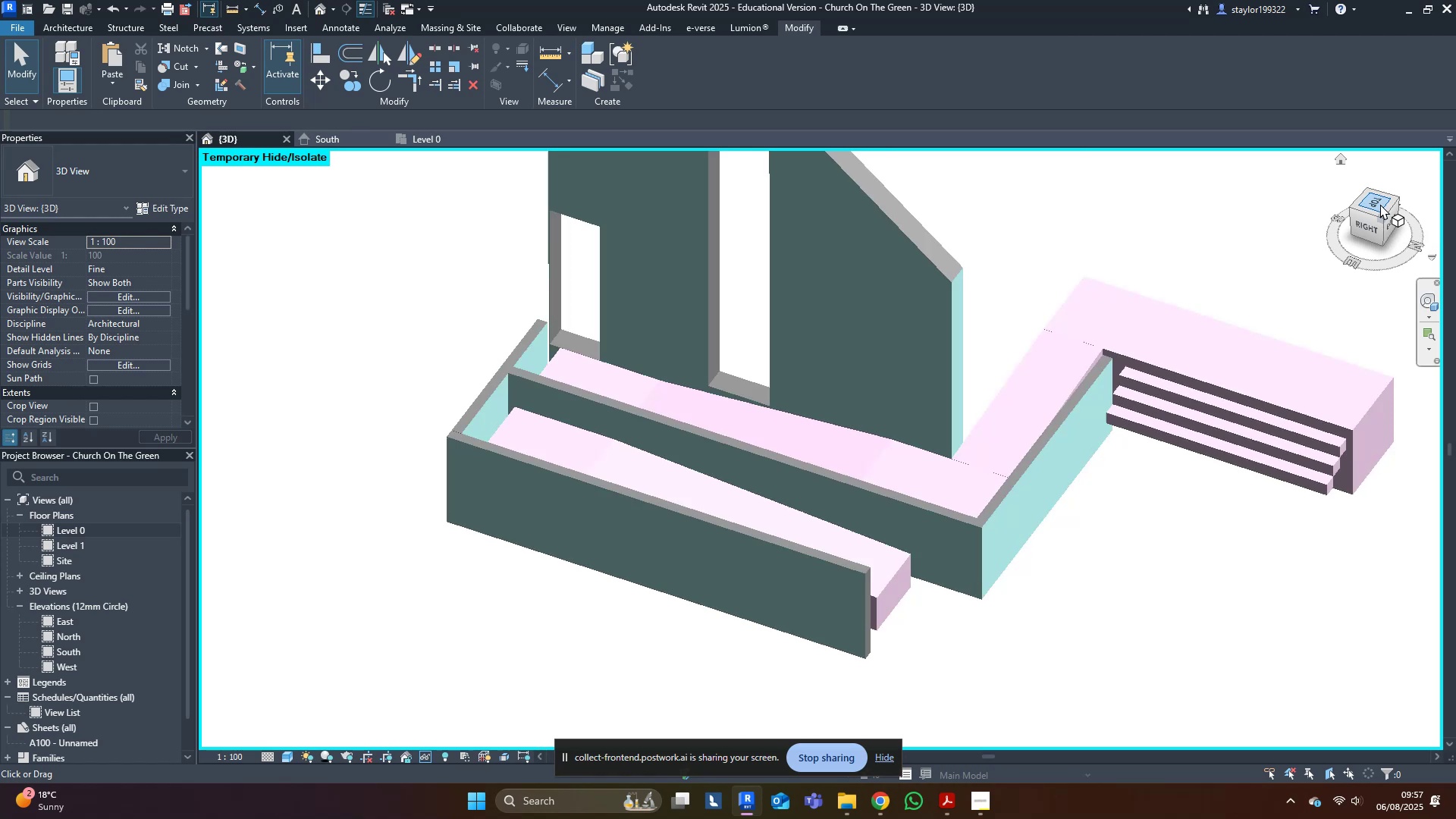 
mouse_move([1362, 198])
 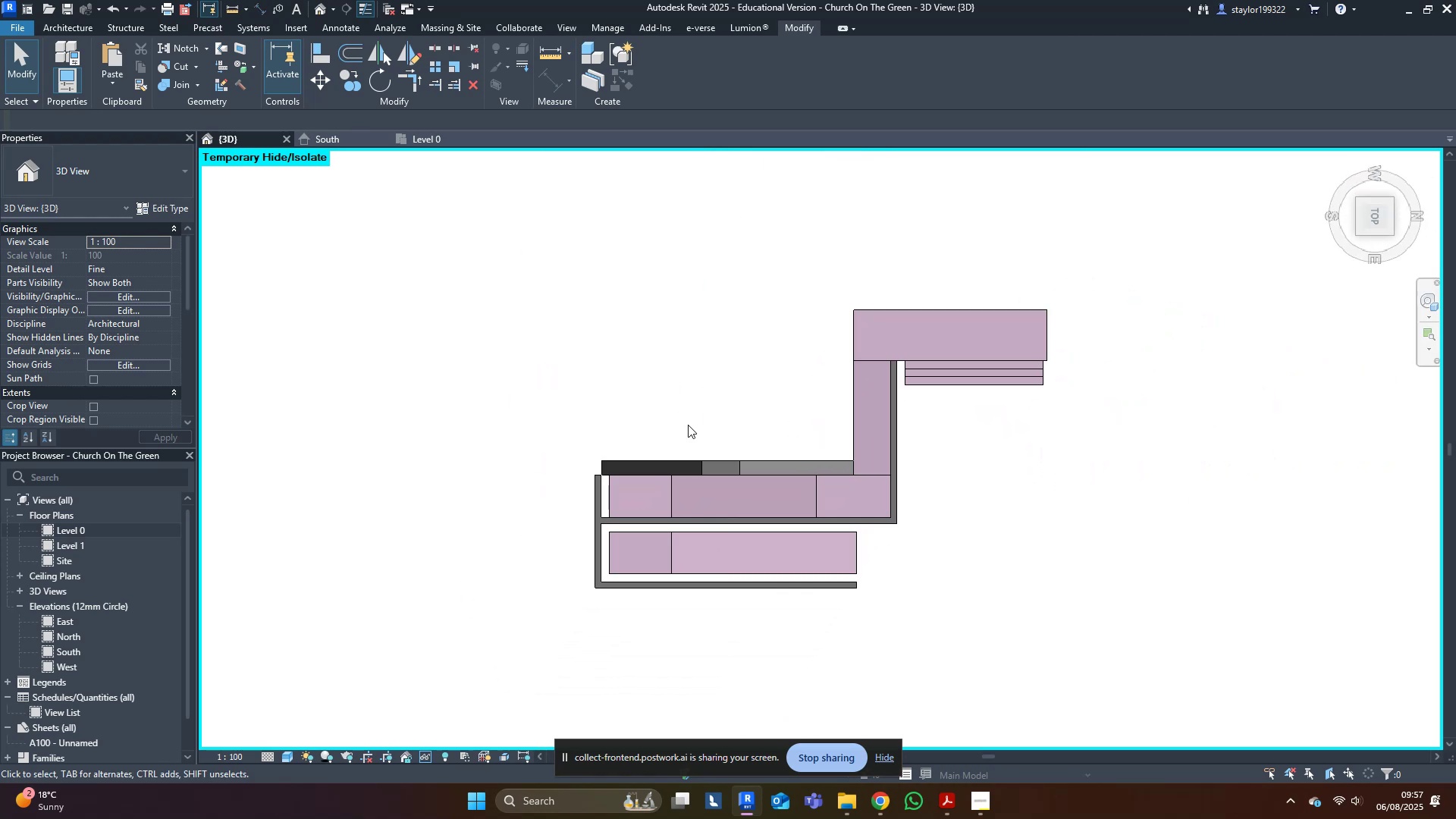 
scroll: coordinate [567, 493], scroll_direction: up, amount: 5.0
 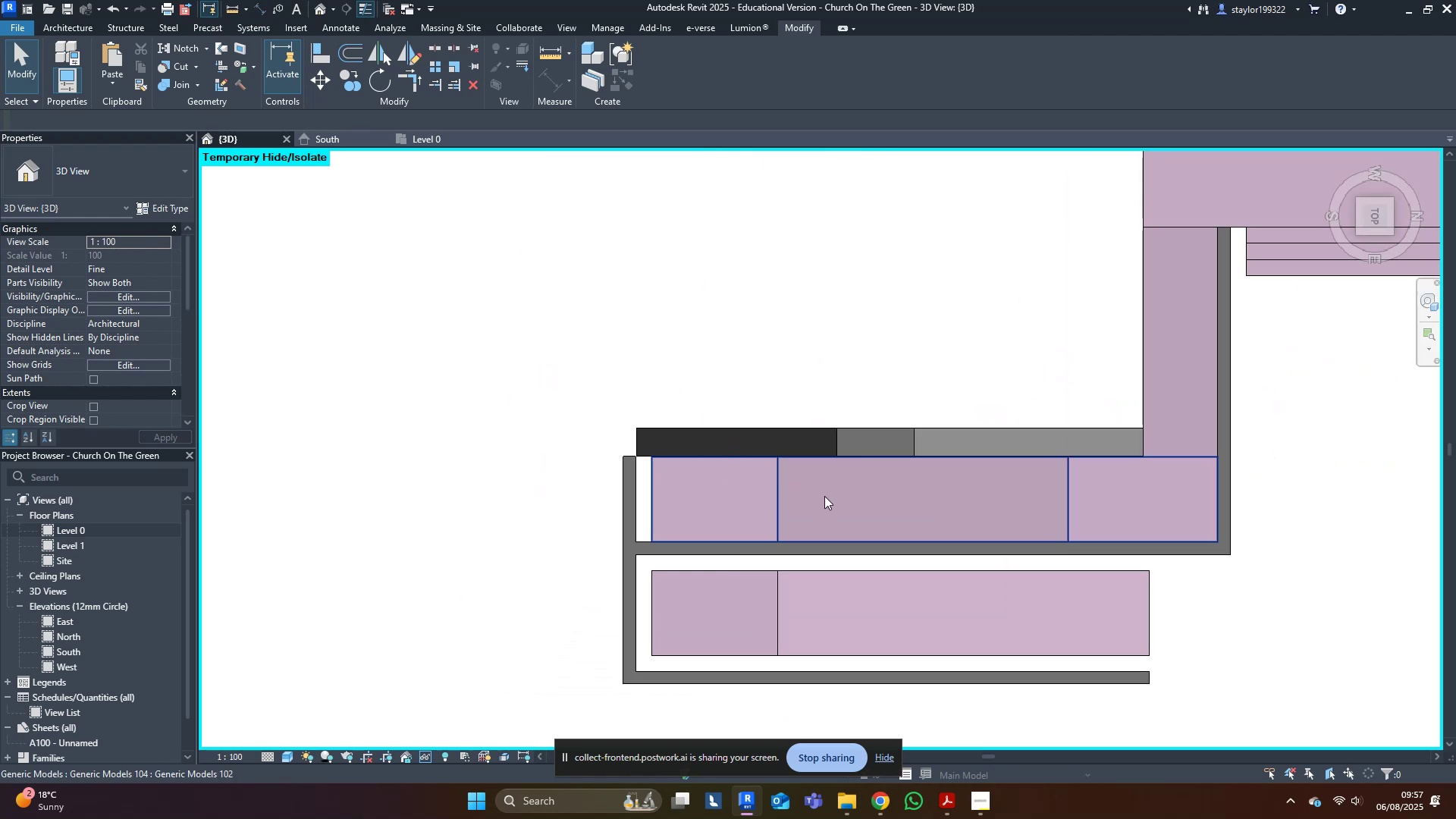 
left_click([824, 495])
 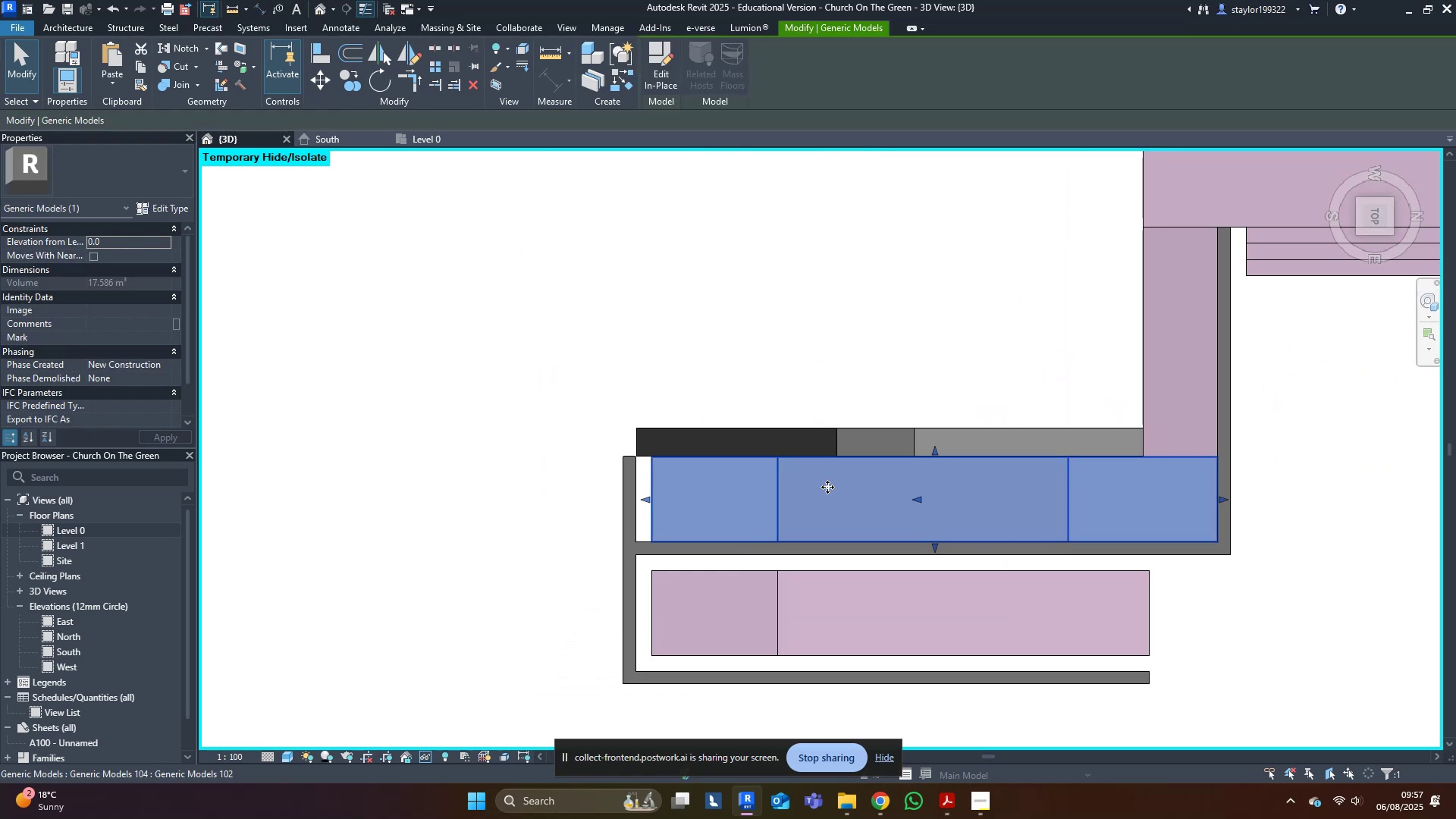 
scroll: coordinate [853, 536], scroll_direction: up, amount: 1.0
 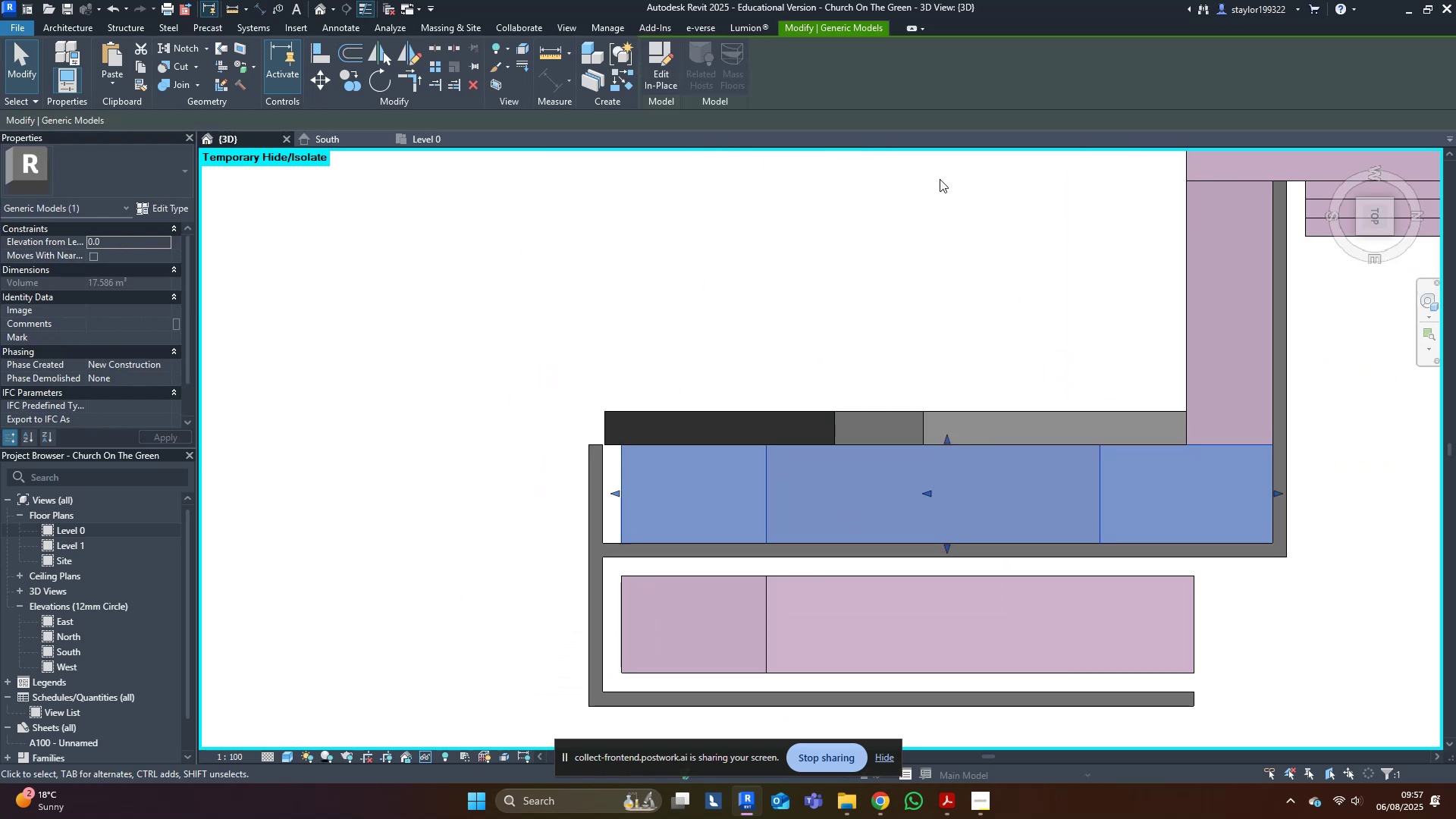 
left_click([502, 288])
 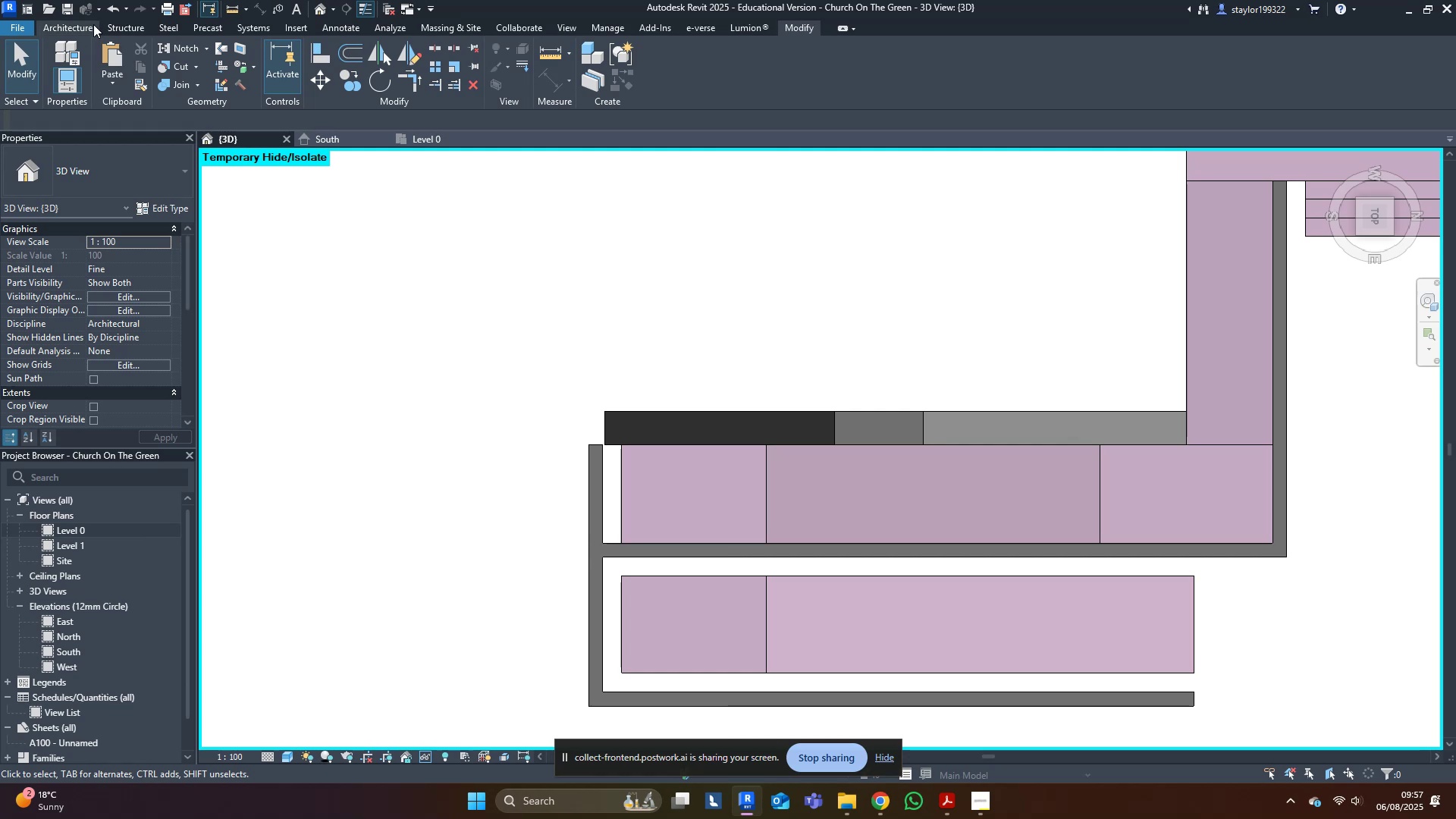 
left_click([93, 24])
 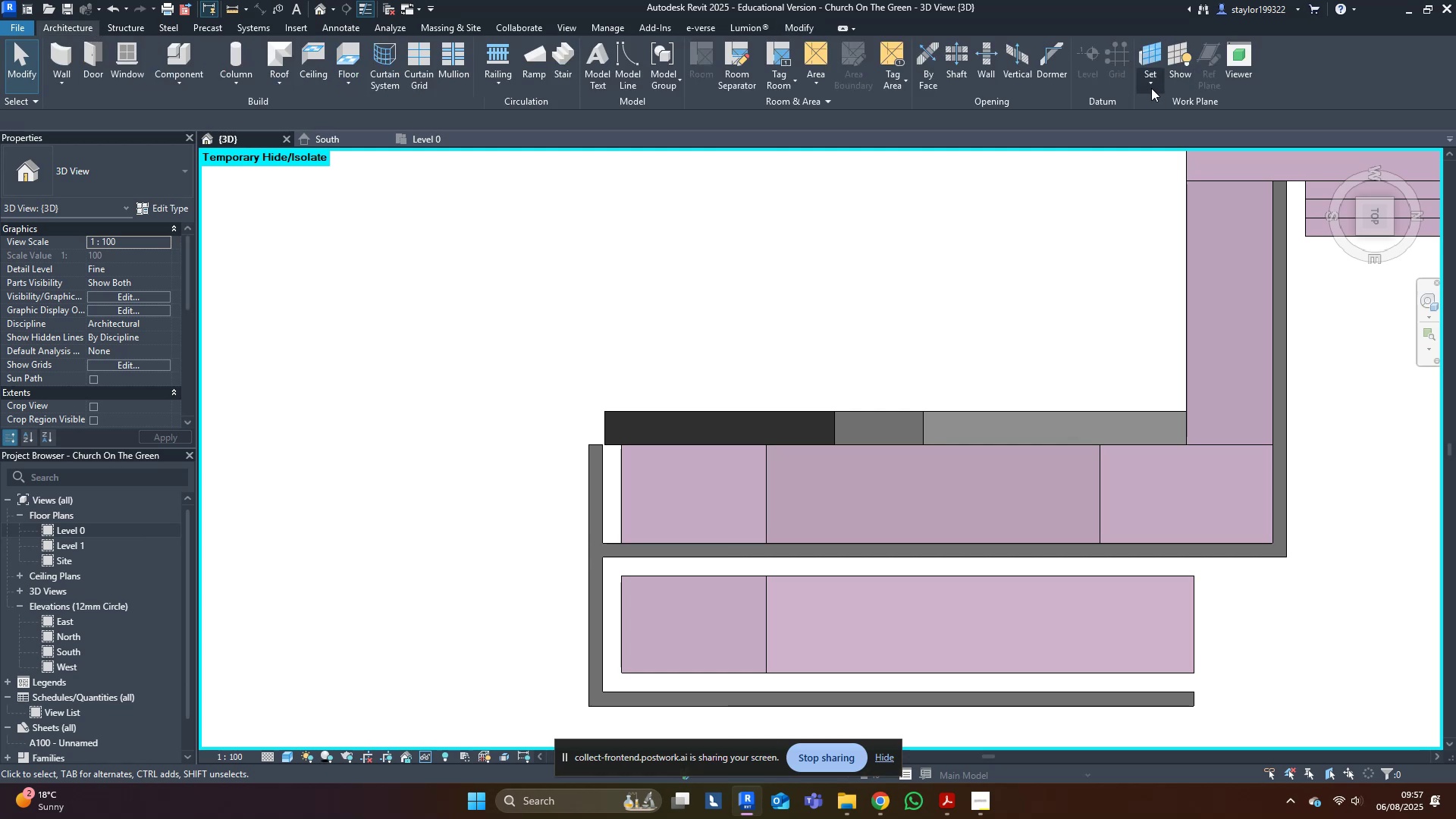 
left_click([1156, 61])
 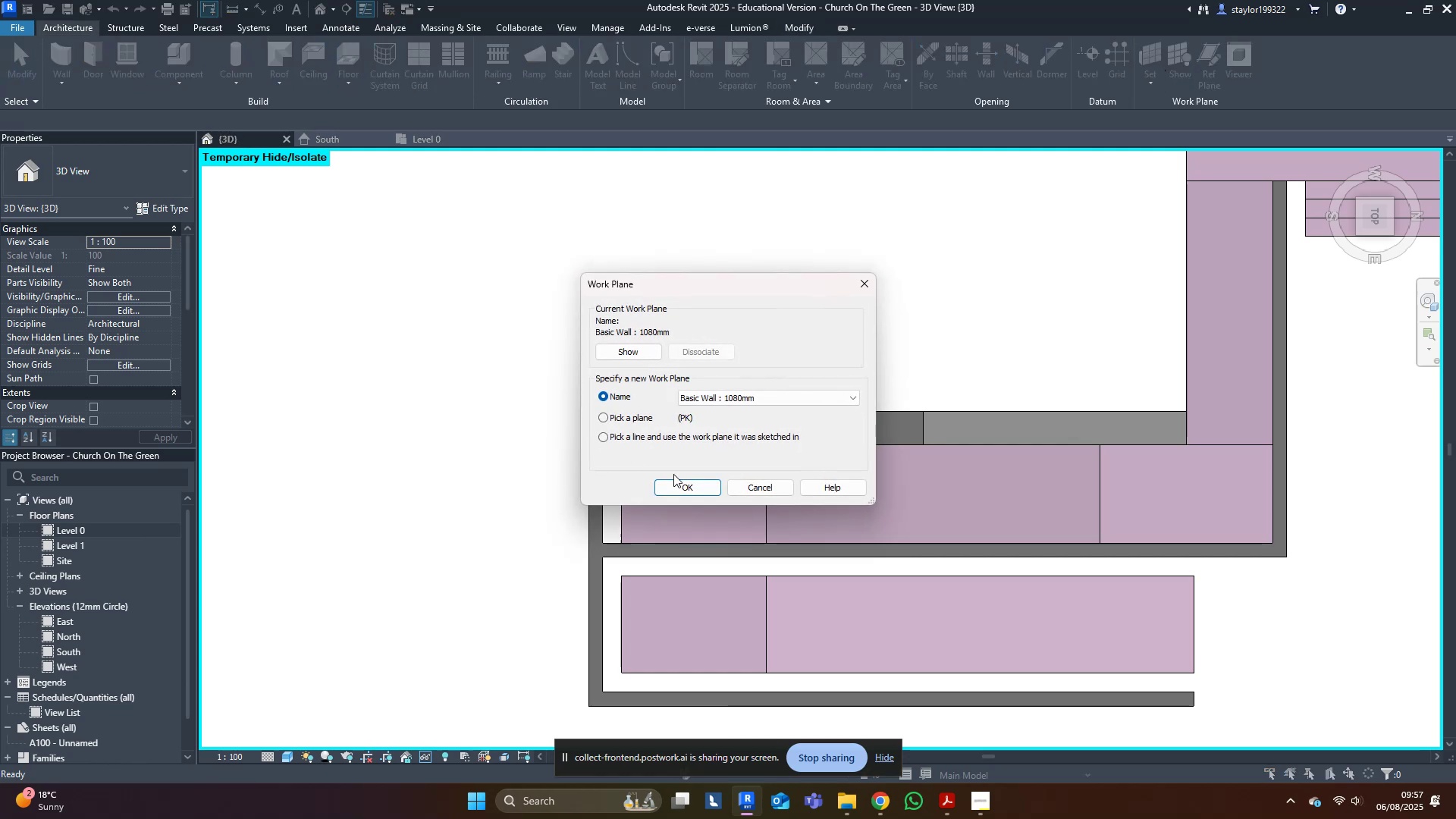 
left_click([625, 419])
 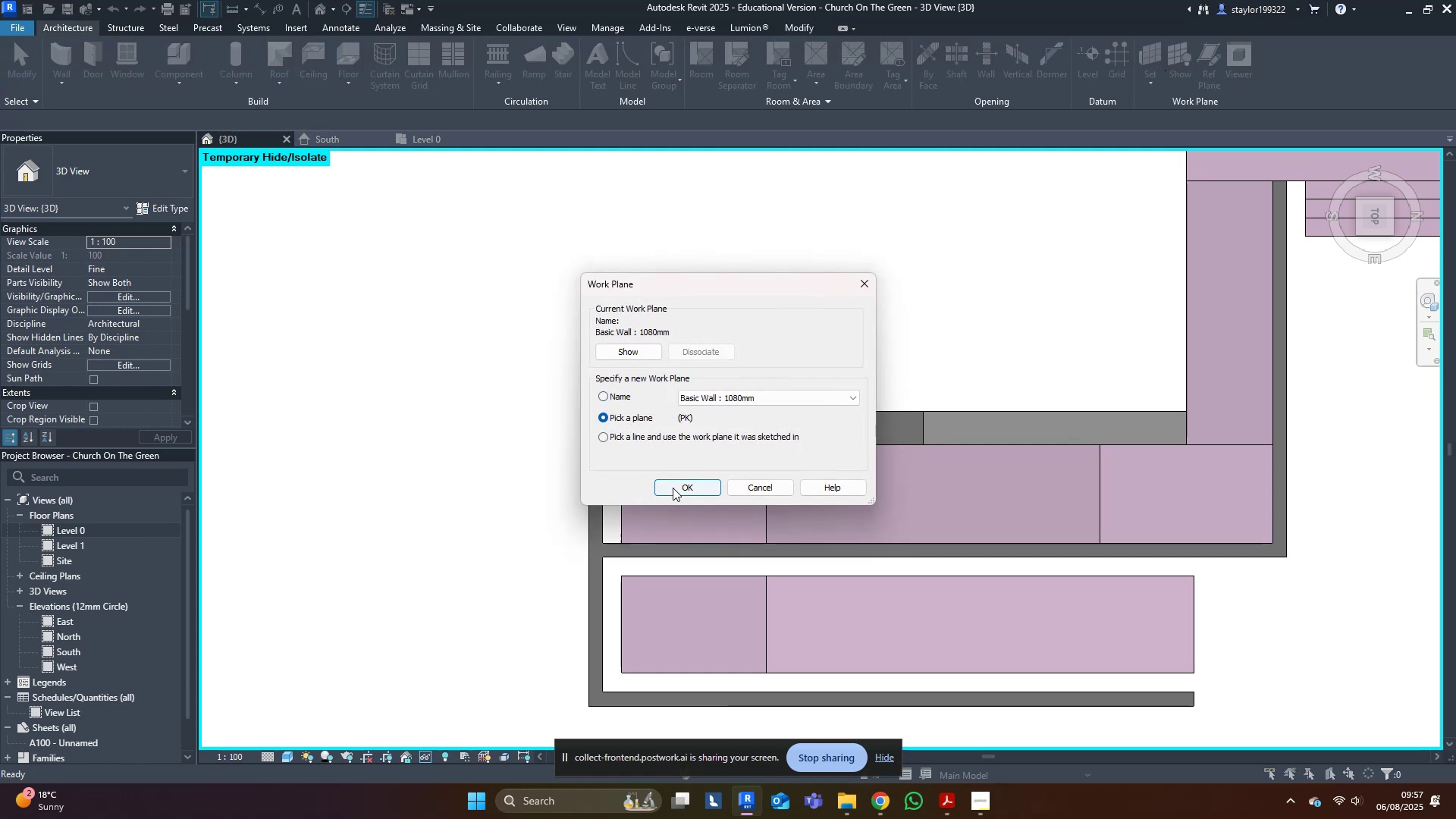 
left_click([673, 487])
 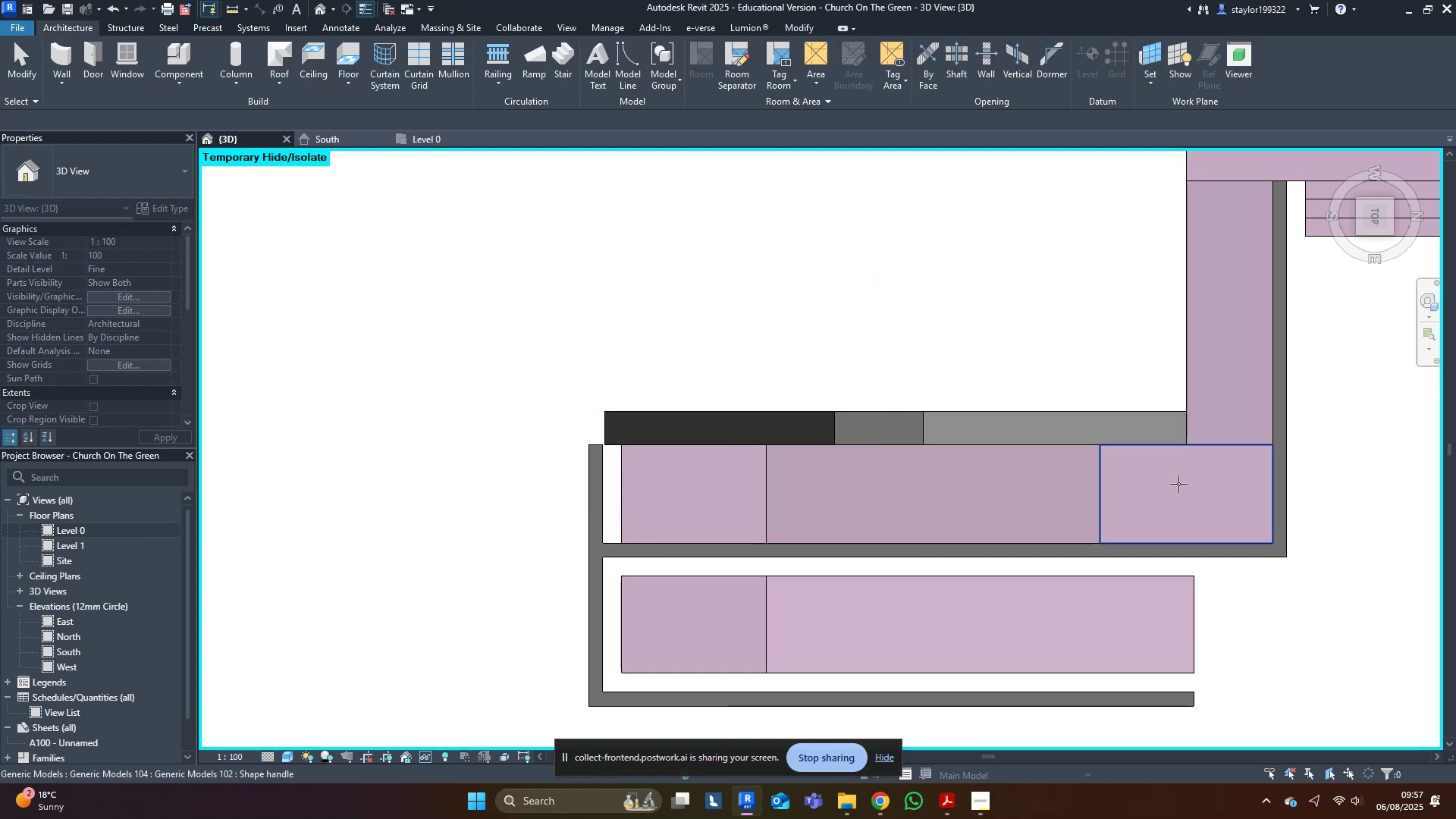 
left_click([1178, 484])
 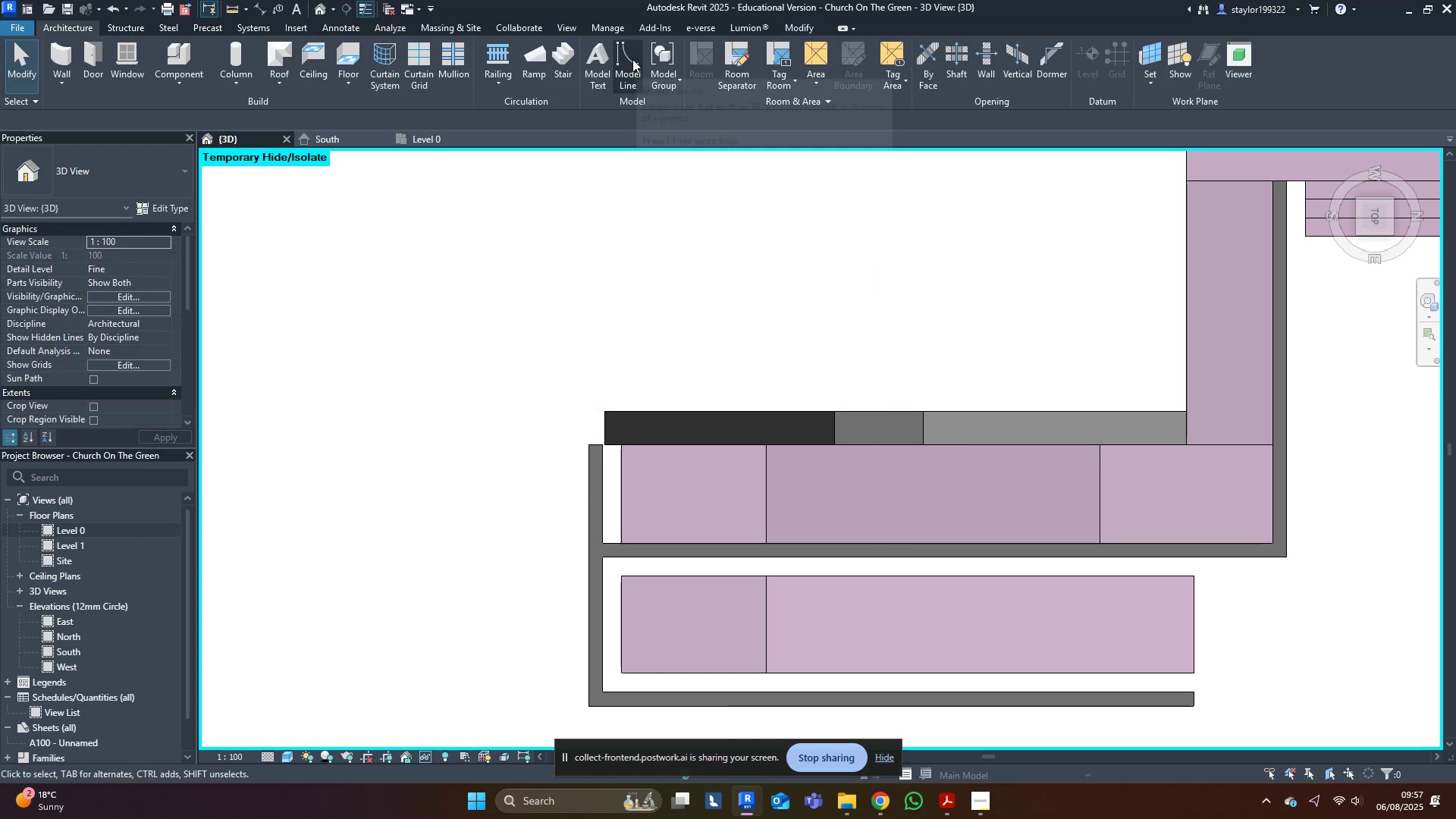 
scroll: coordinate [1341, 531], scroll_direction: up, amount: 3.0
 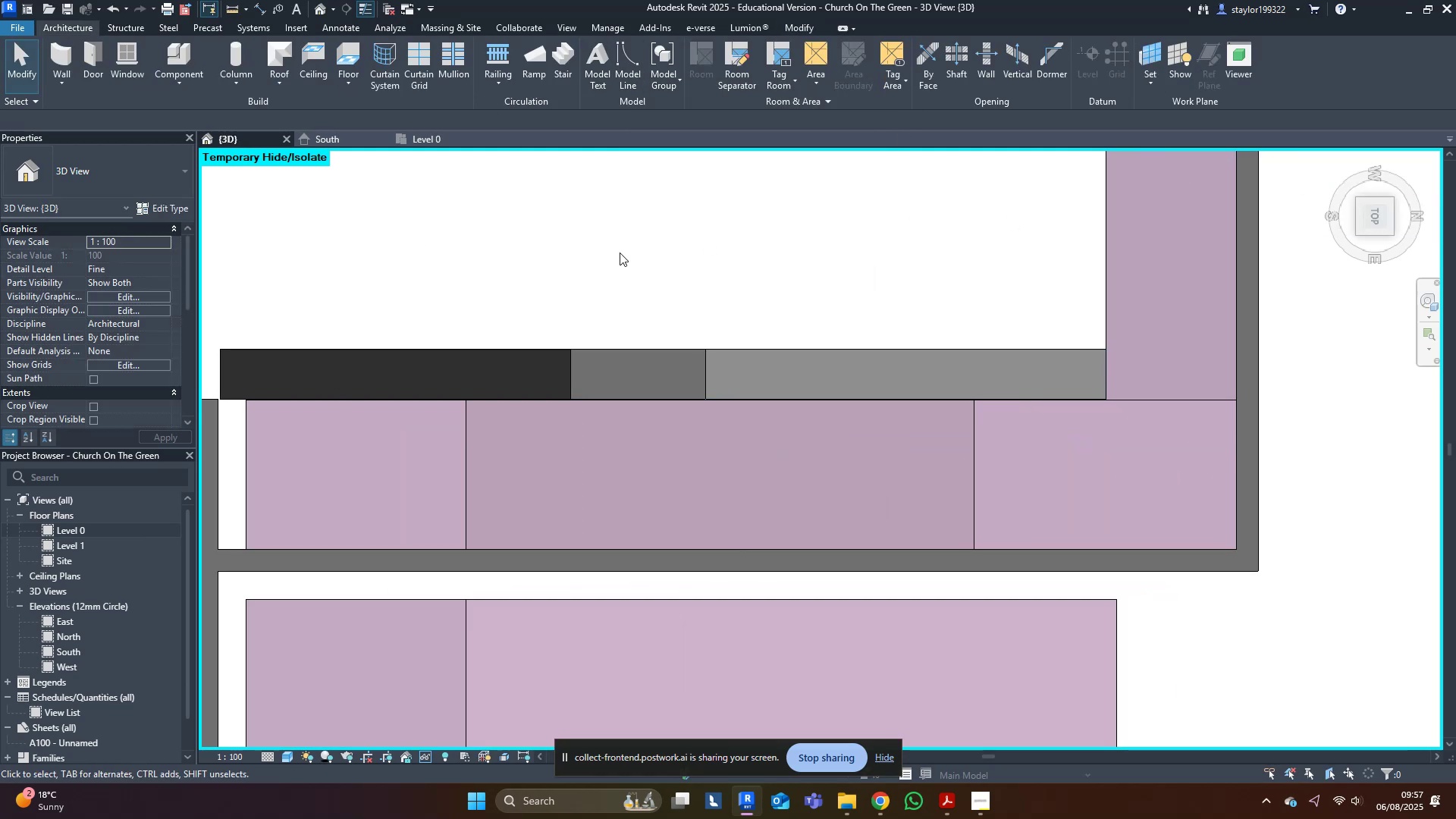 
left_click([786, 33])
 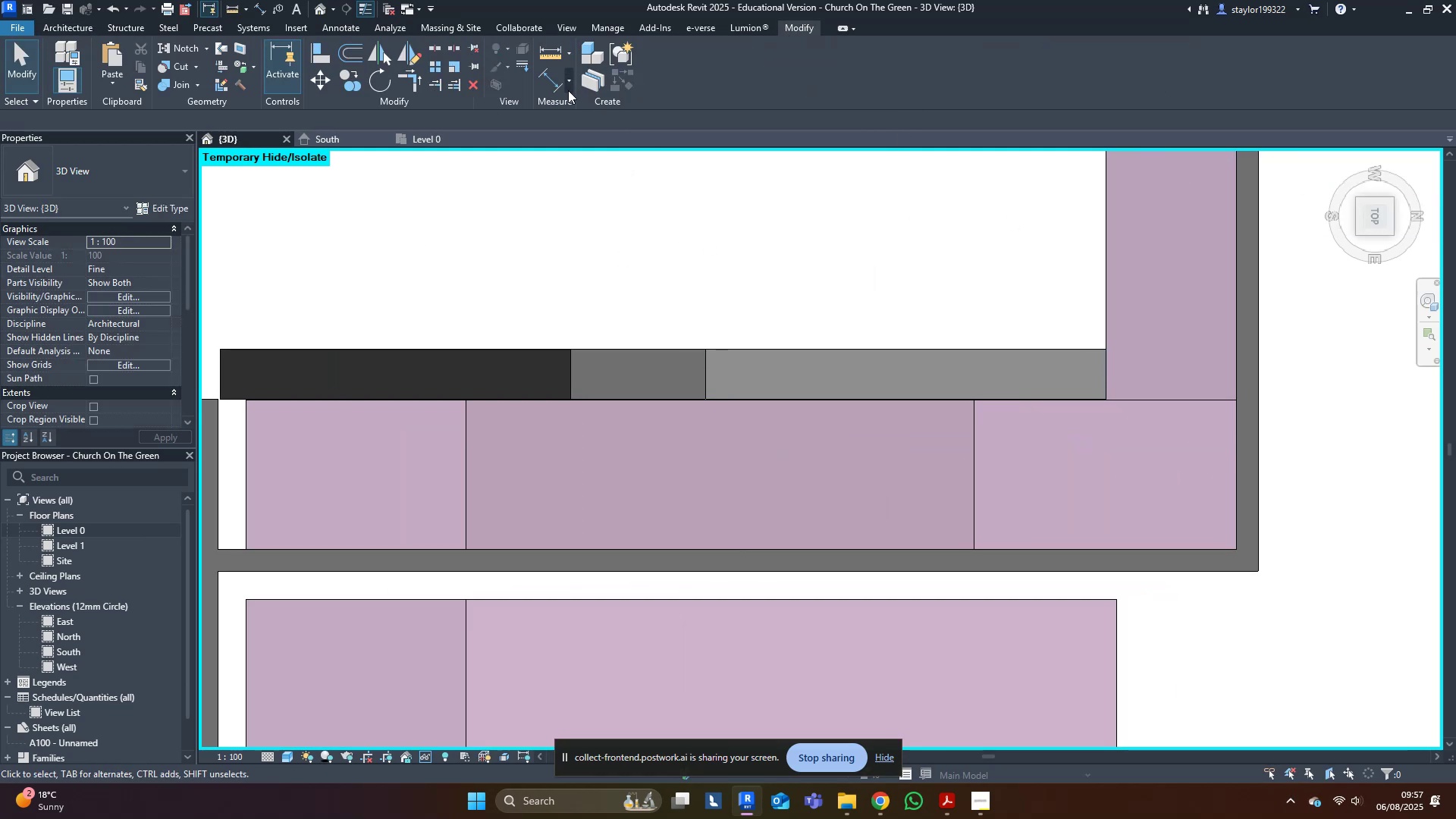 
left_click([563, 90])
 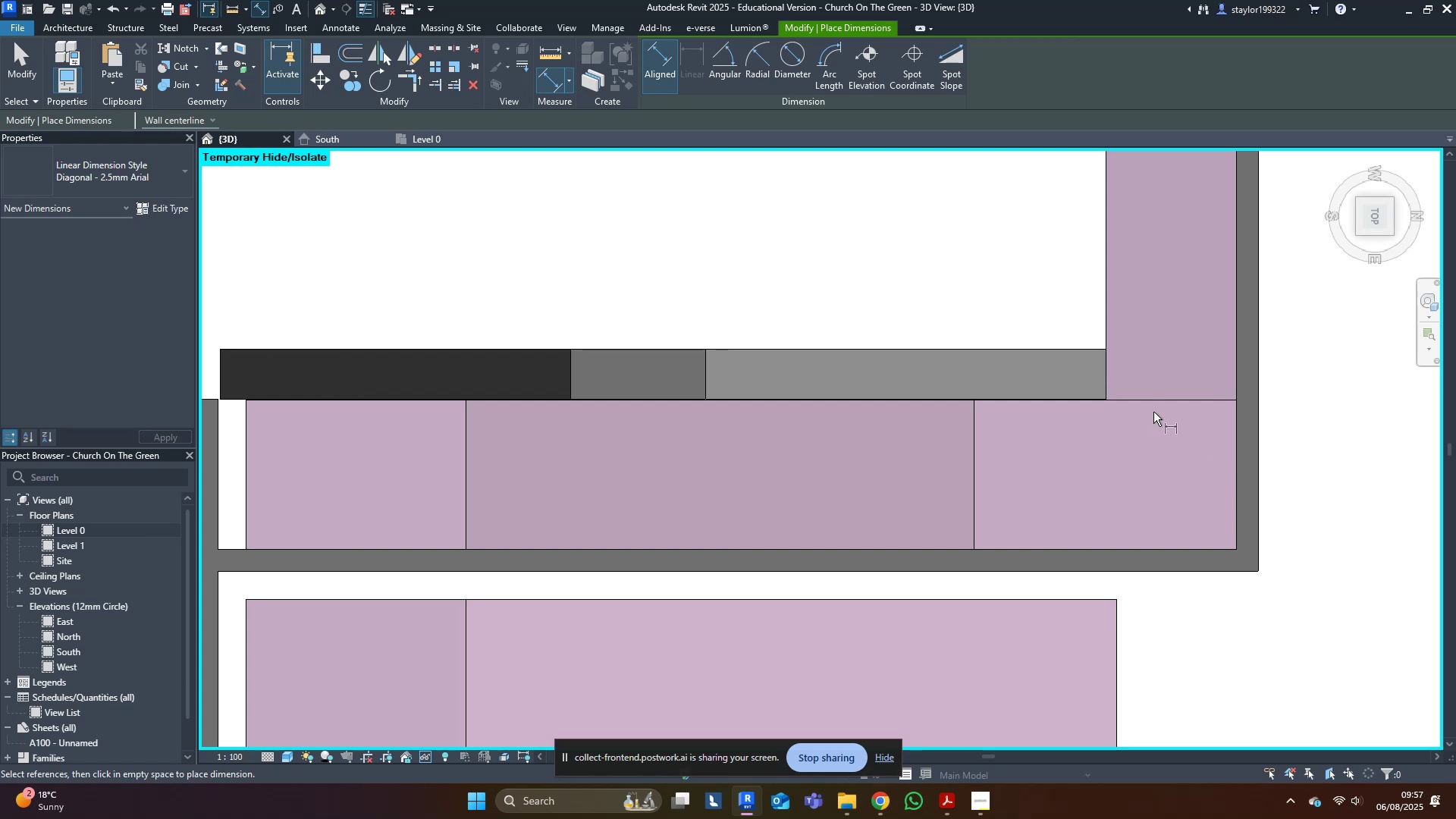 
left_click([1158, 403])
 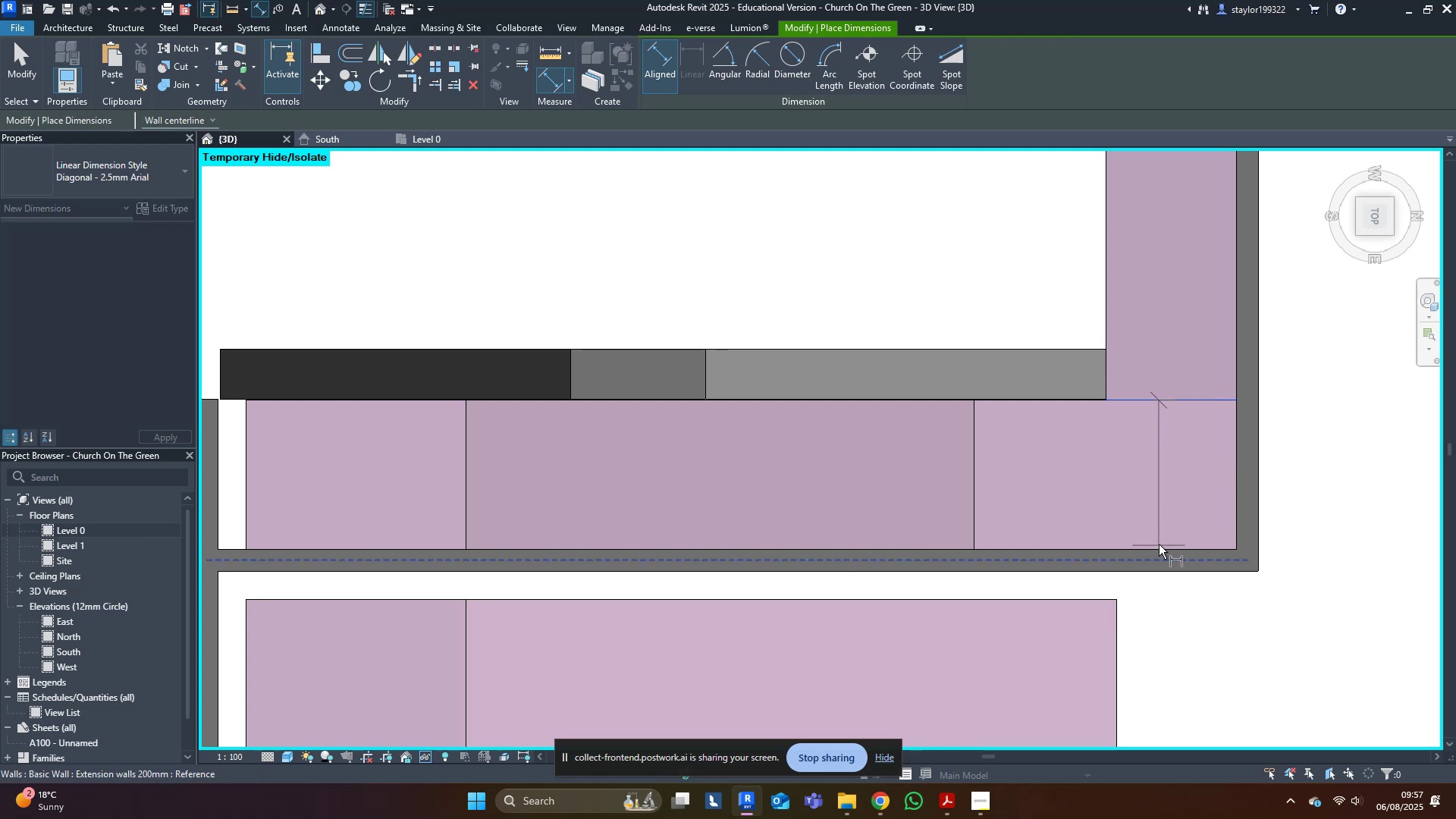 
key(Tab)
 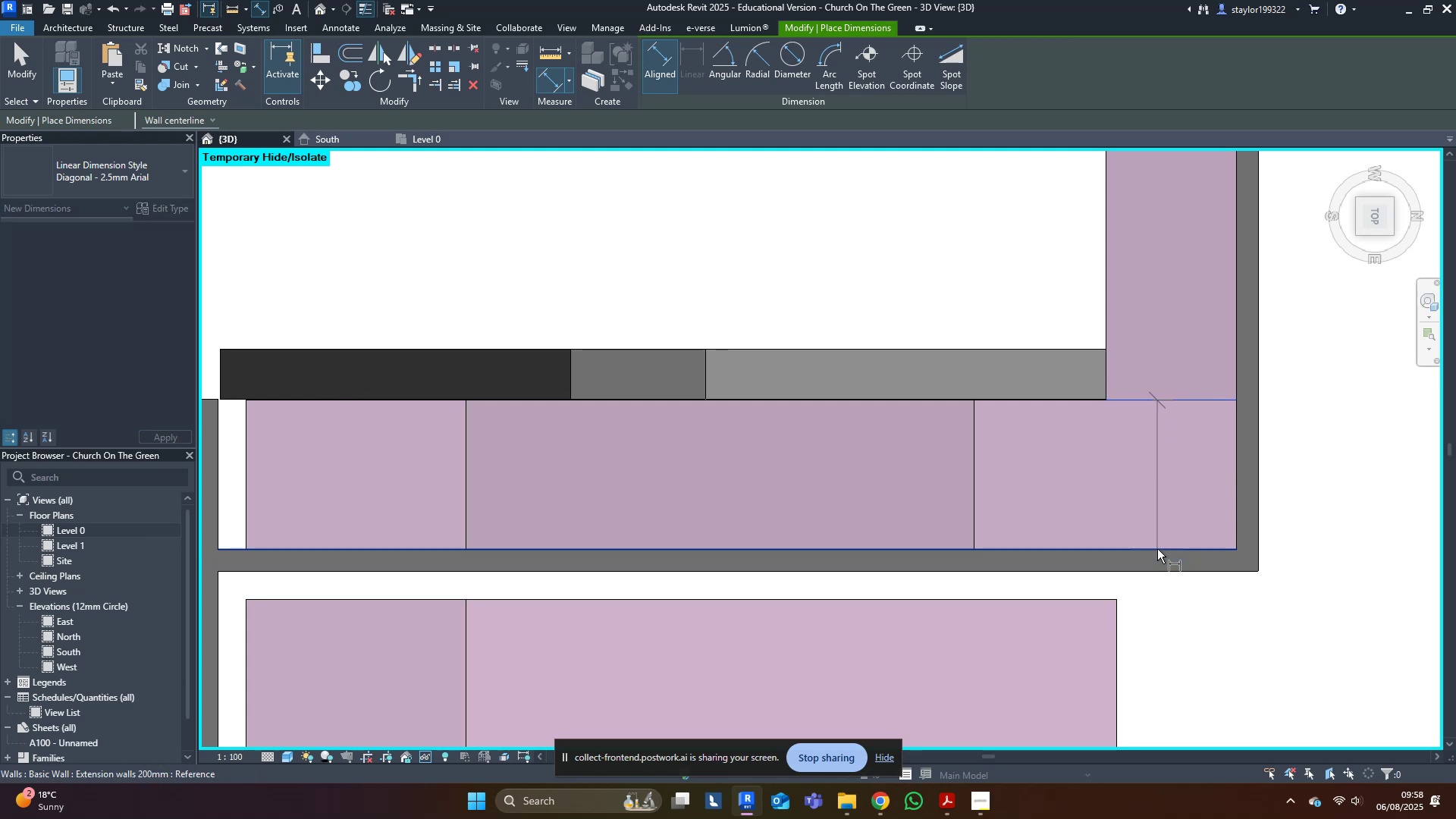 
left_click([1157, 549])
 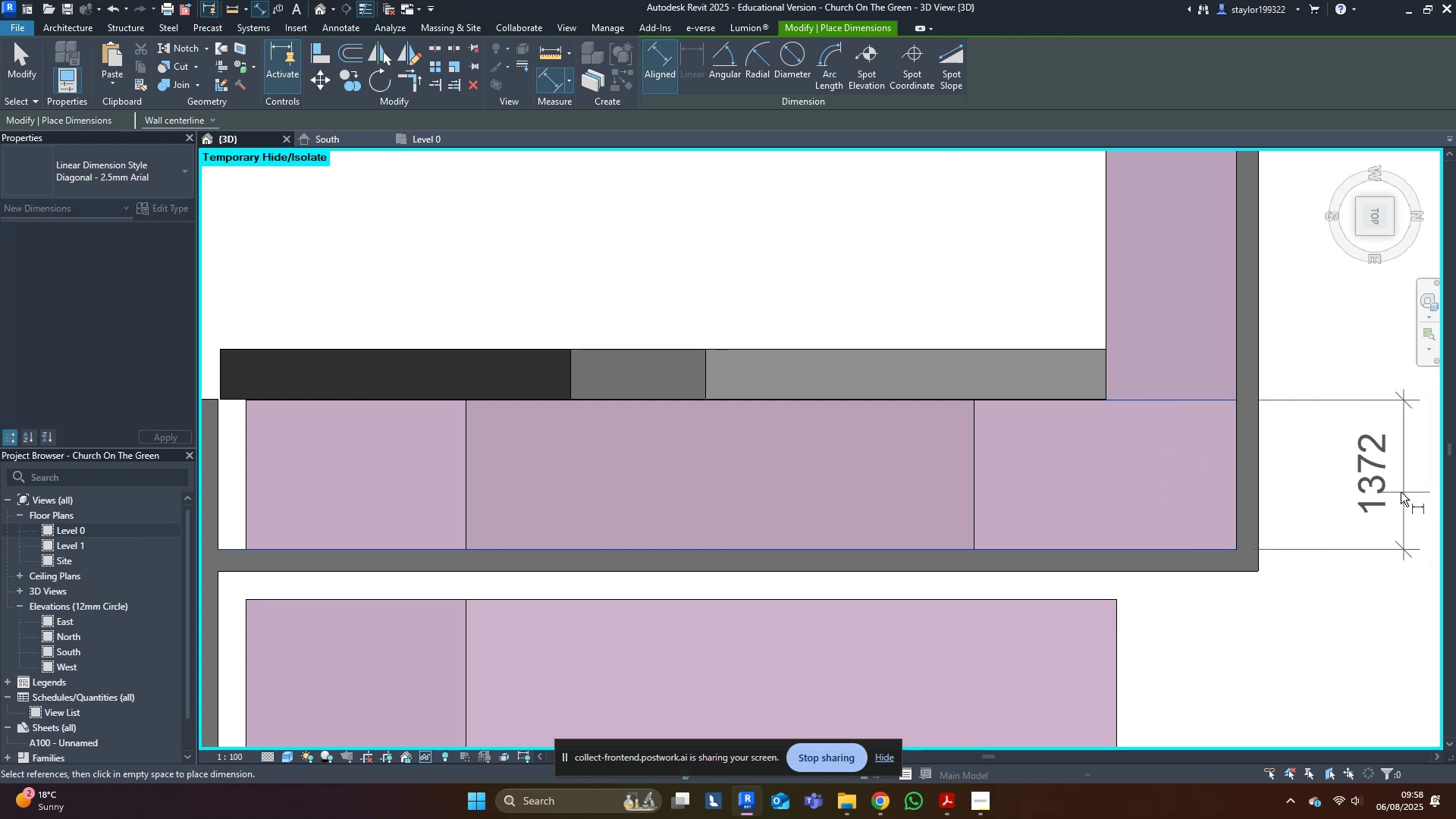 
left_click([1363, 496])
 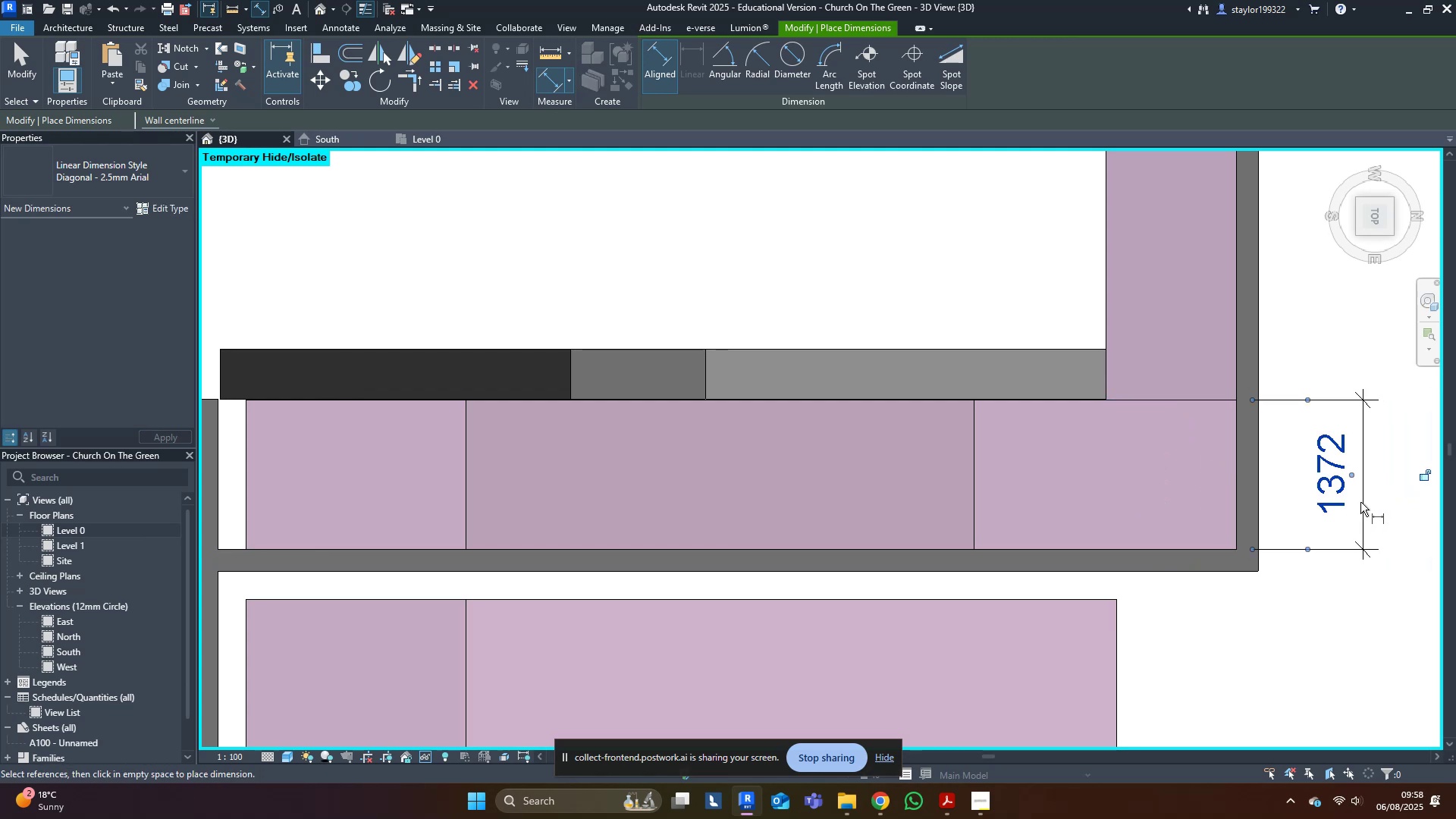 
key(Escape)
 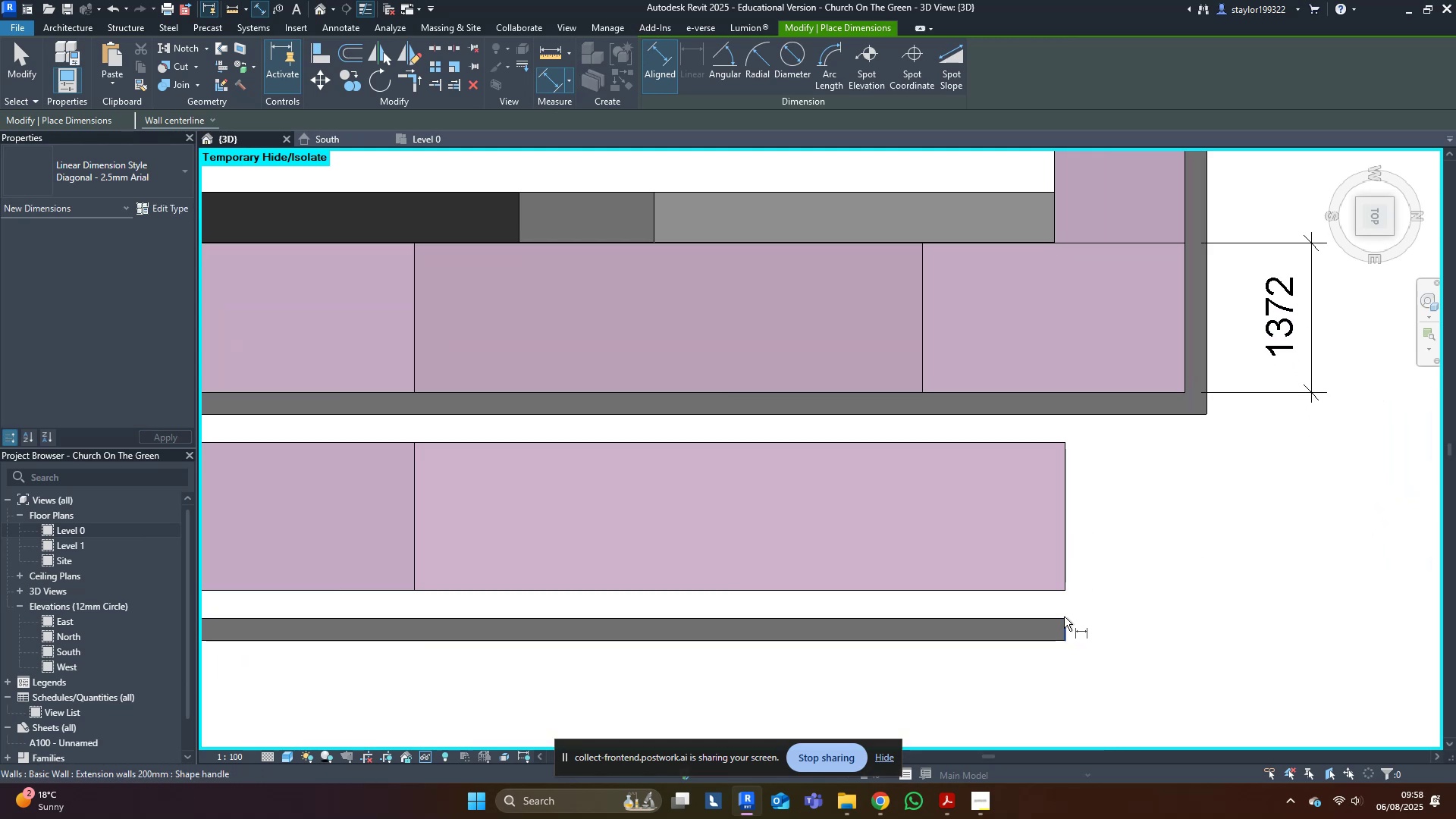 
left_click([1056, 617])
 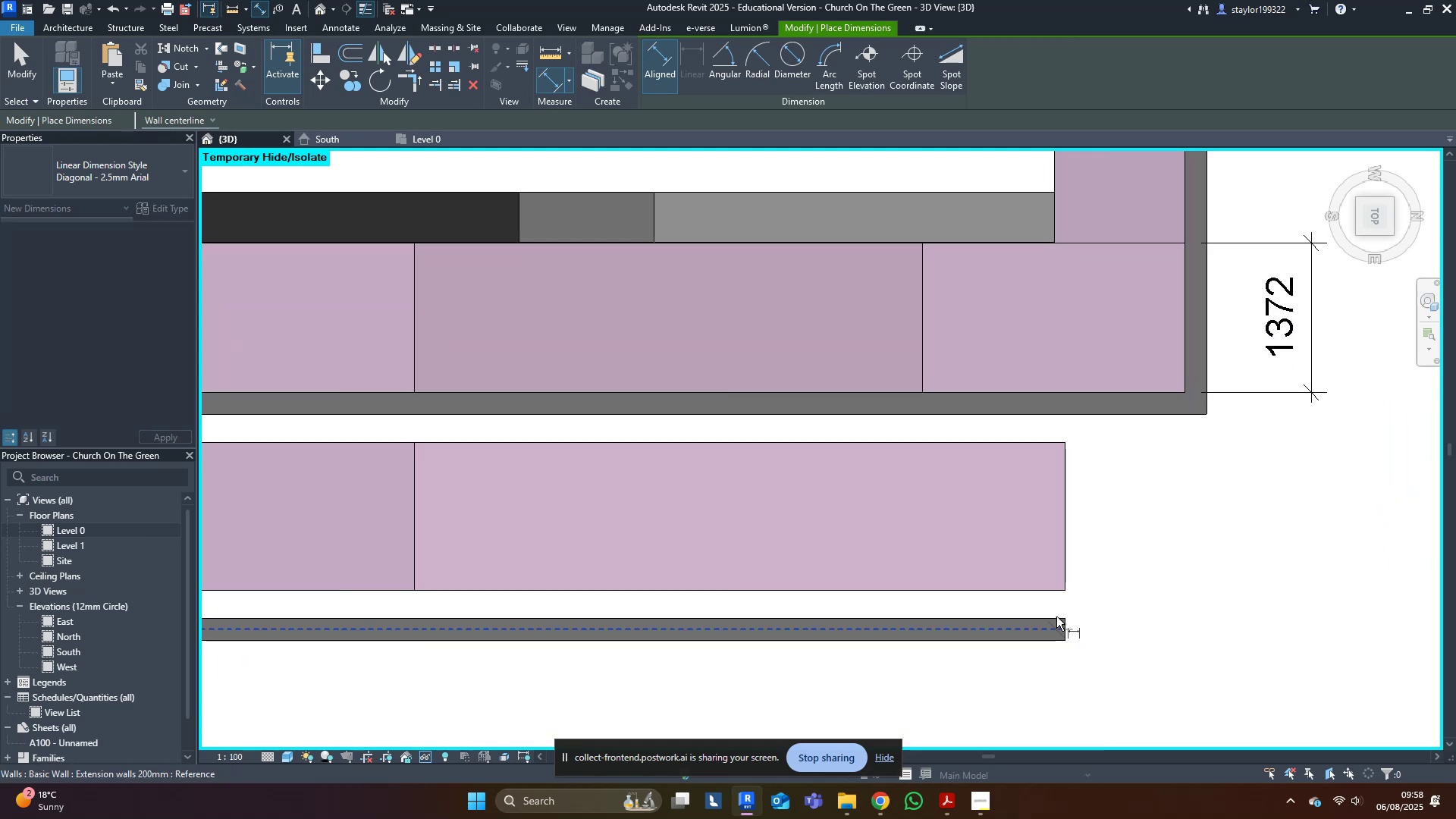 
hold_key(key=Escape, duration=3.35)
 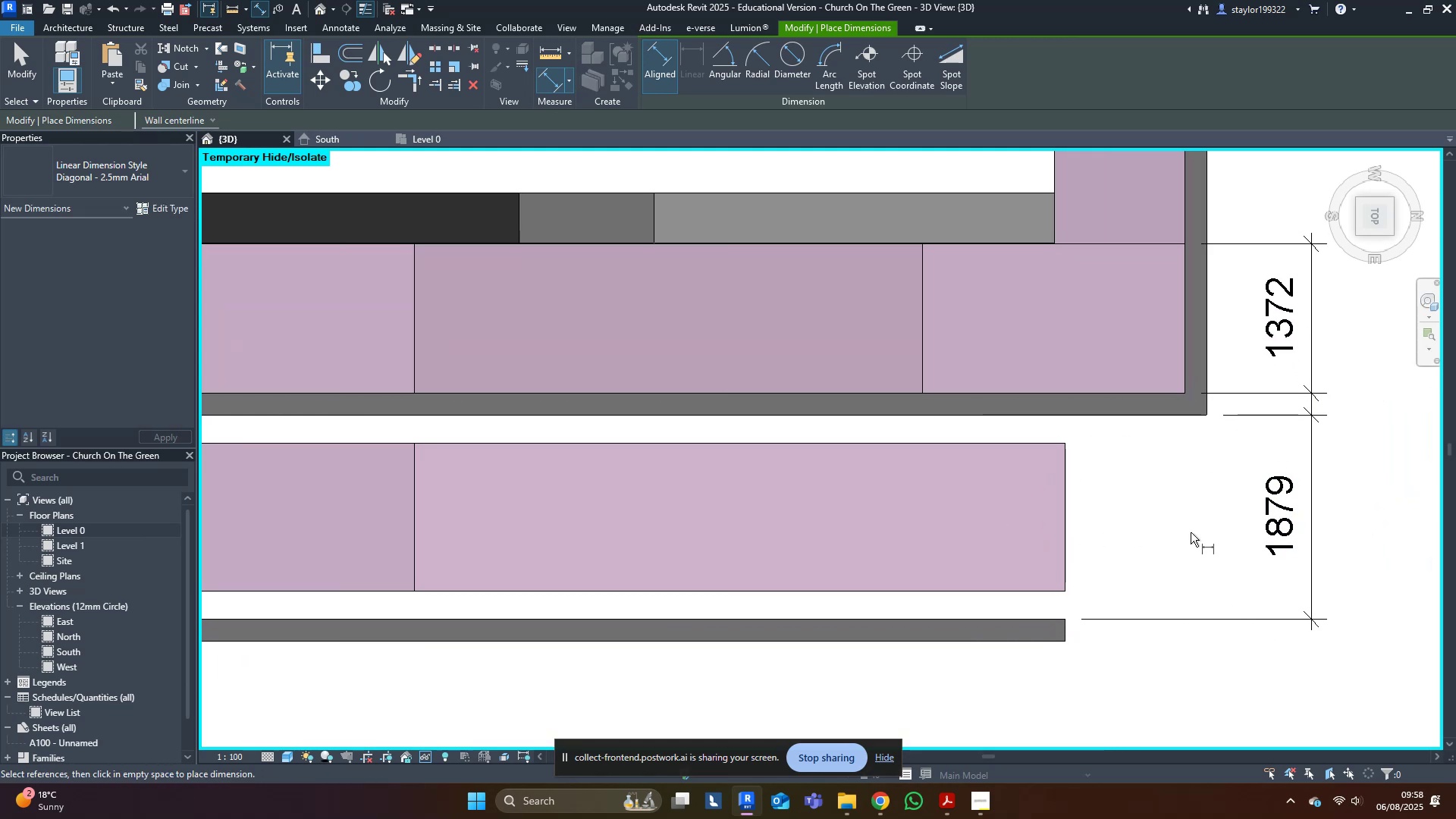 
key(Tab)
 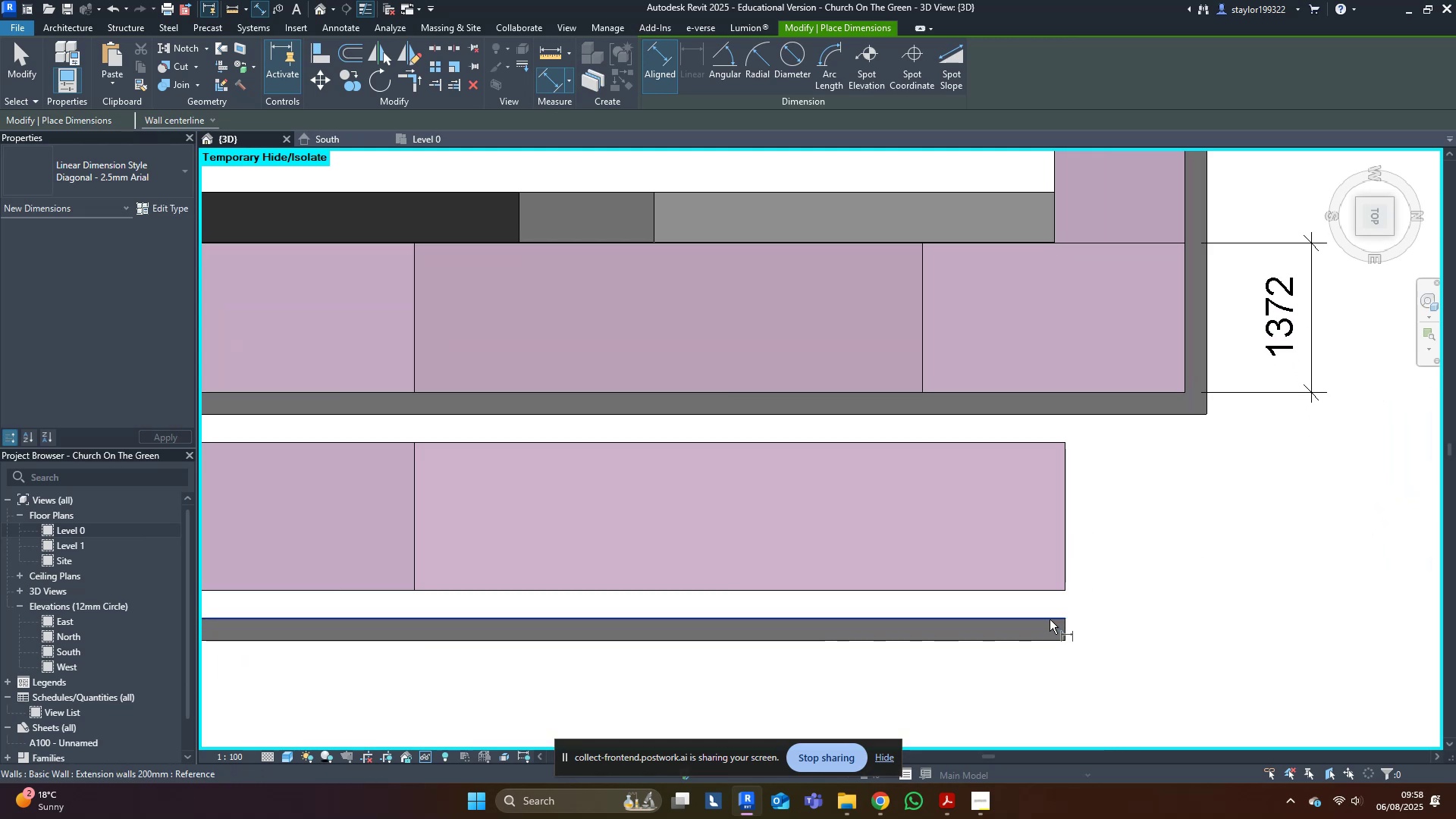 
left_click([1050, 620])
 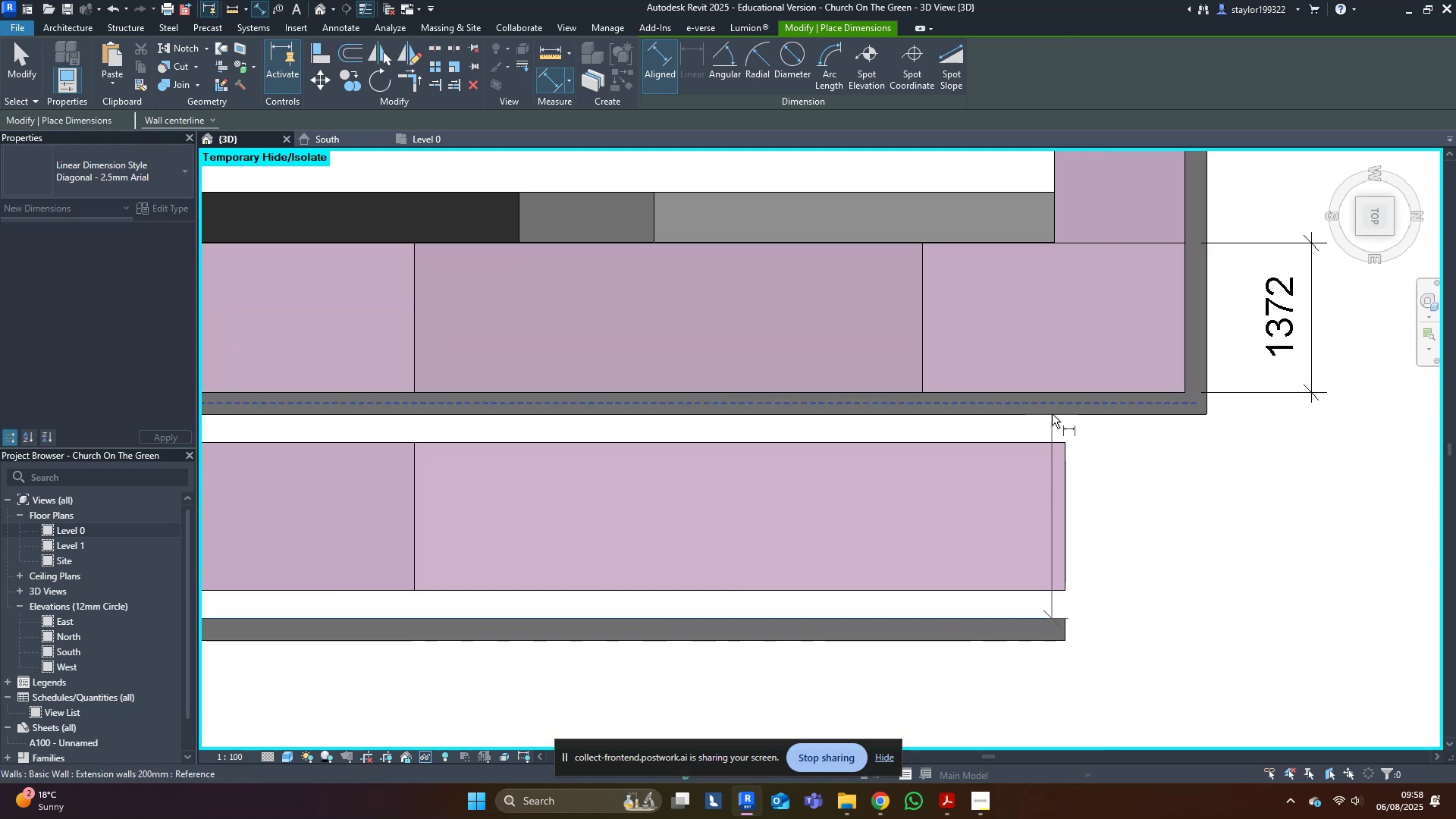 
key(Tab)
 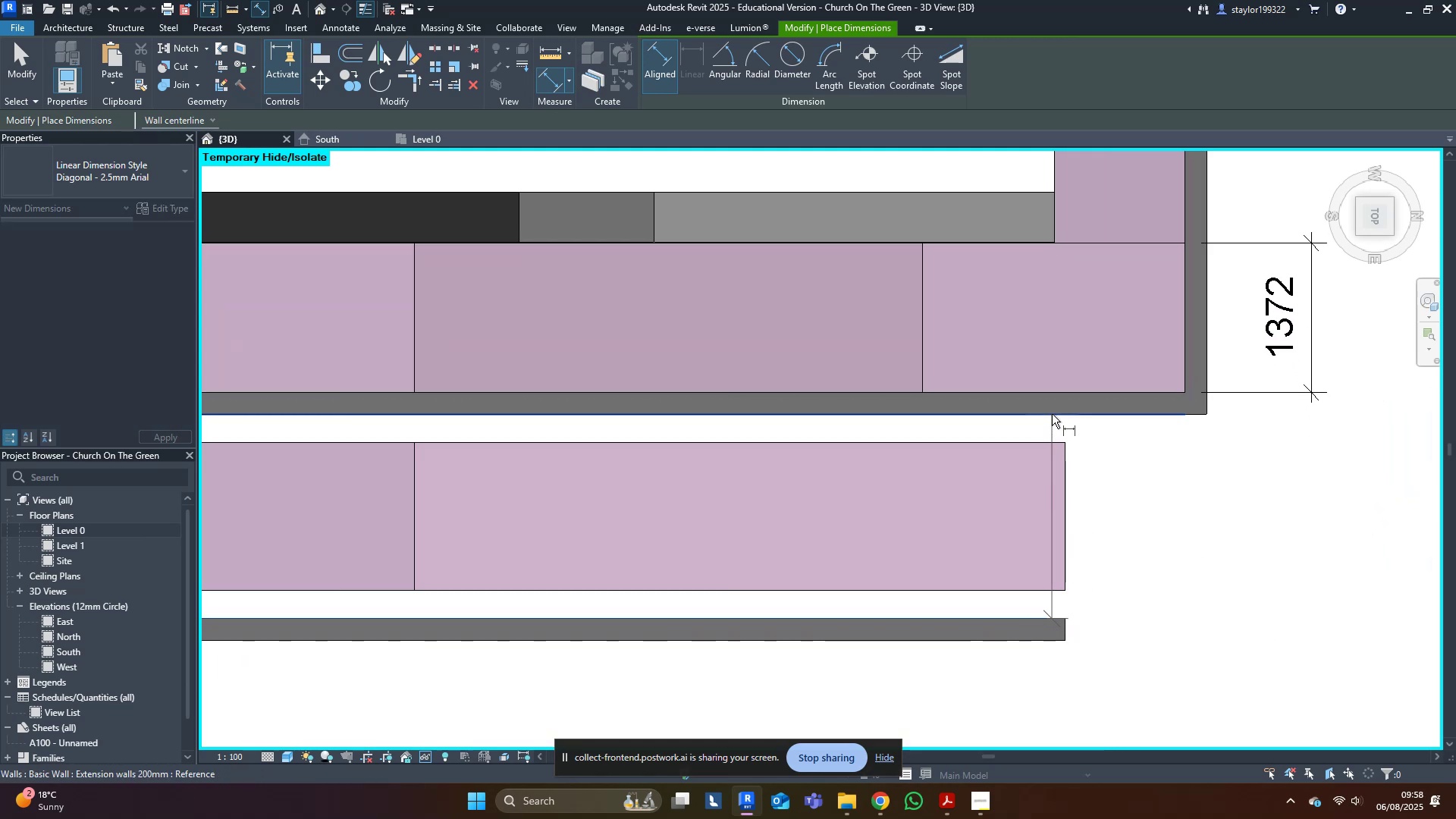 
left_click([1052, 414])
 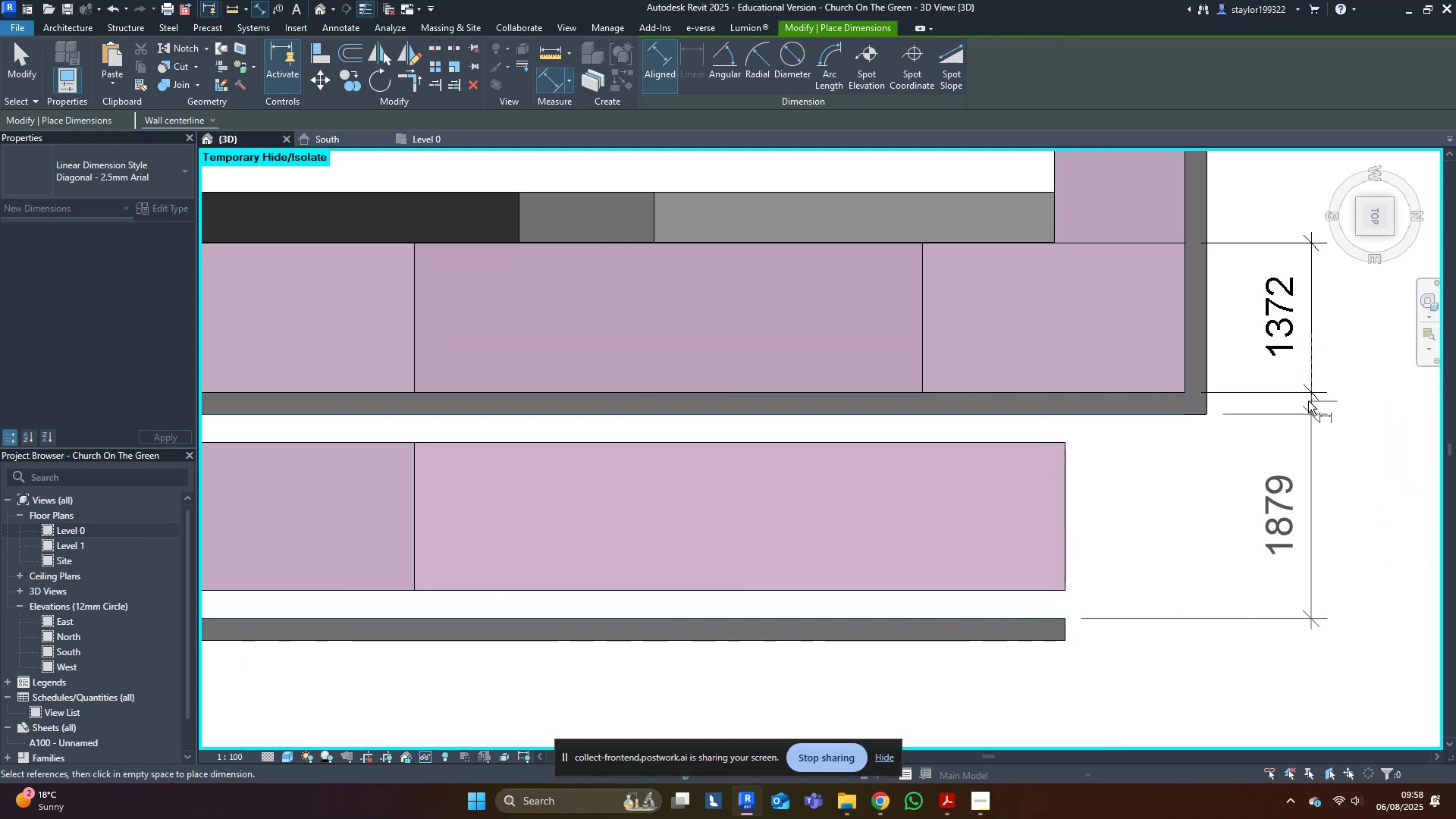 
left_click([1308, 401])
 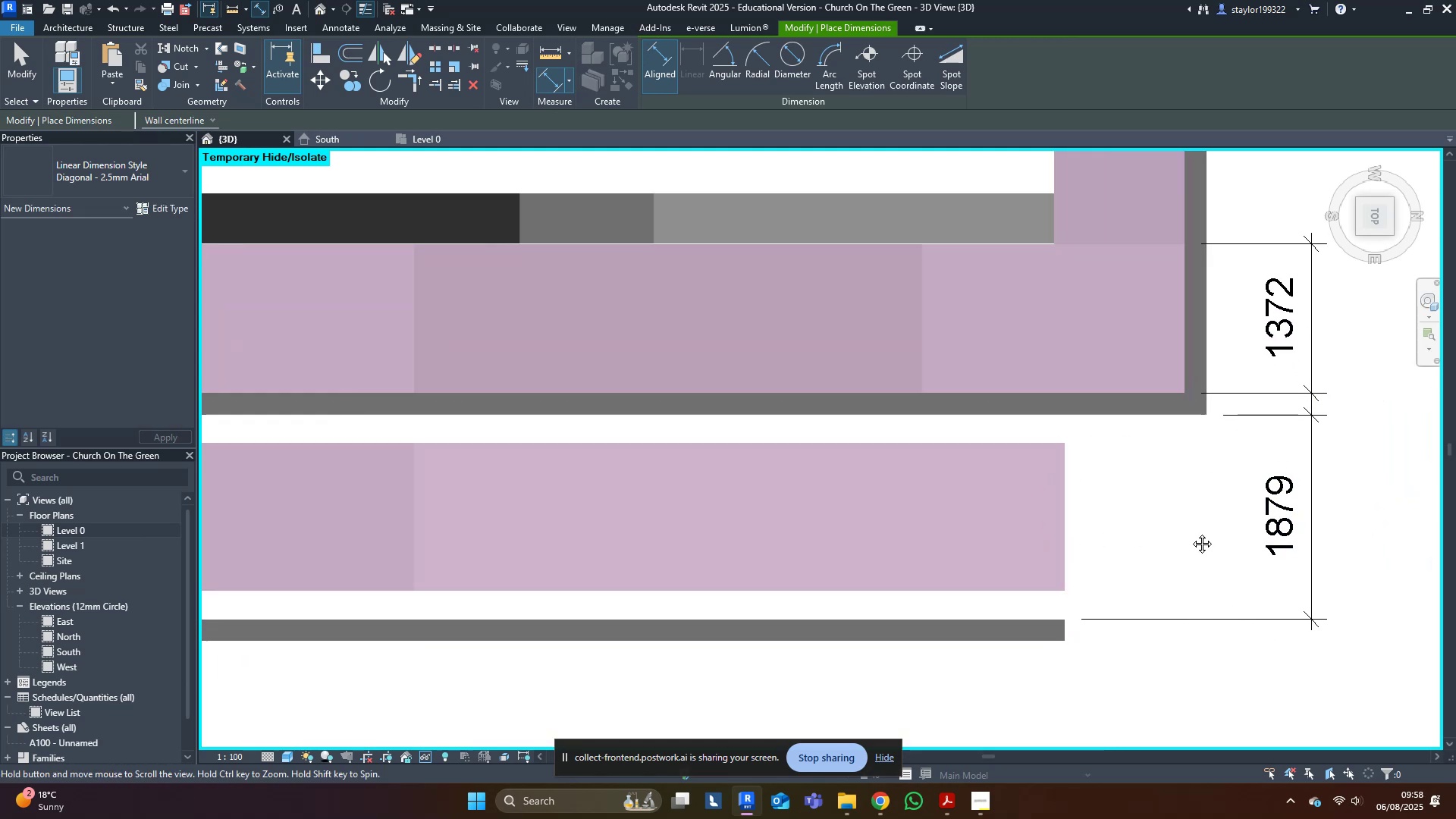 
type(md)
 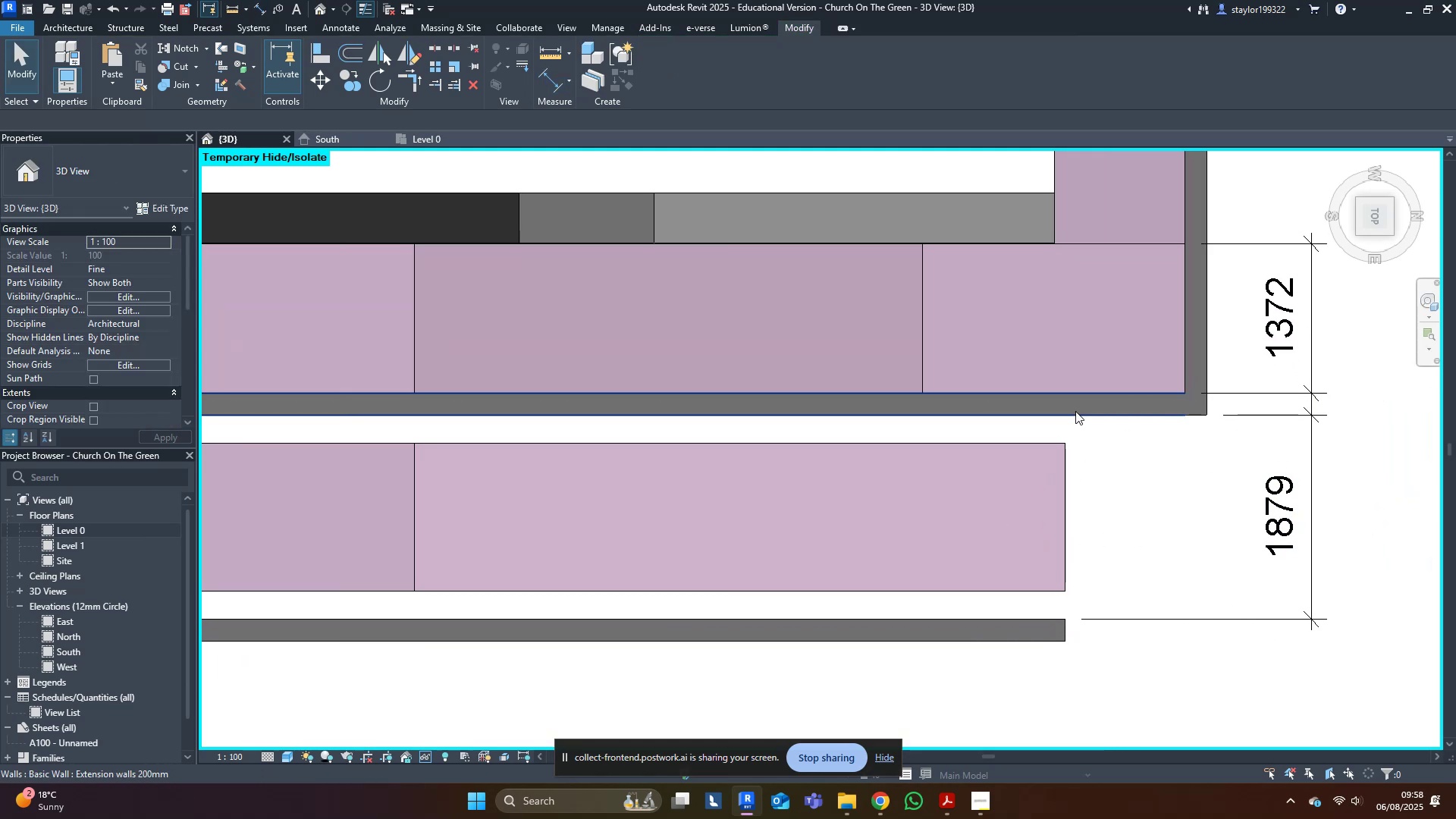 
left_click([1081, 408])
 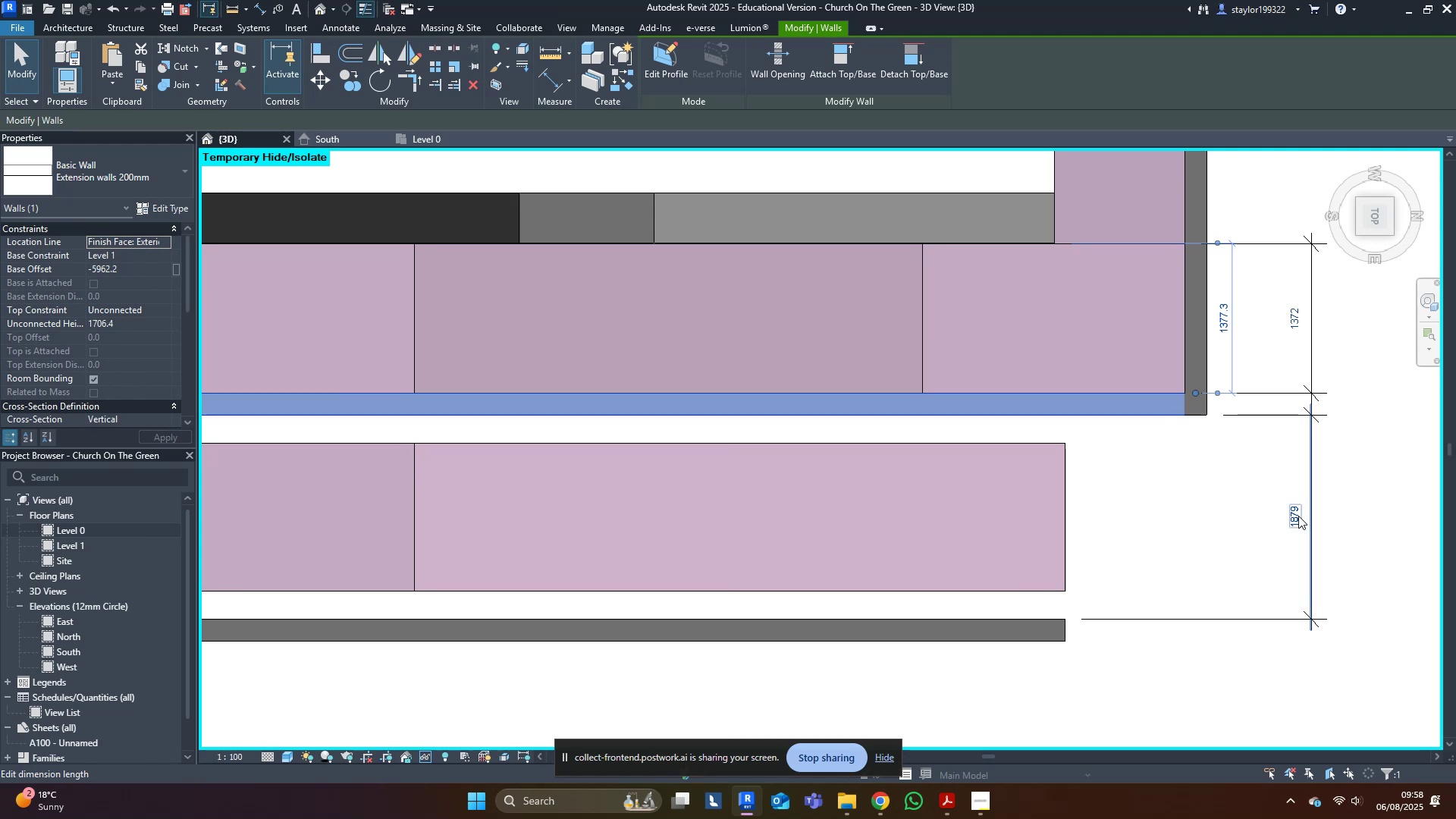 
left_click([1298, 516])
 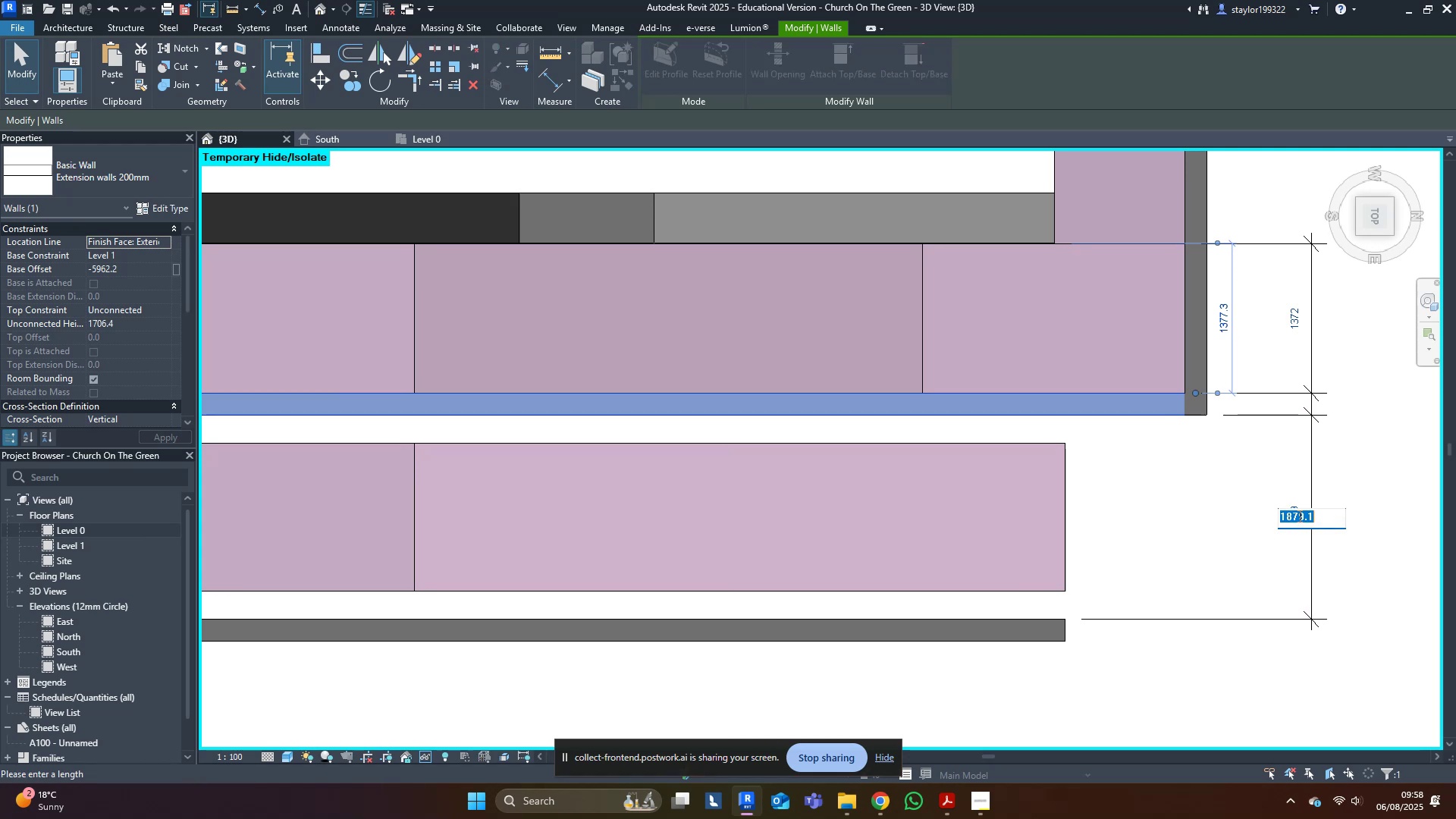 
type(1500)
 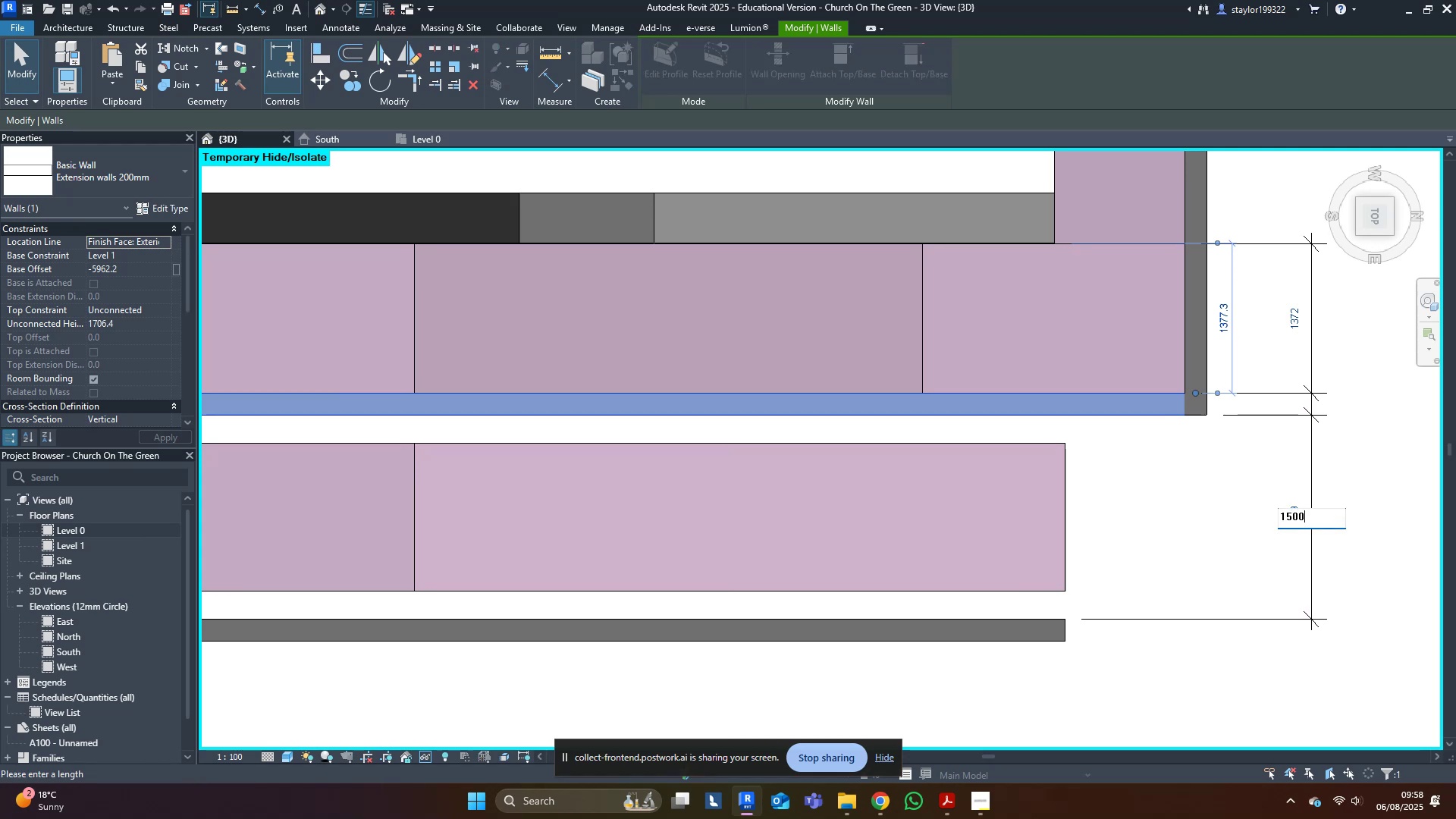 
key(Enter)
 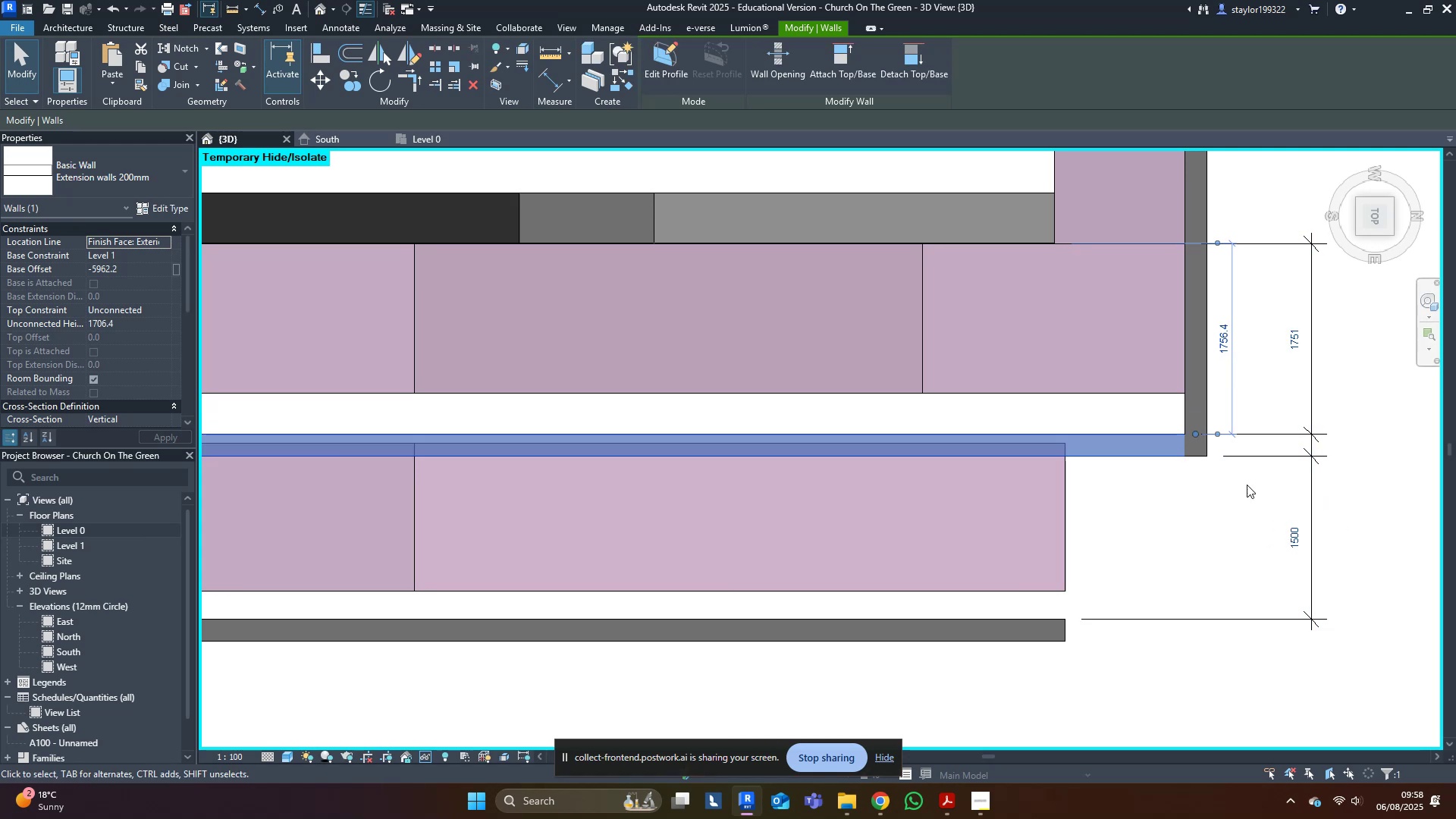 
wait(7.3)
 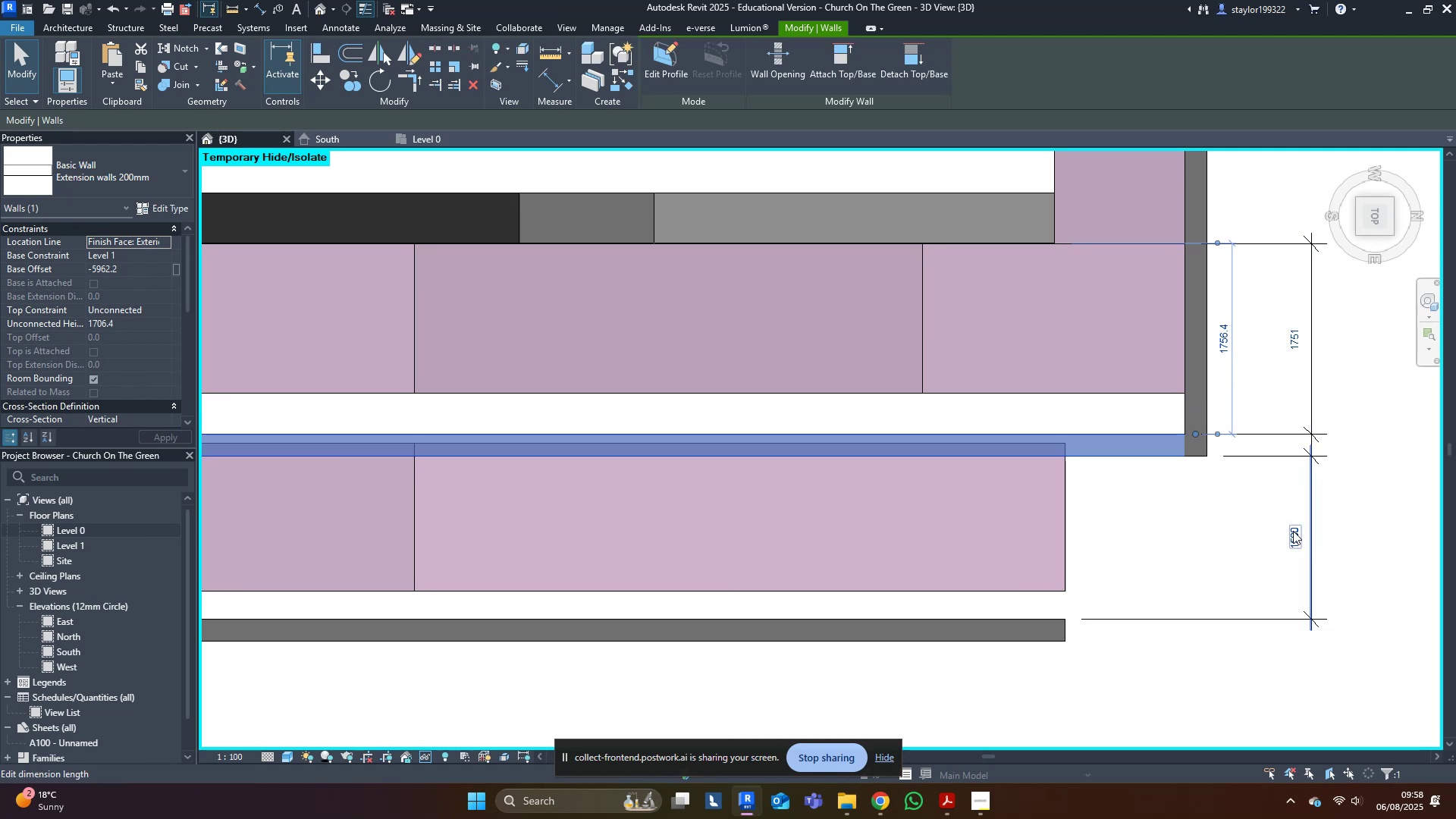 
left_click([536, 807])
 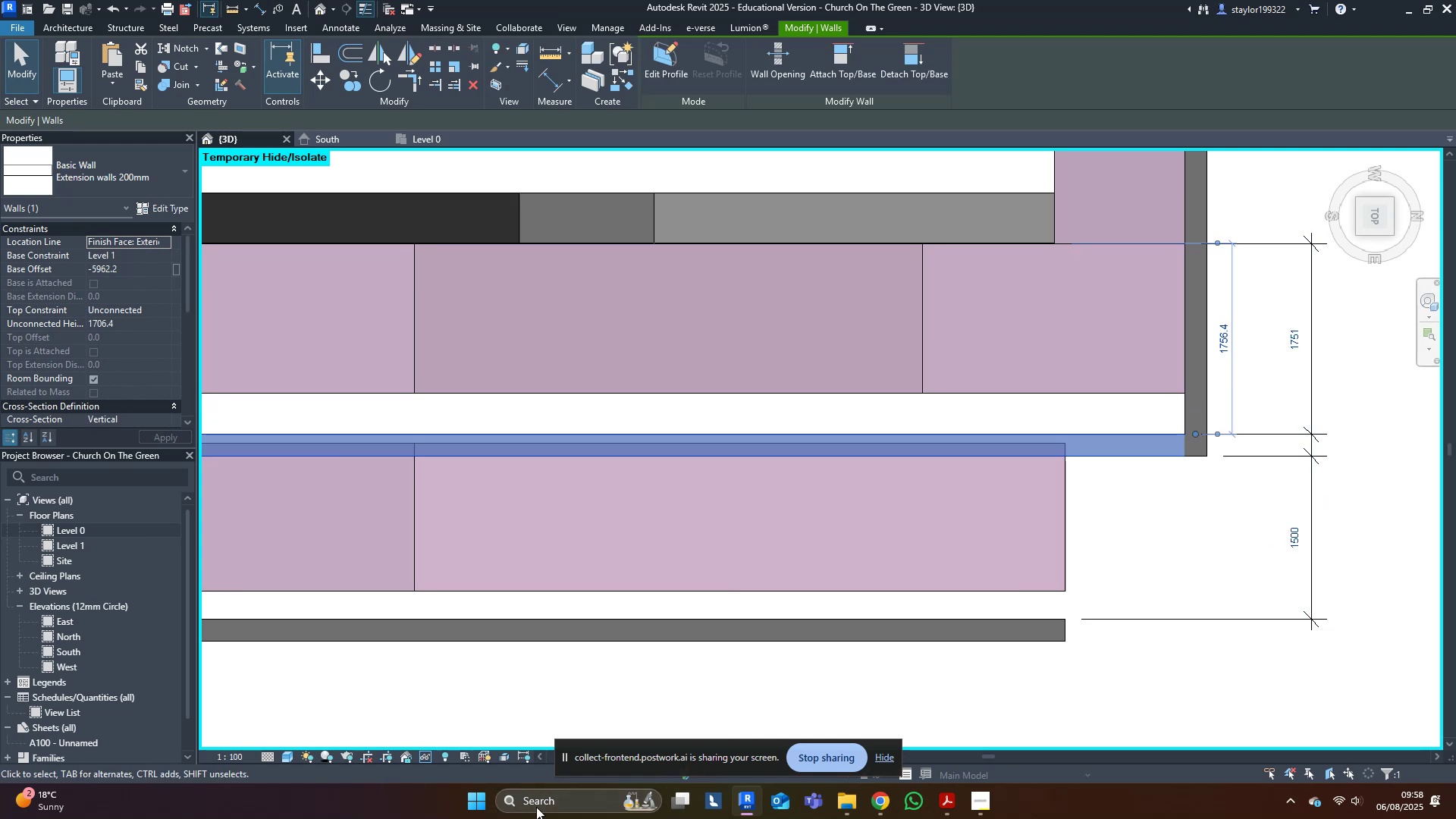 
type(ca)
 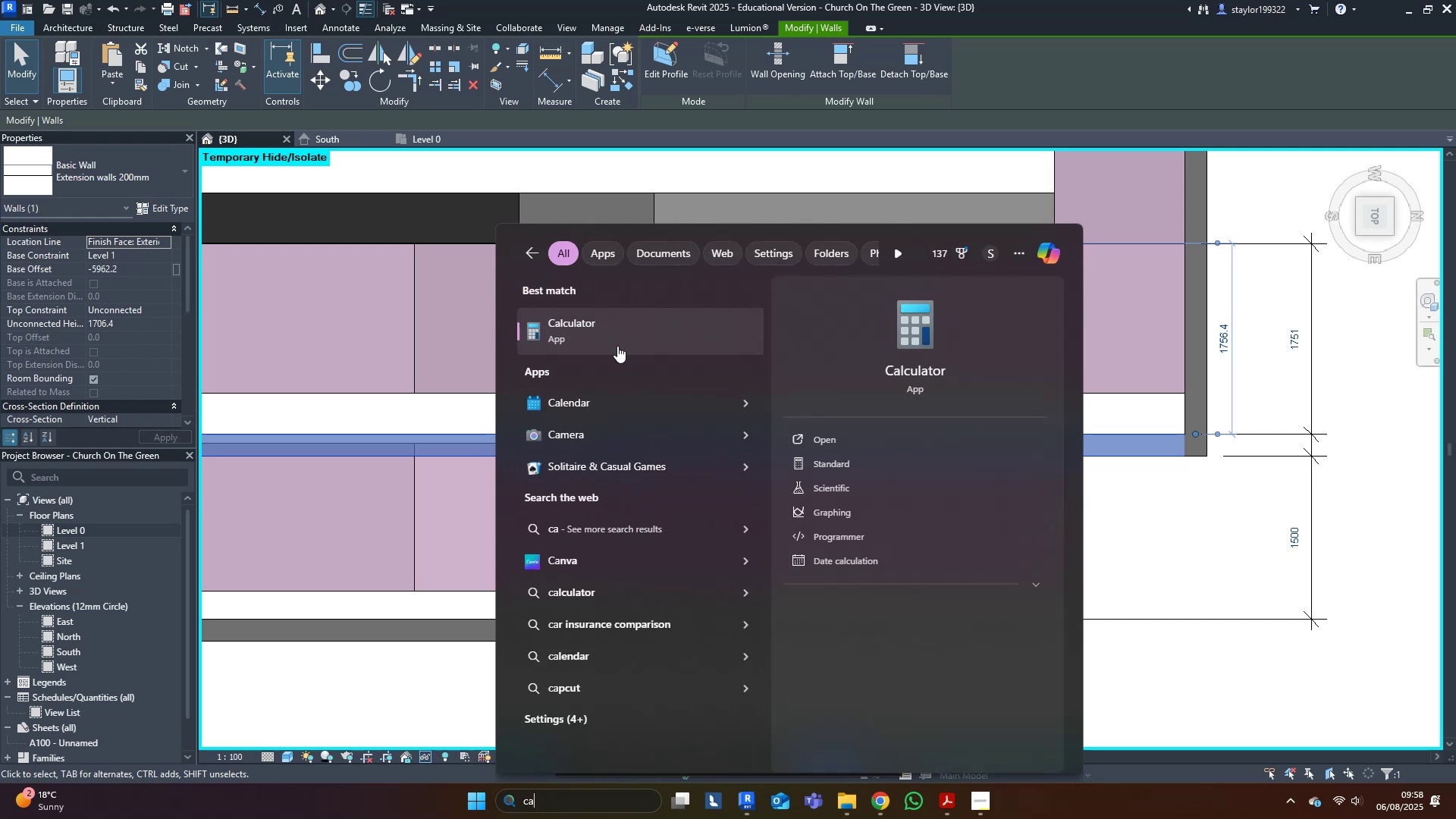 
left_click([617, 346])
 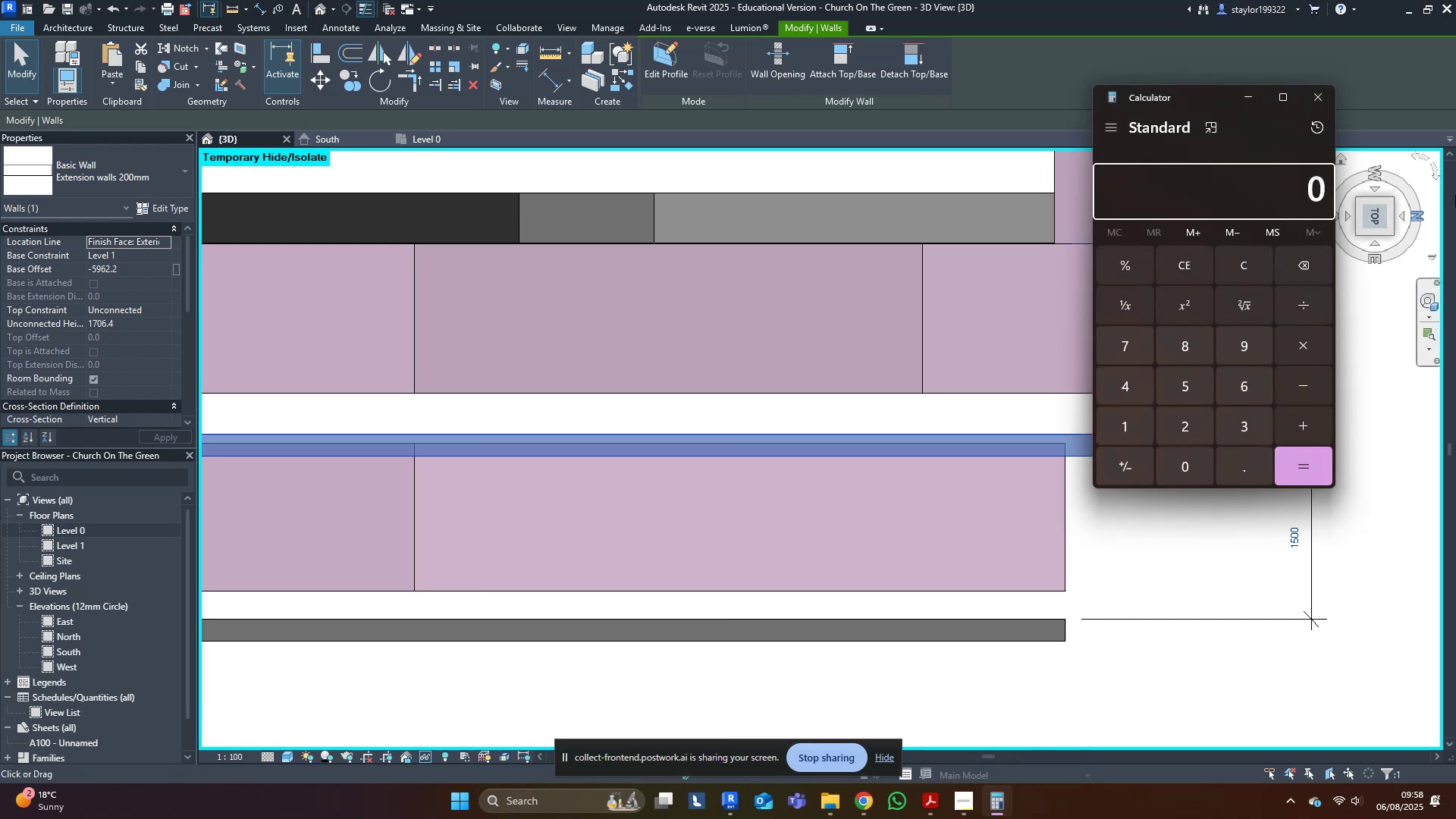 
key(End)
 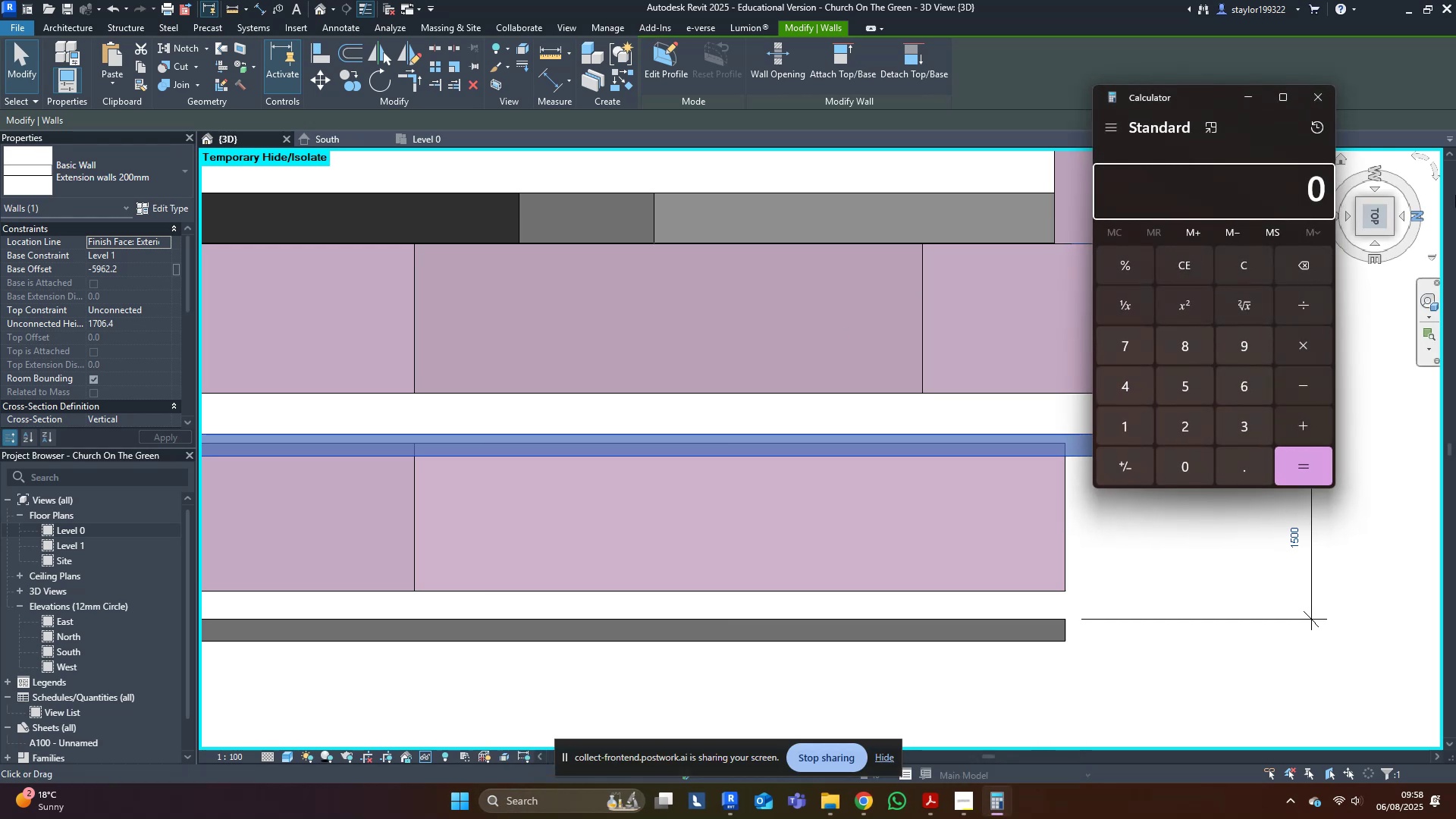 
key(BrightnessDown)
 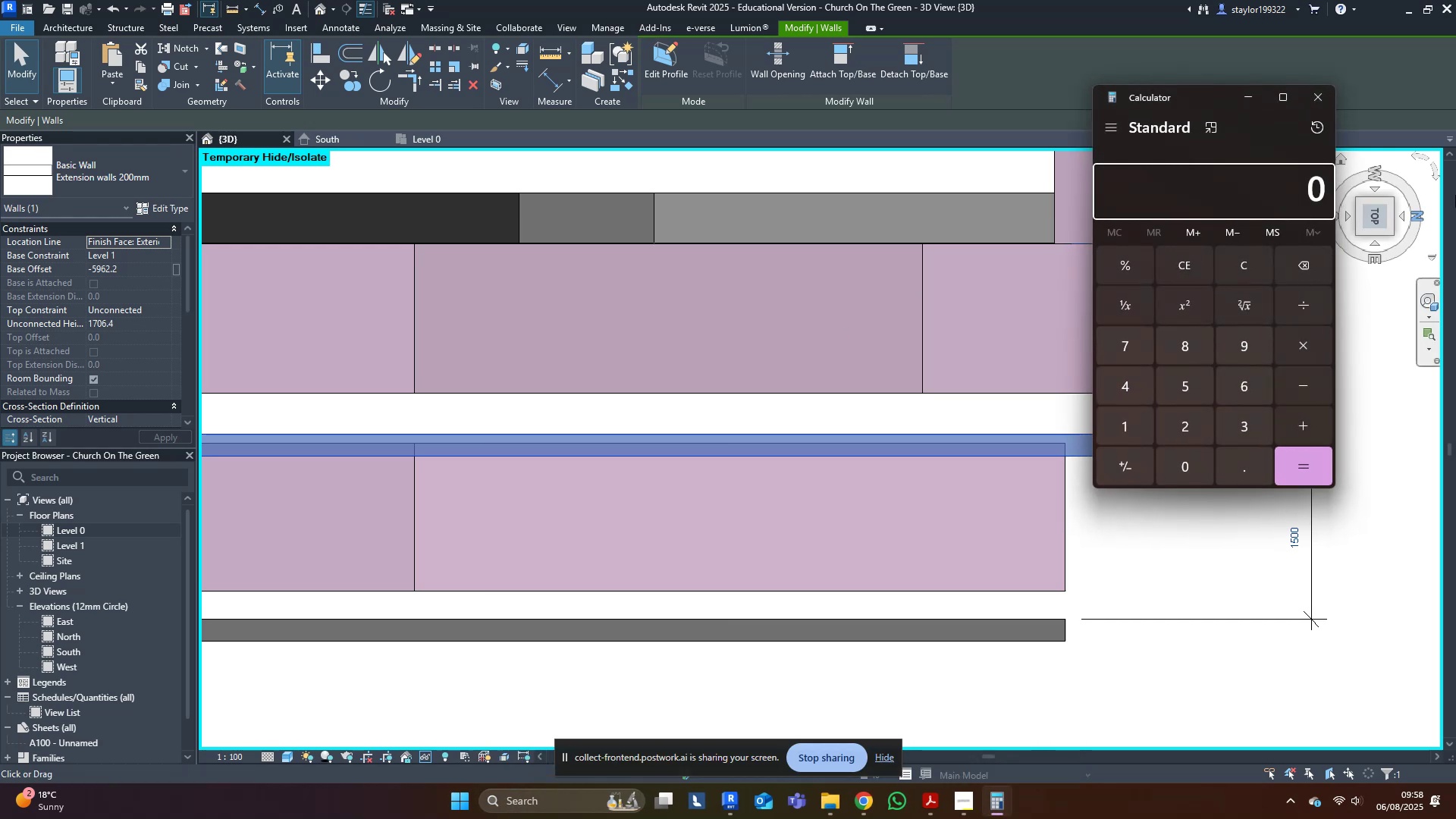 
key(Insert)
 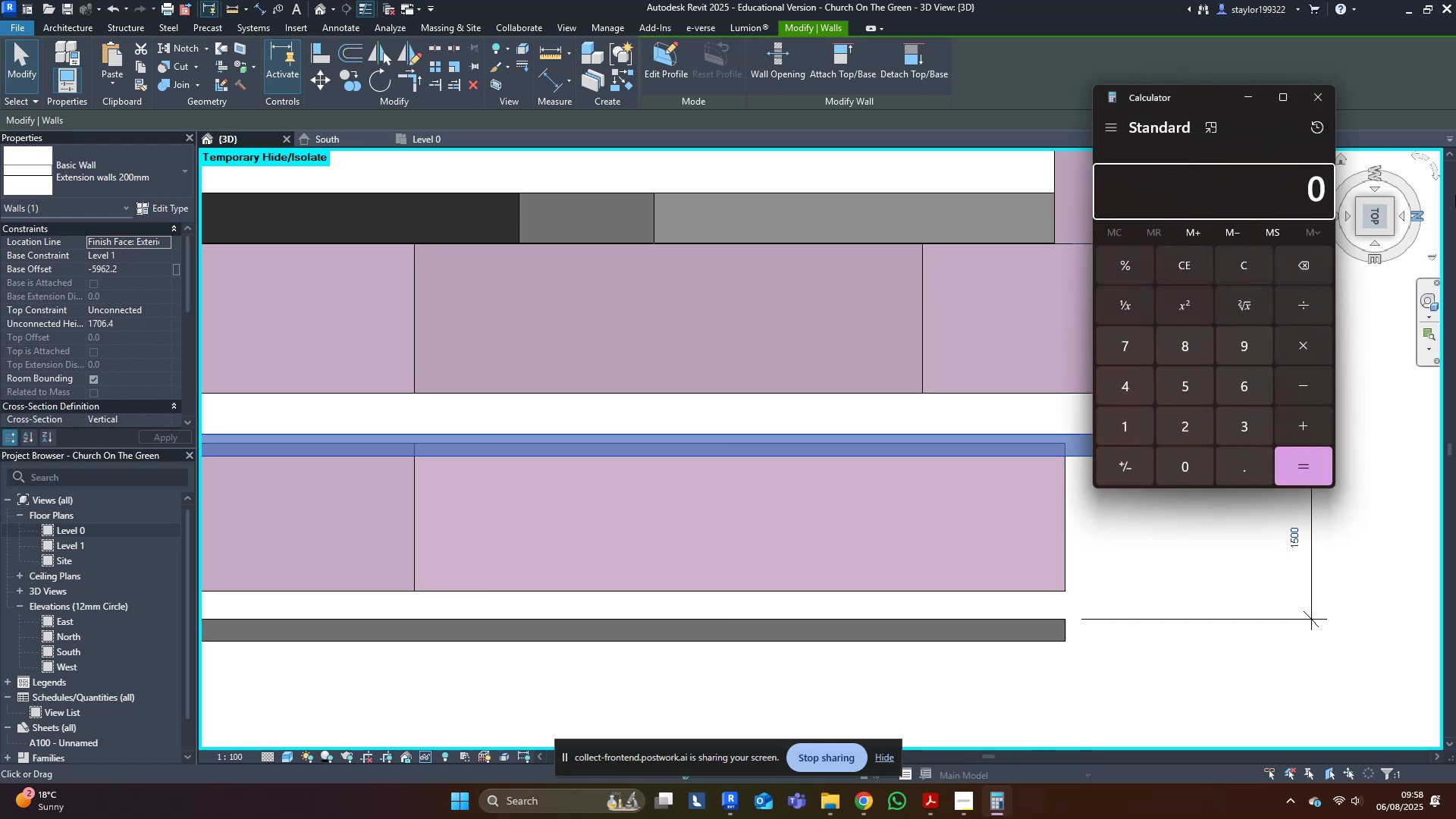 
key(Insert)
 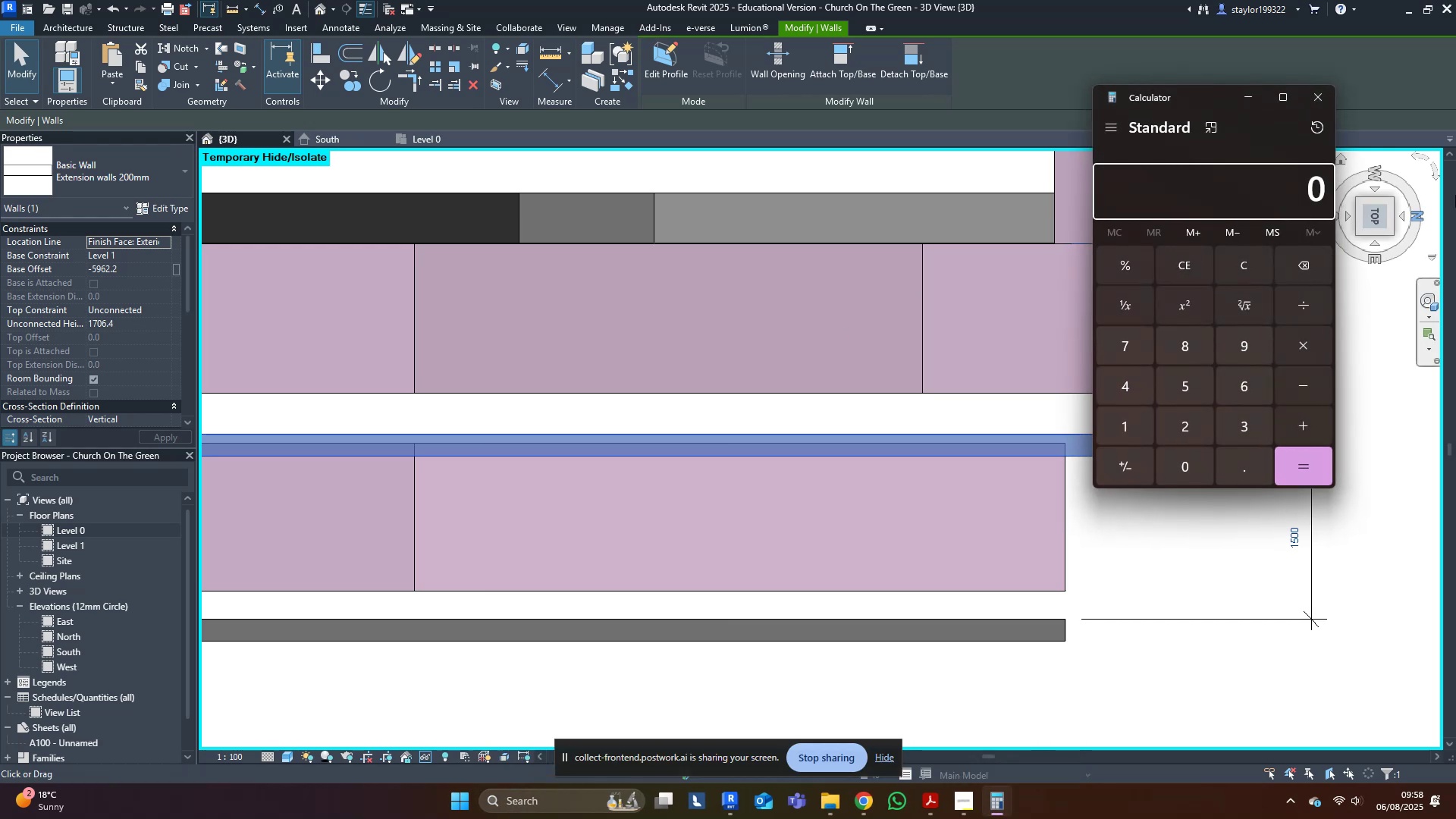 
key(NumLock)
 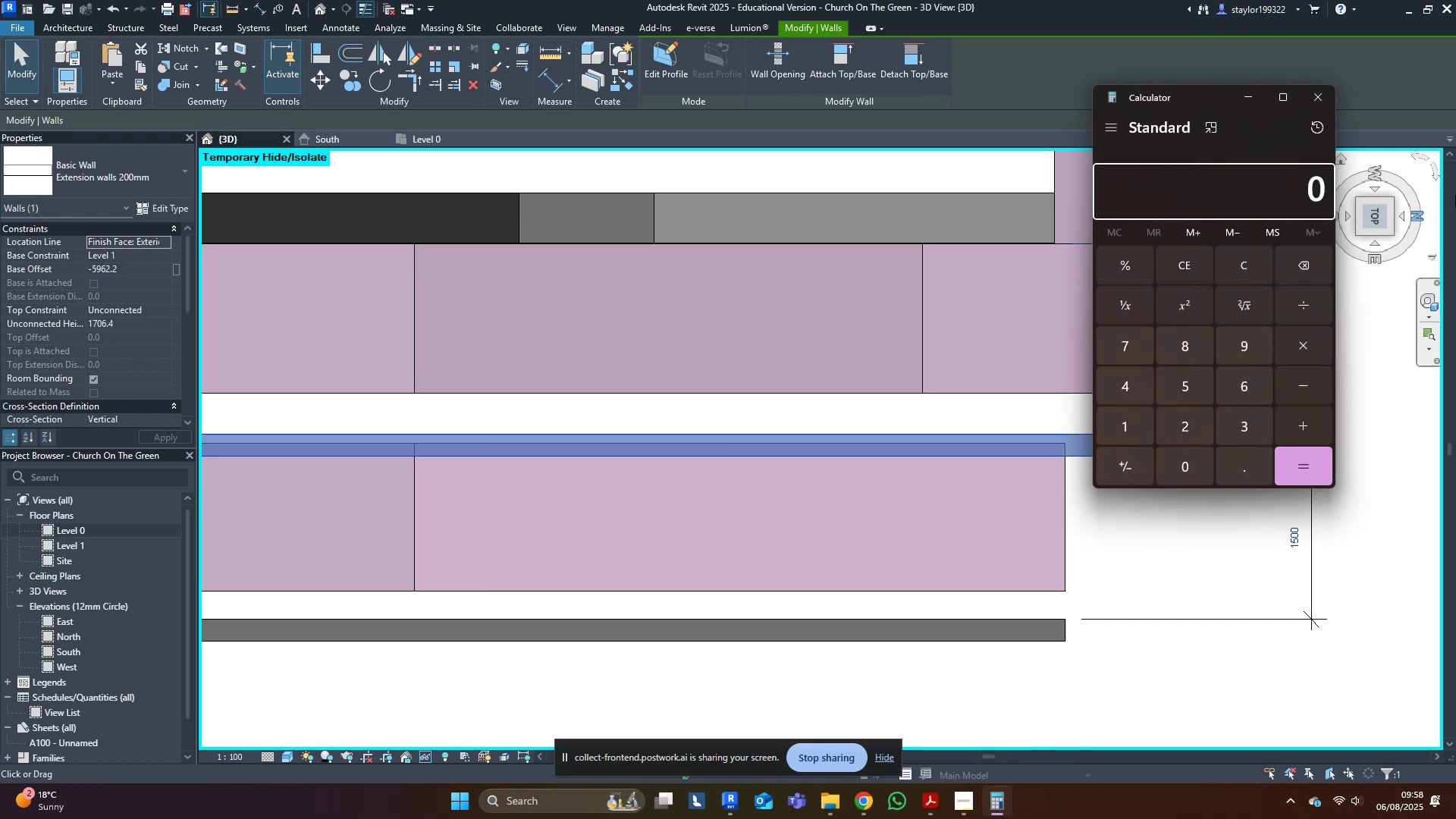 
key(Numpad1)
 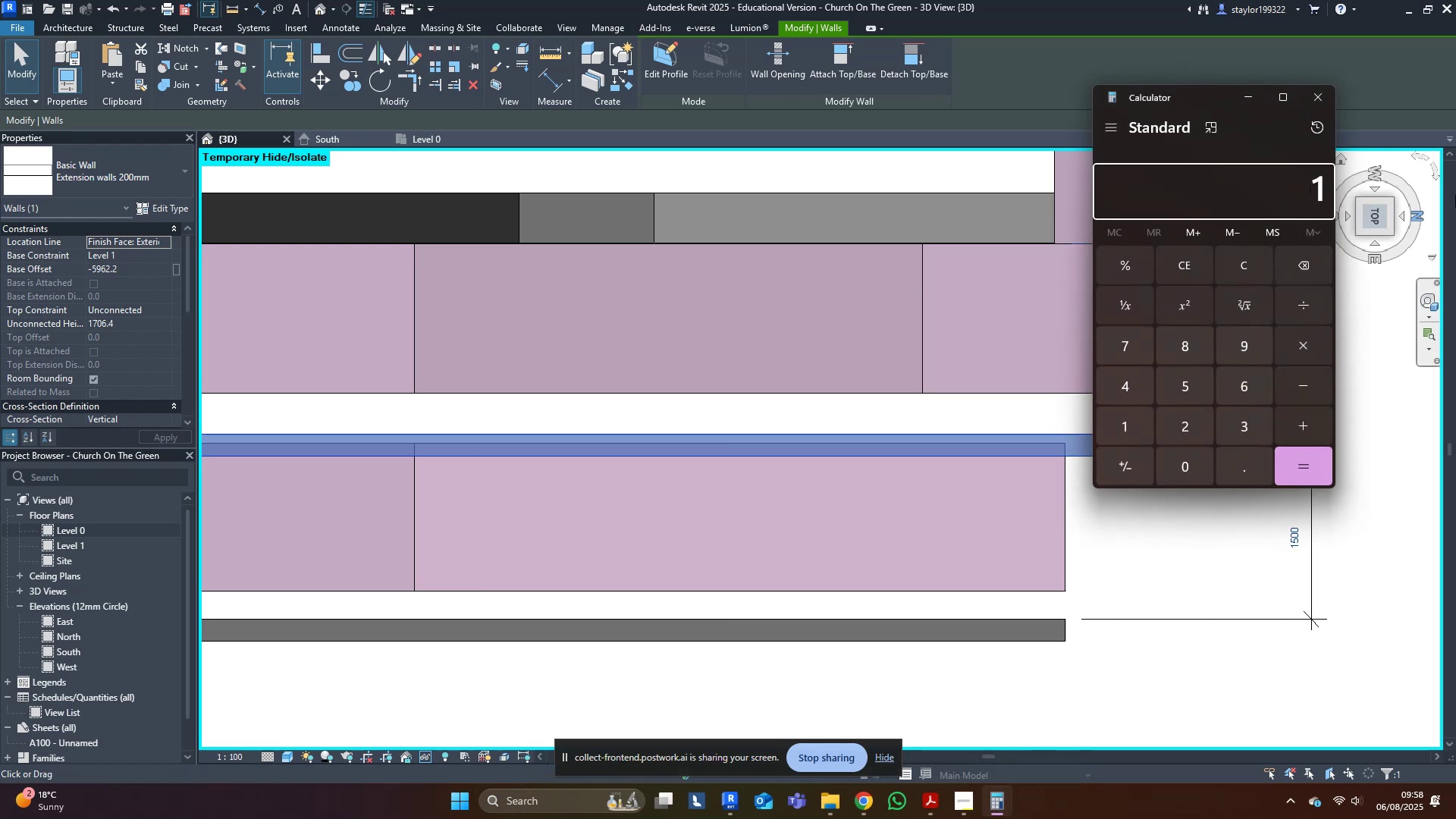 
key(Numpad5)
 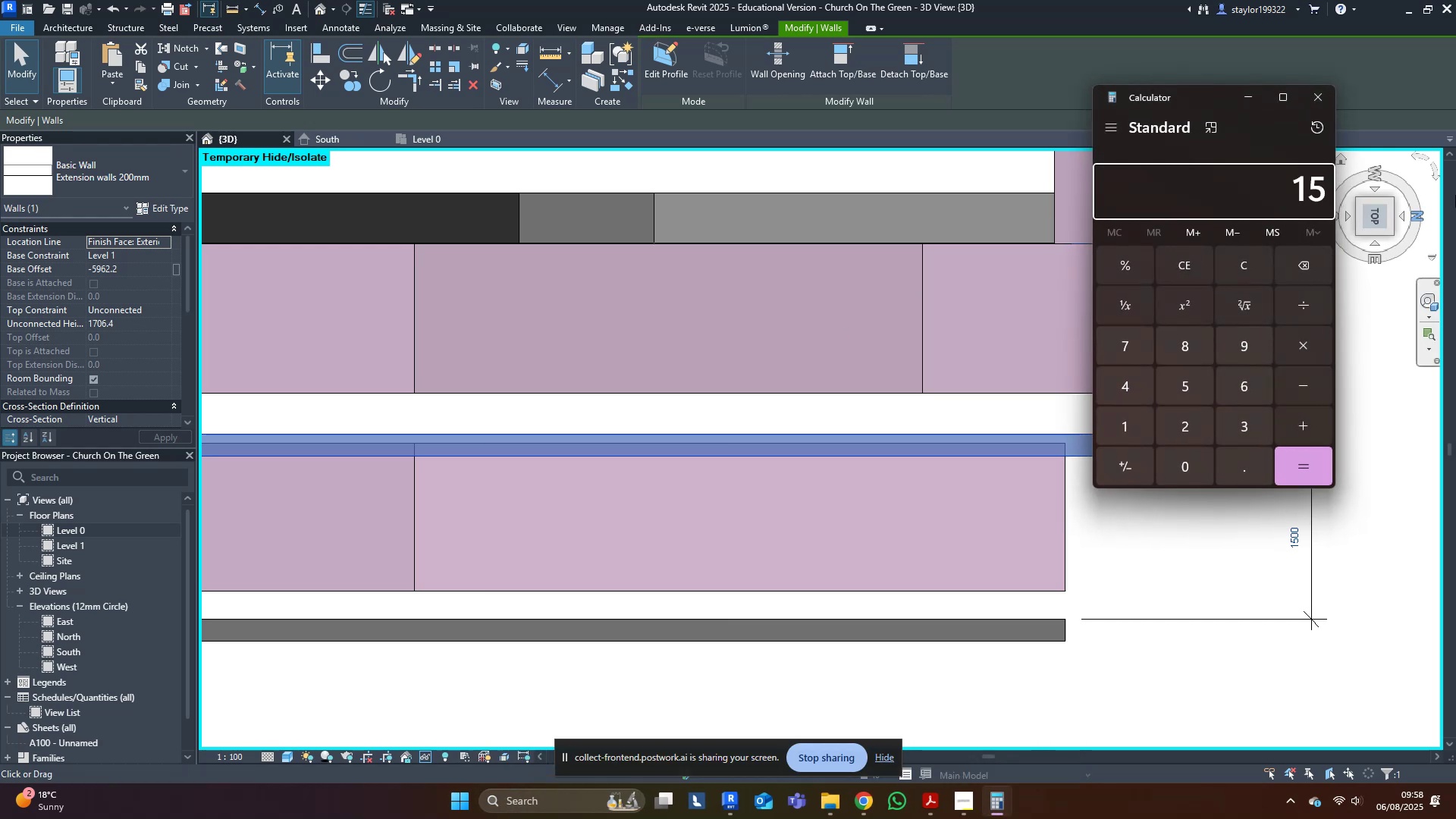 
key(Numpad0)
 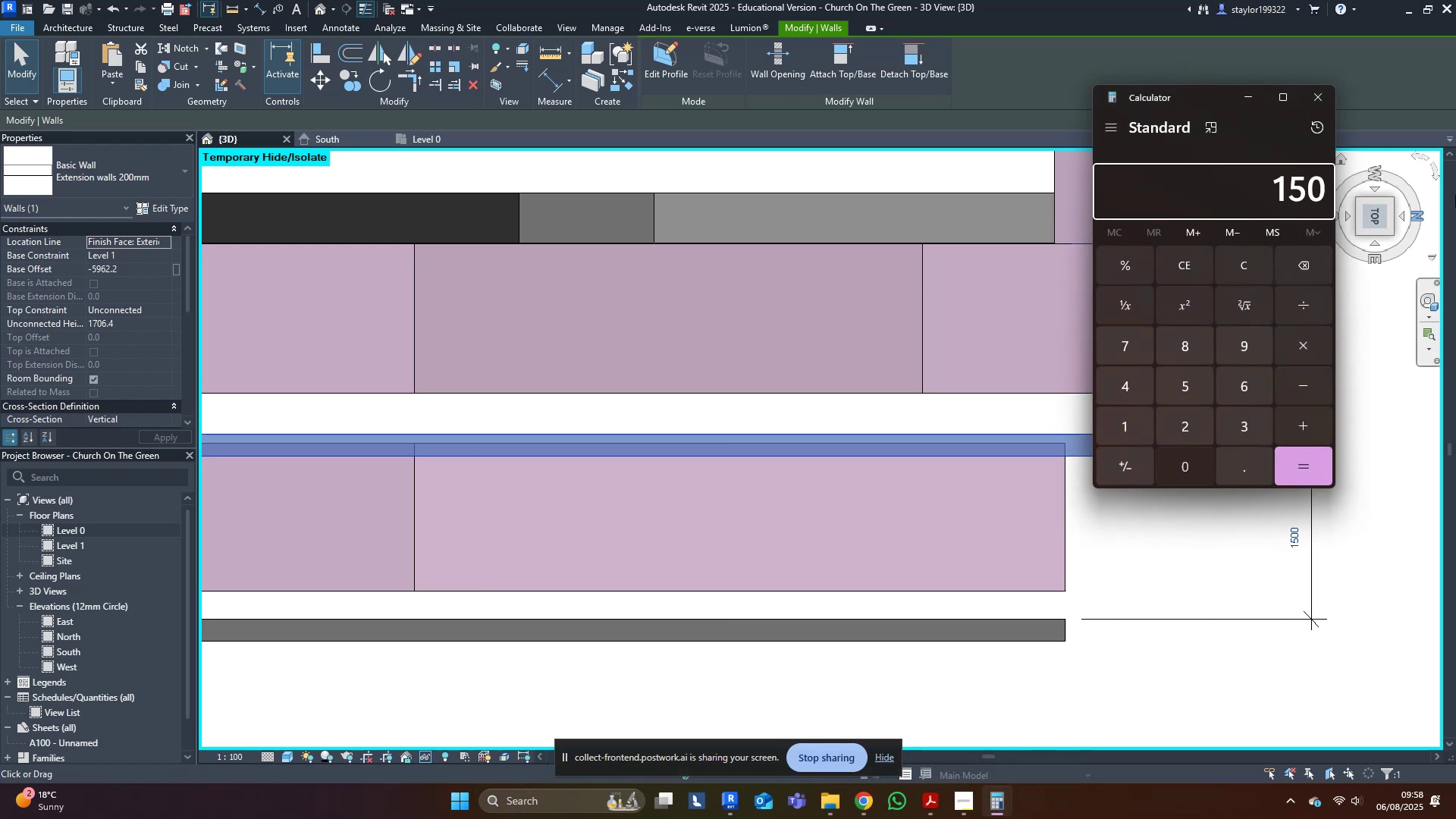 
key(Numpad0)
 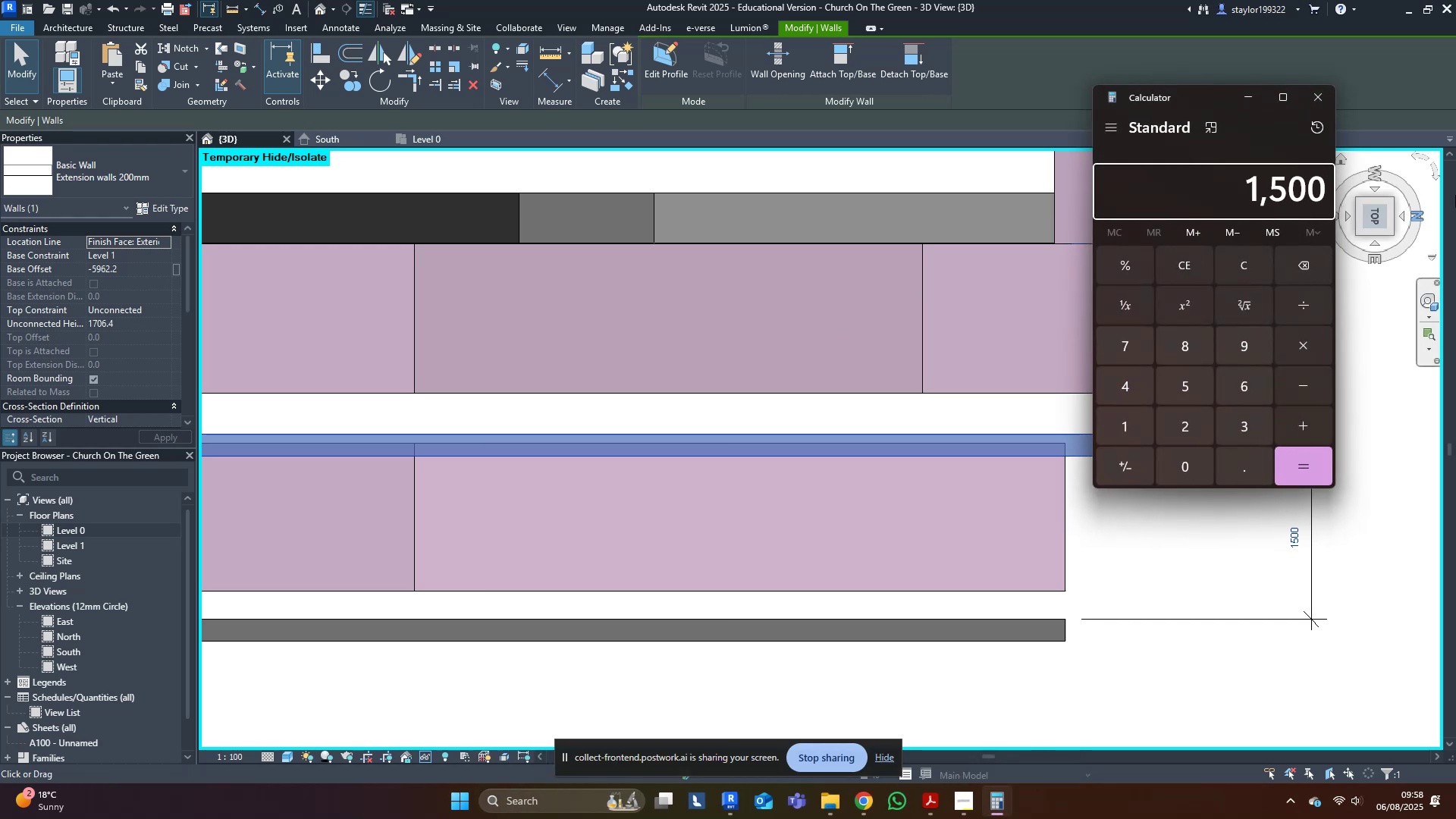 
key(NumpadAdd)
 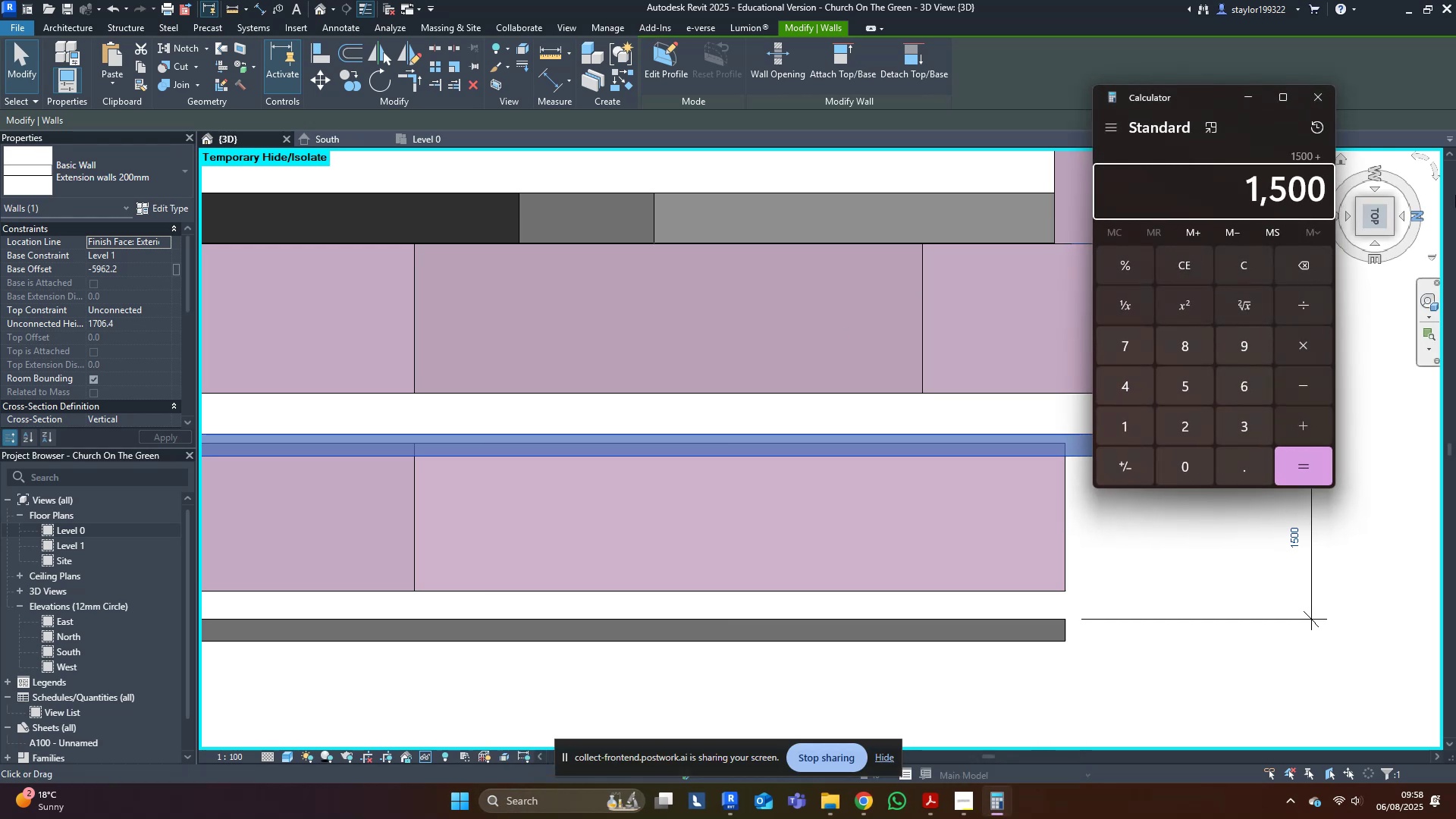 
key(Numpad1)
 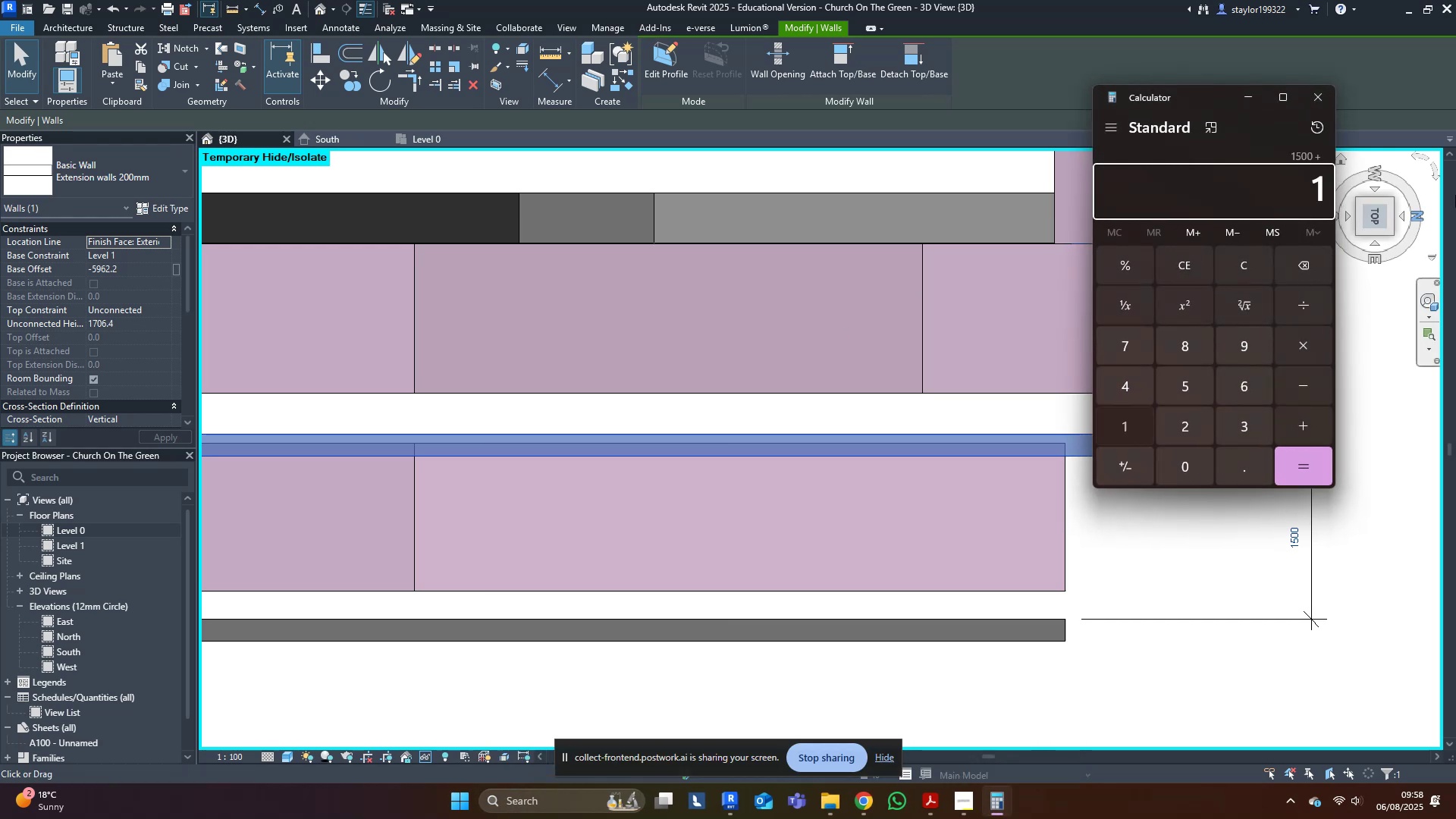 
key(Numpad7)
 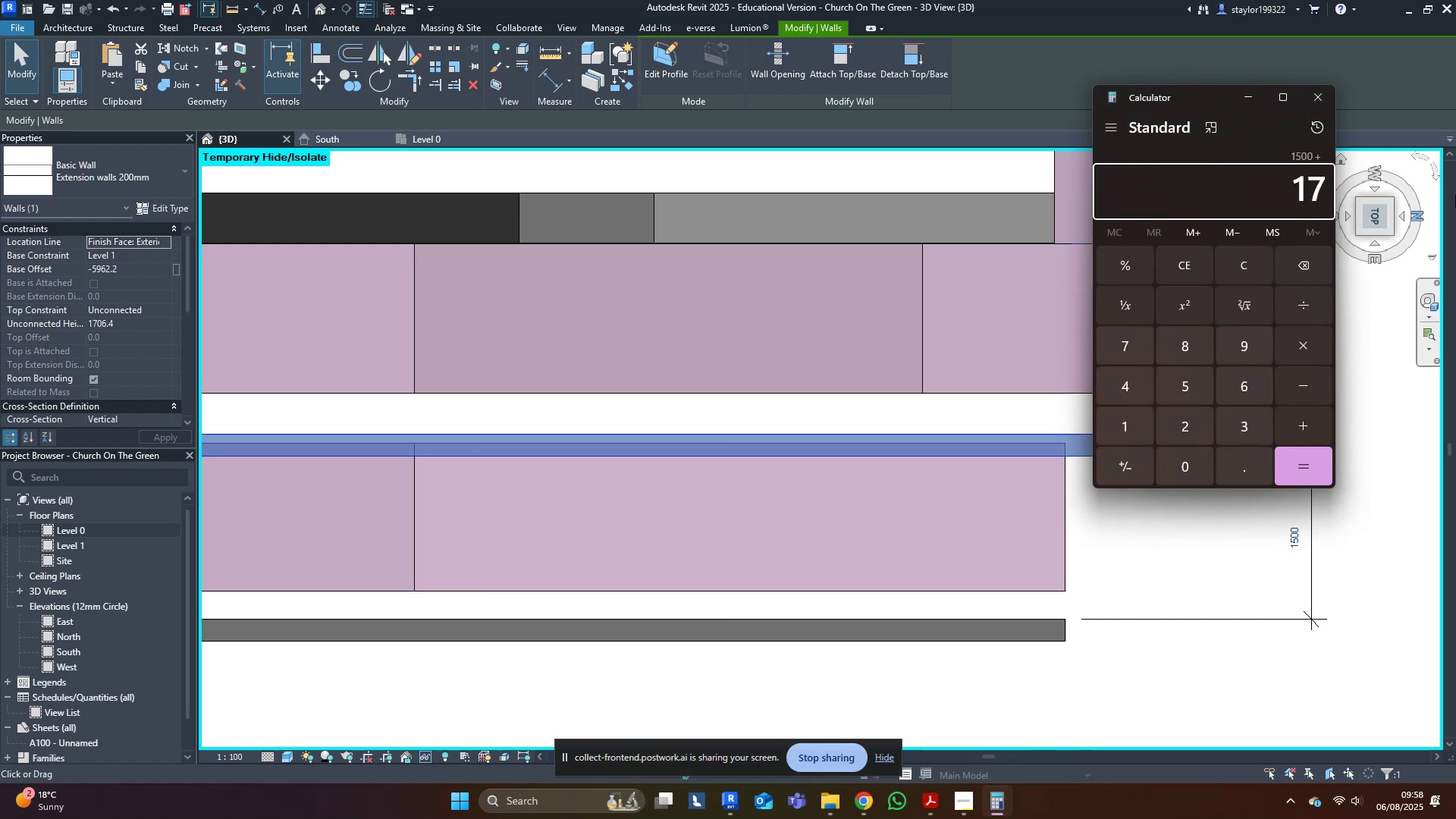 
key(Numpad5)
 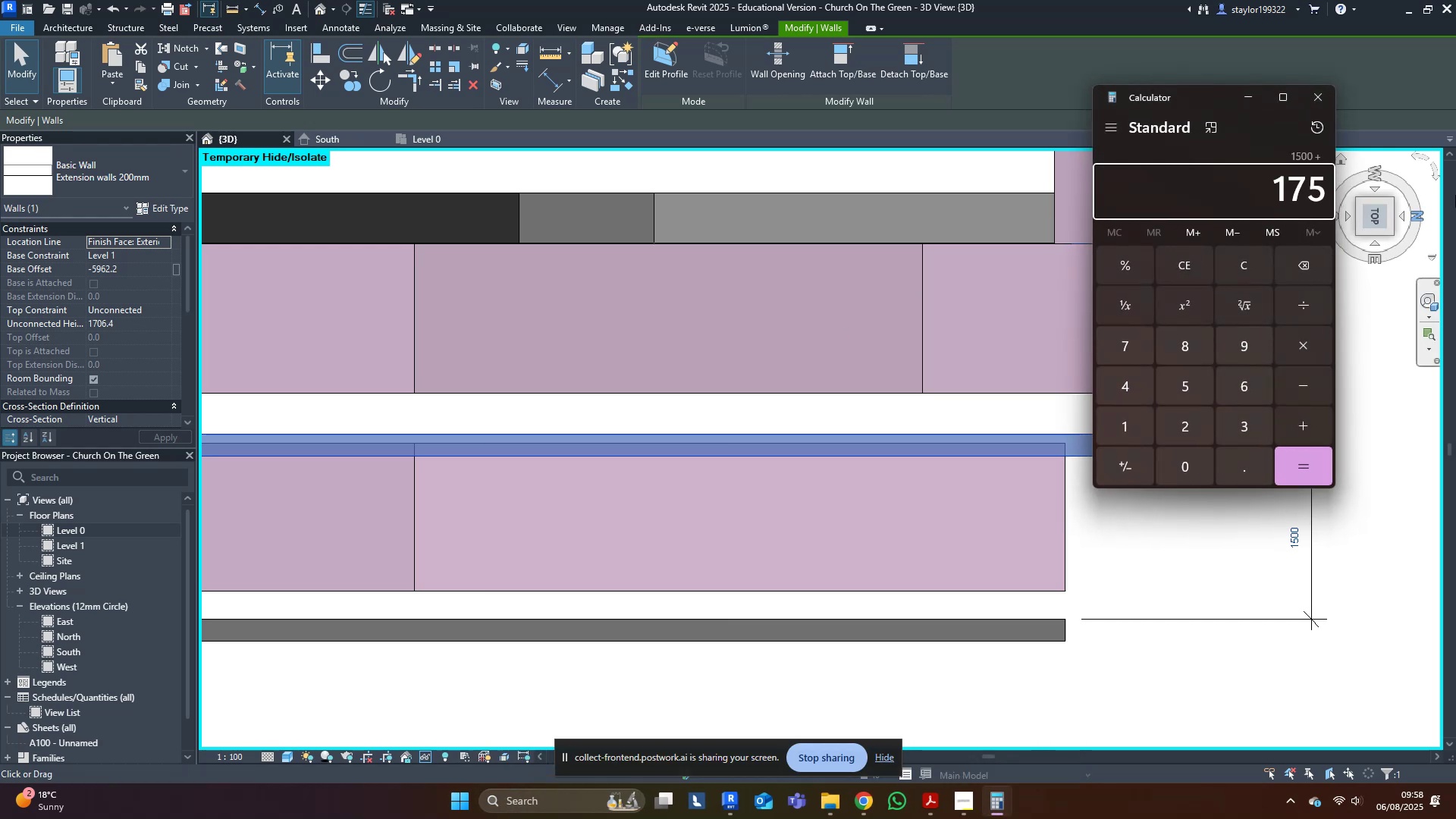 
key(Numpad0)
 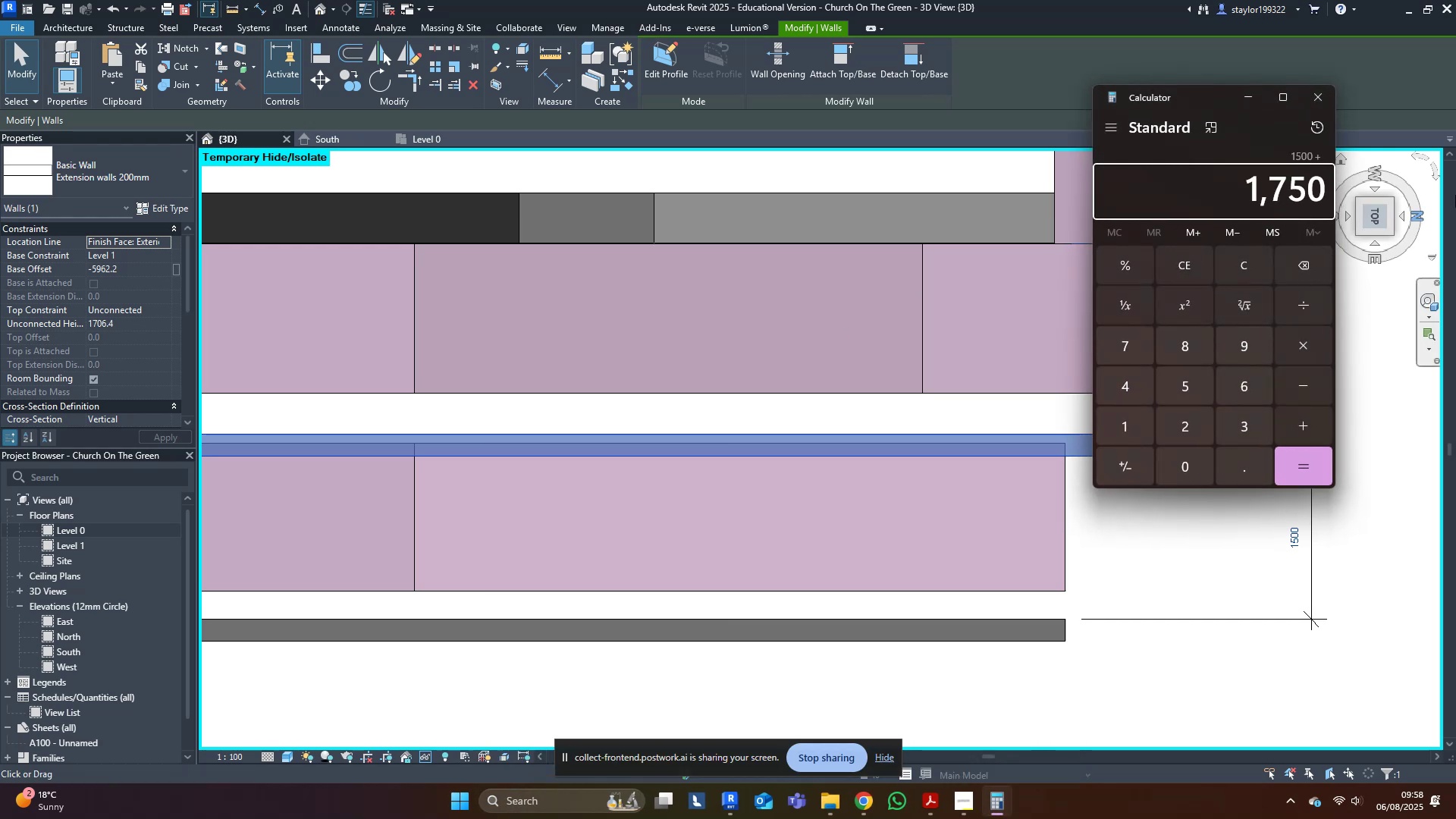 
key(NumpadEnter)
 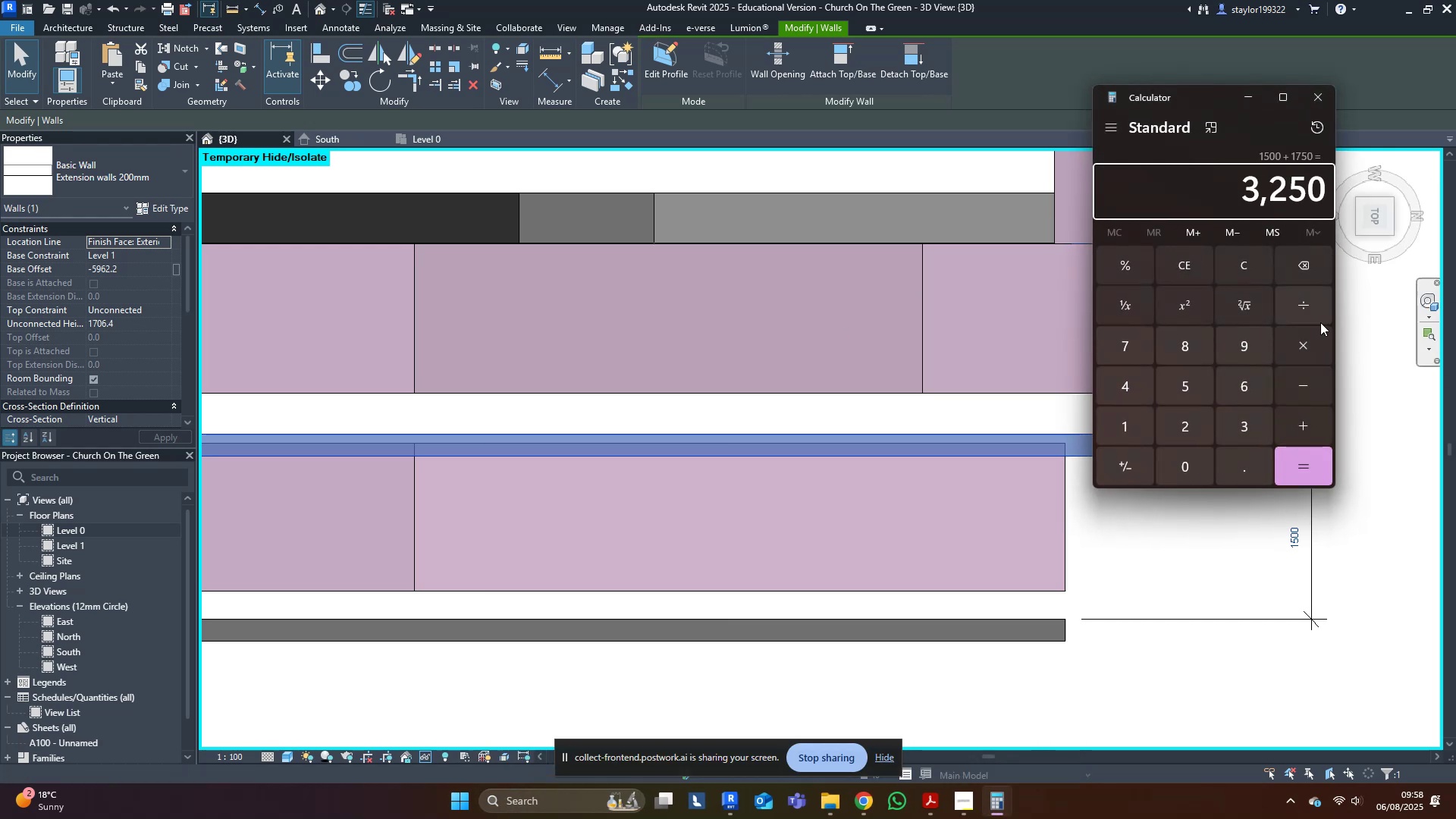 
key(NumpadDivide)
 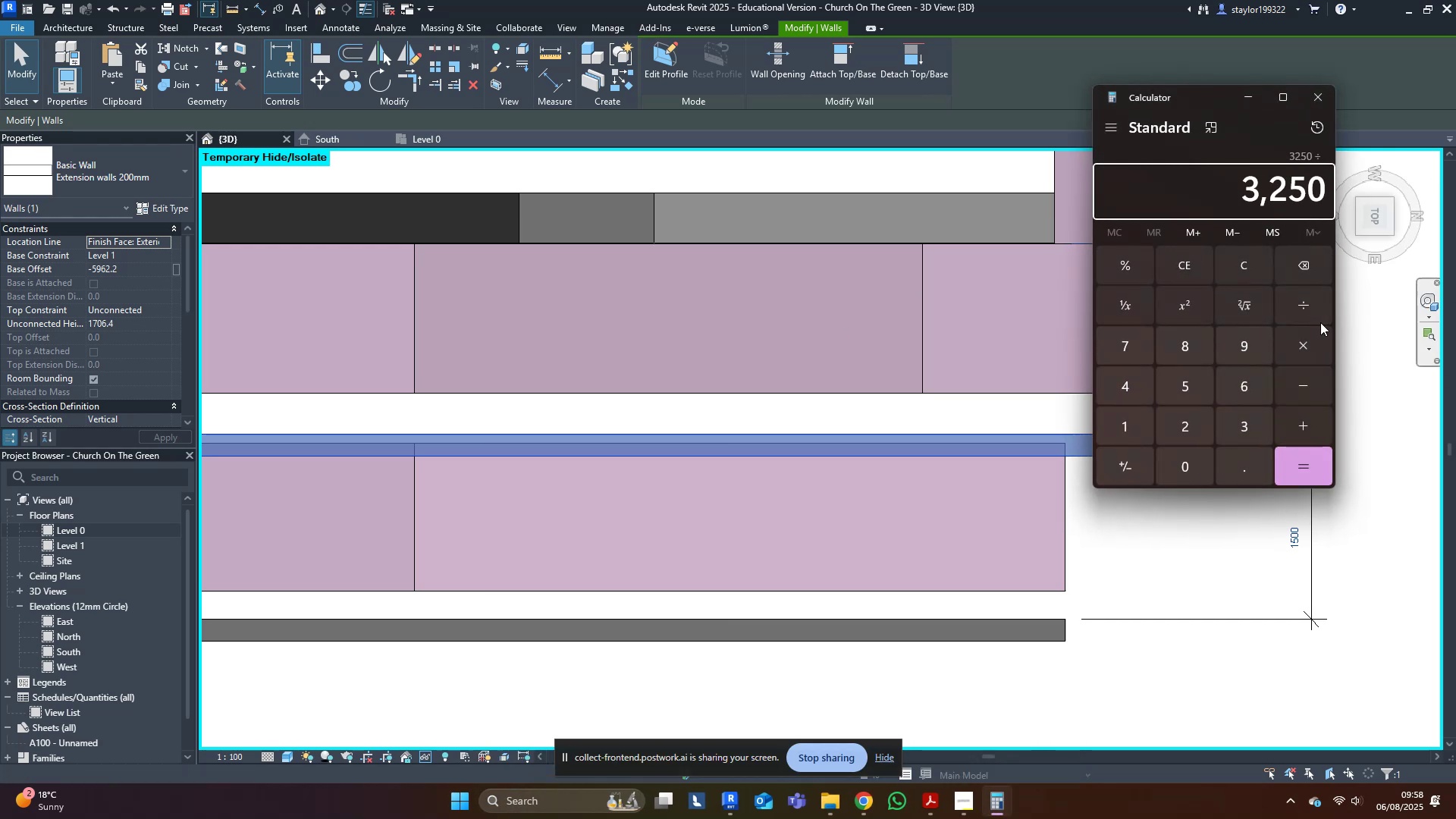 
key(Numpad2)
 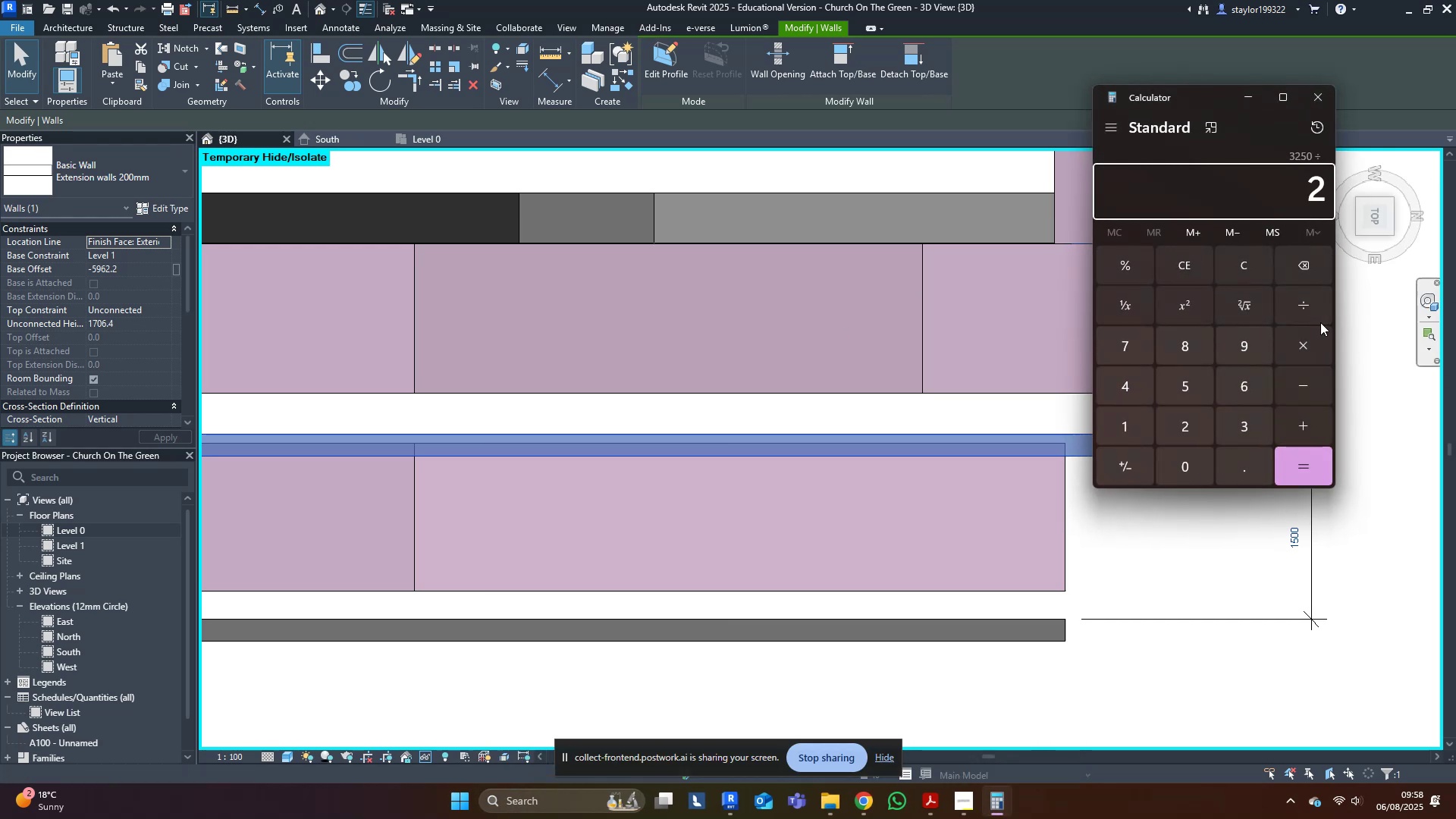 
key(NumpadEnter)
 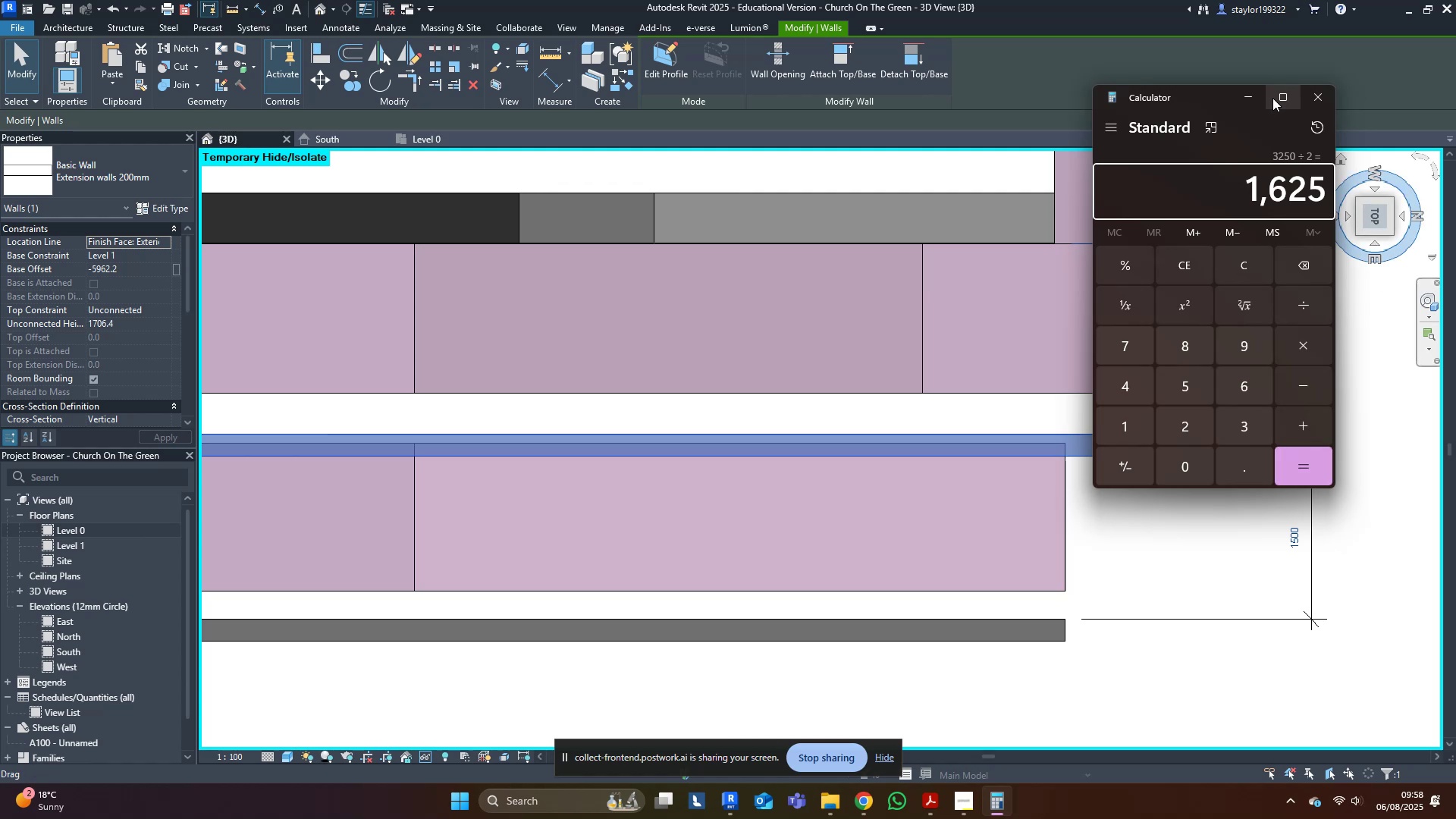 
left_click([1247, 102])
 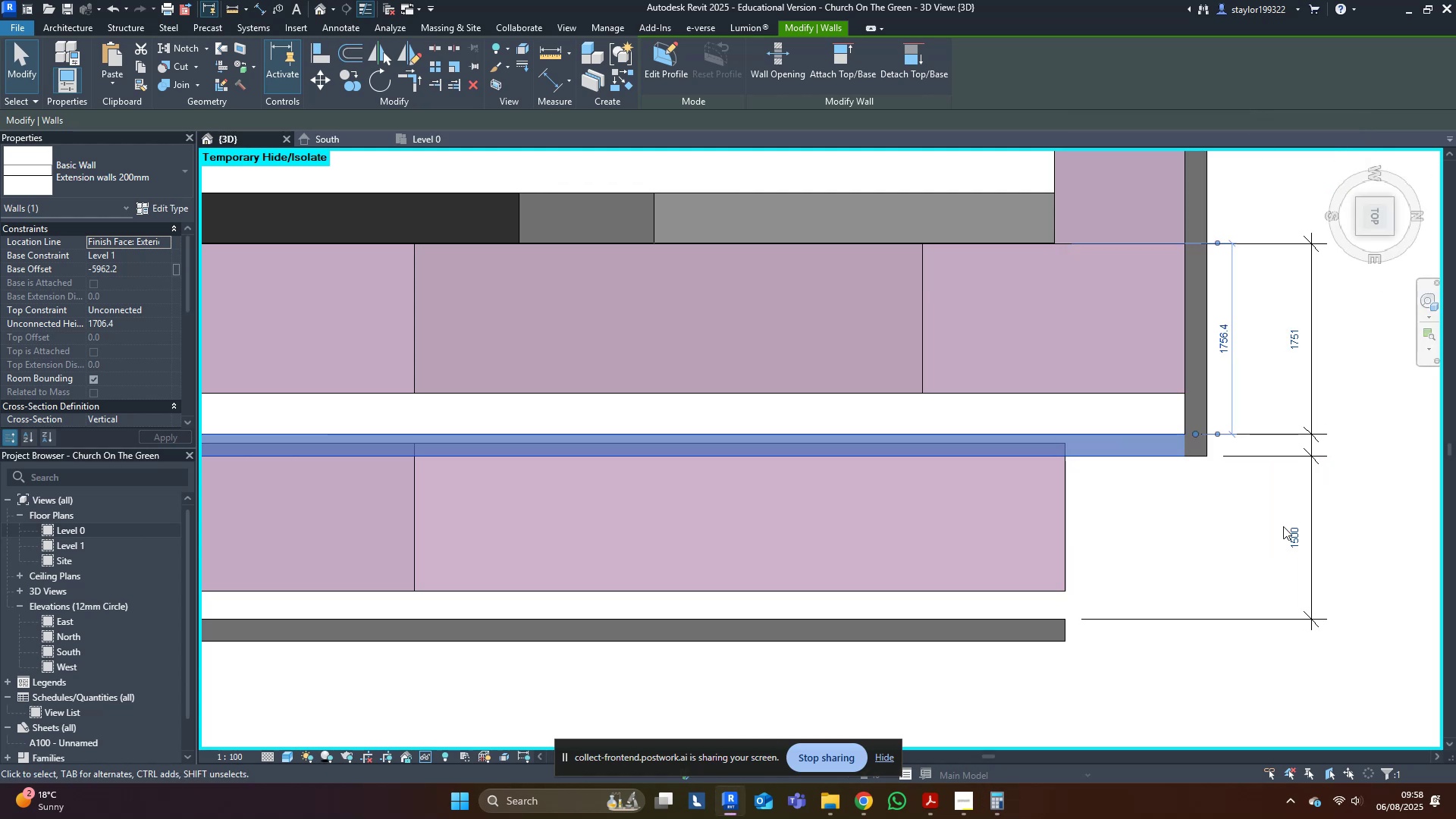 
left_click([1290, 527])
 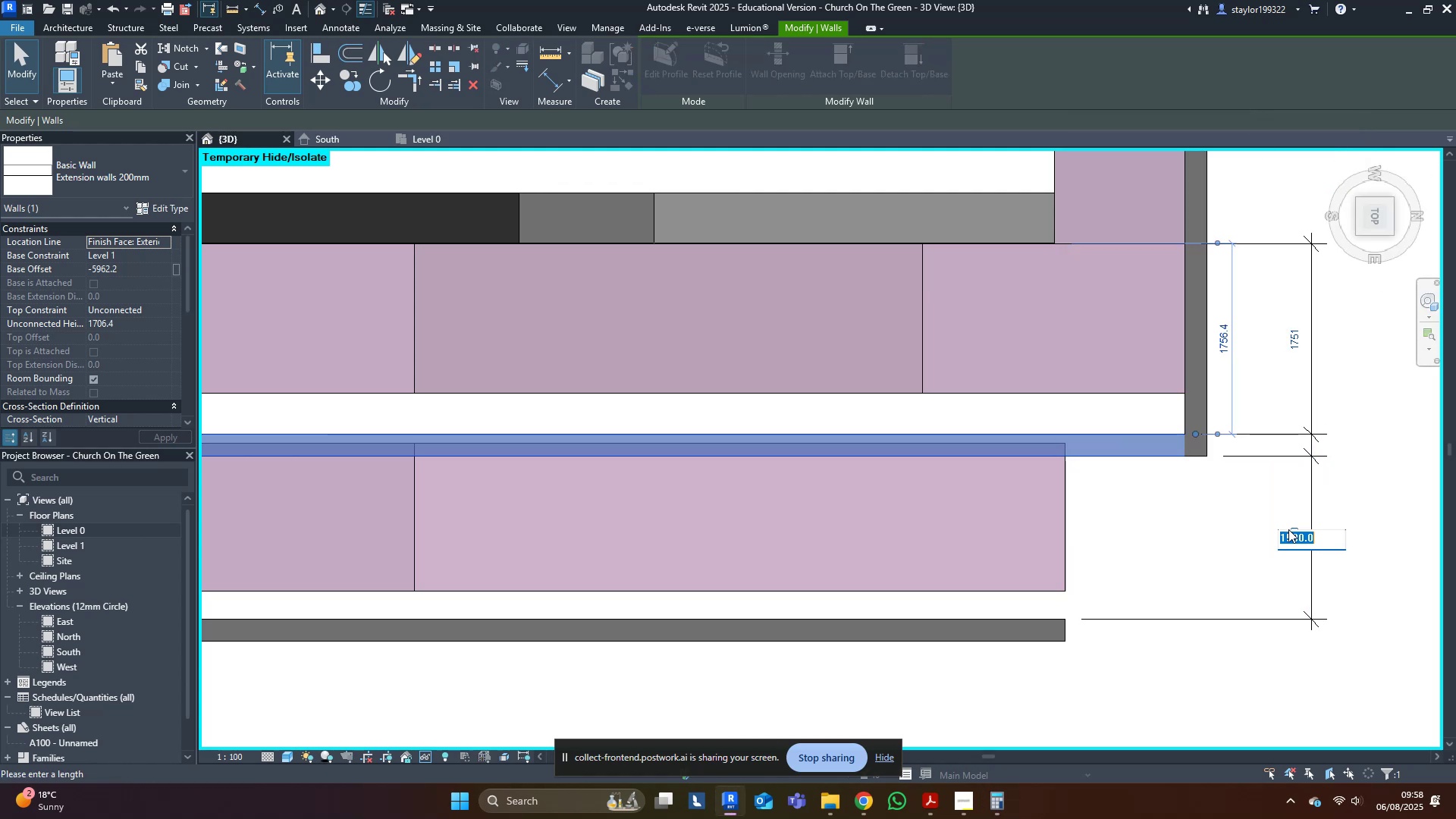 
type(1625)
 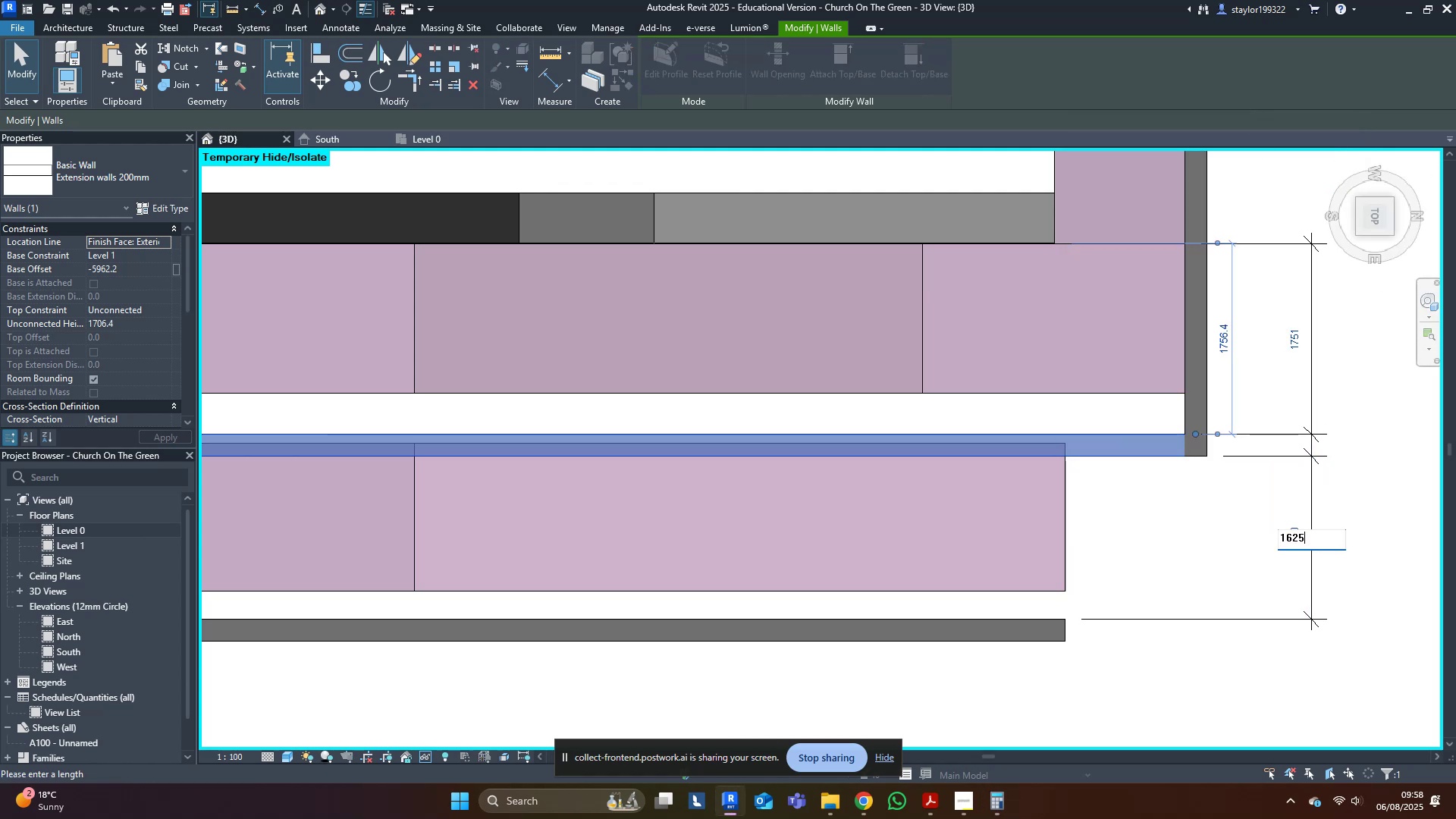 
key(Enter)
 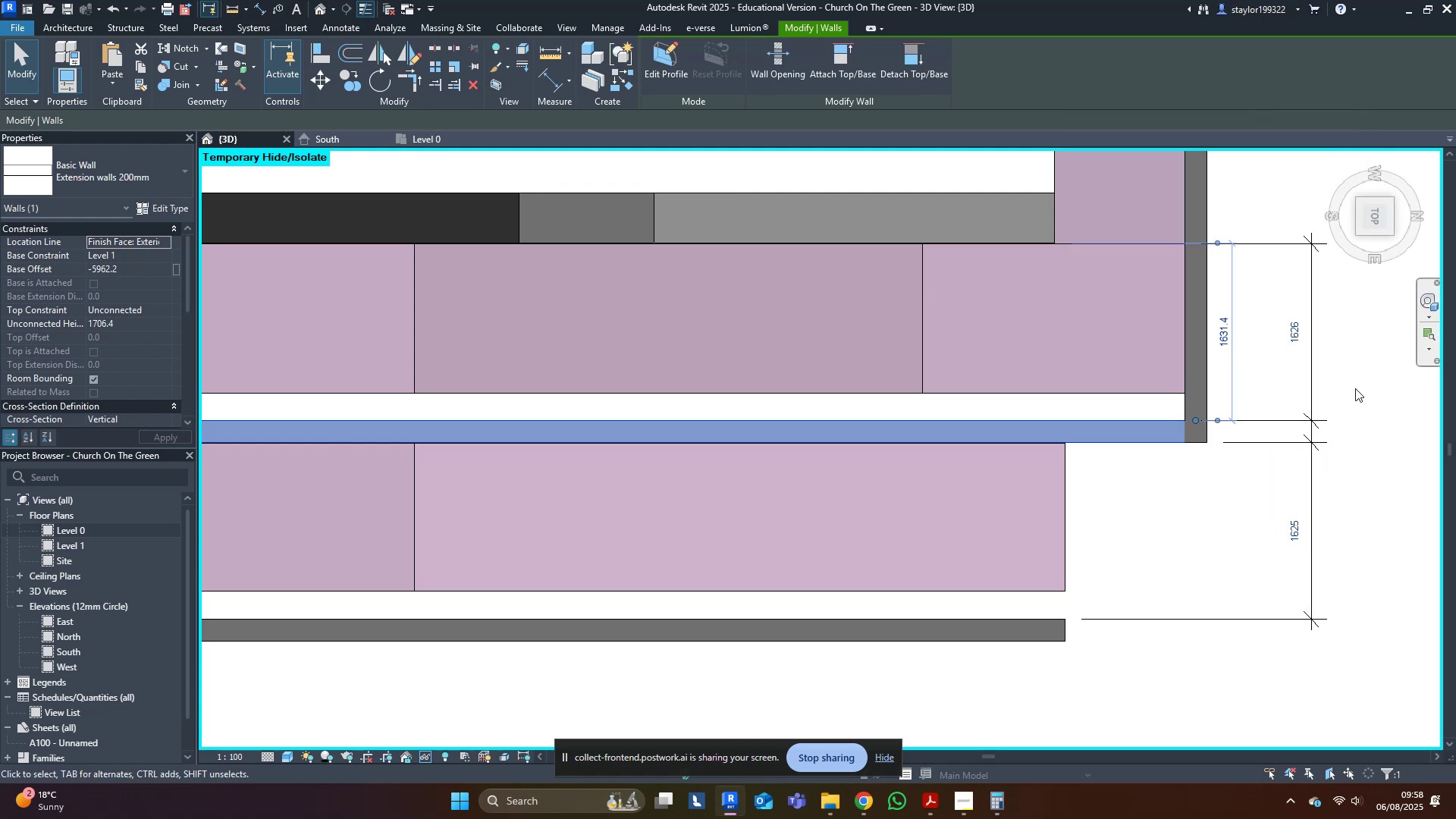 
left_click([1365, 368])
 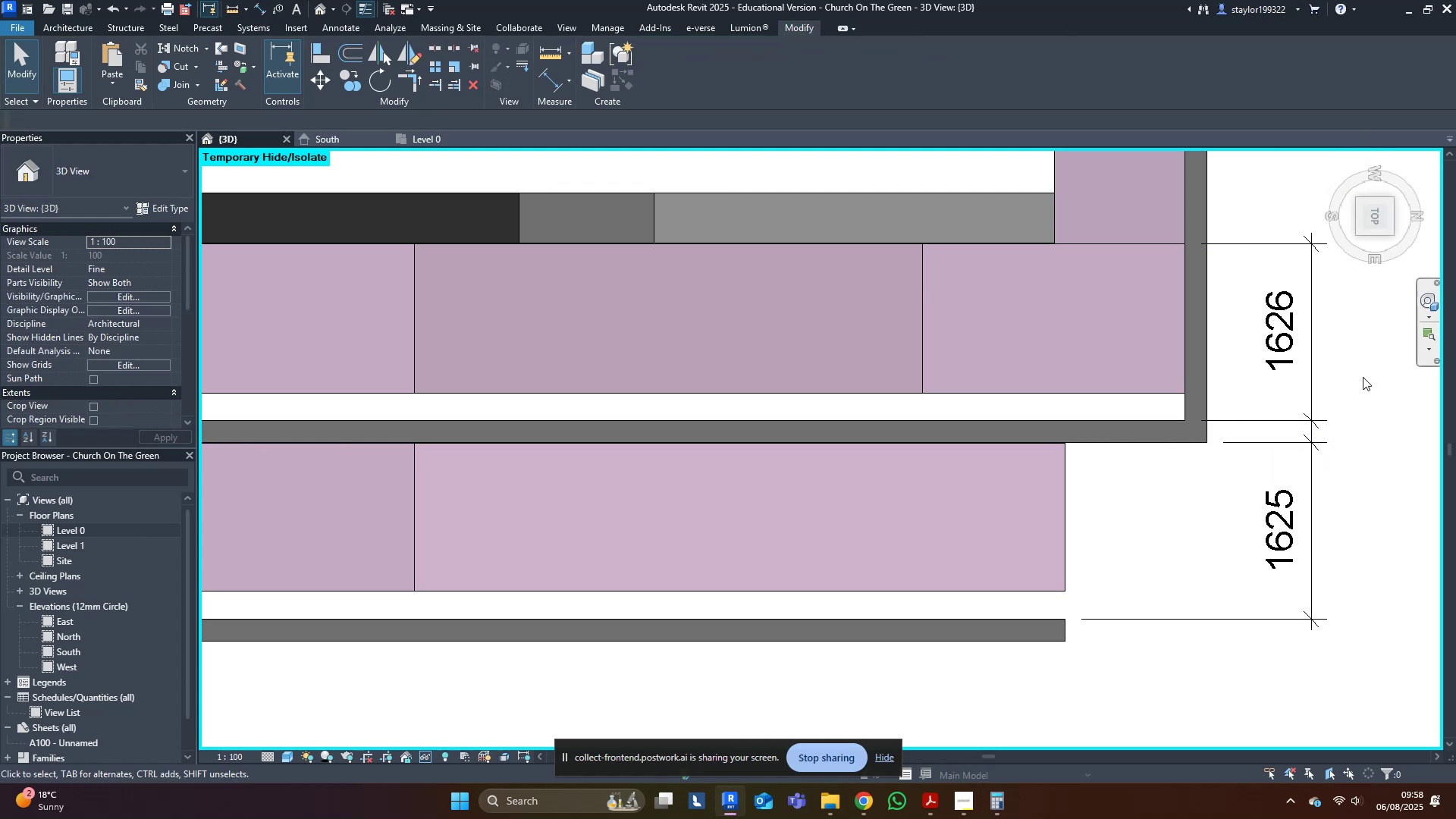 
scroll: coordinate [1156, 472], scroll_direction: down, amount: 4.0
 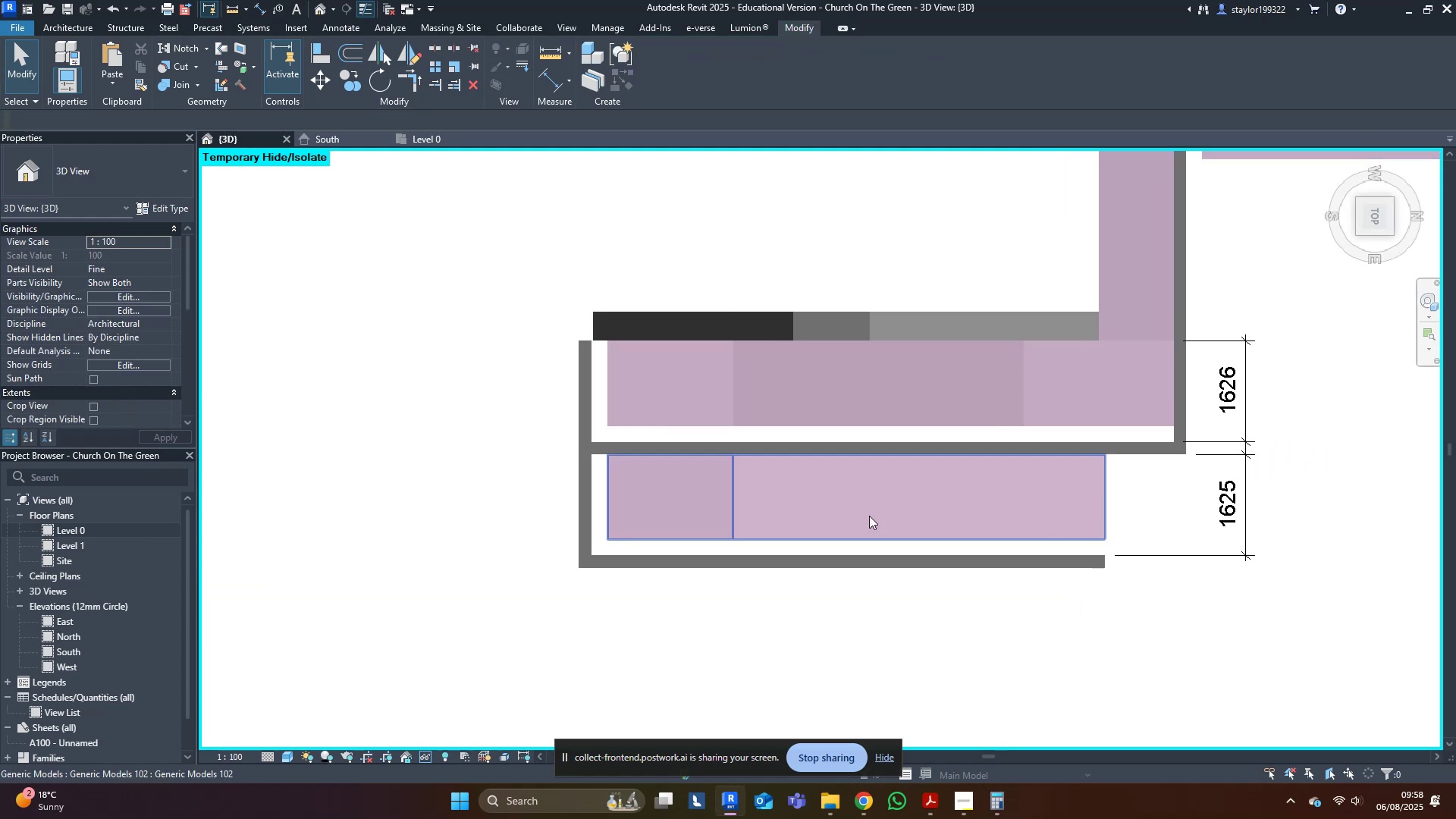 
left_click([842, 514])
 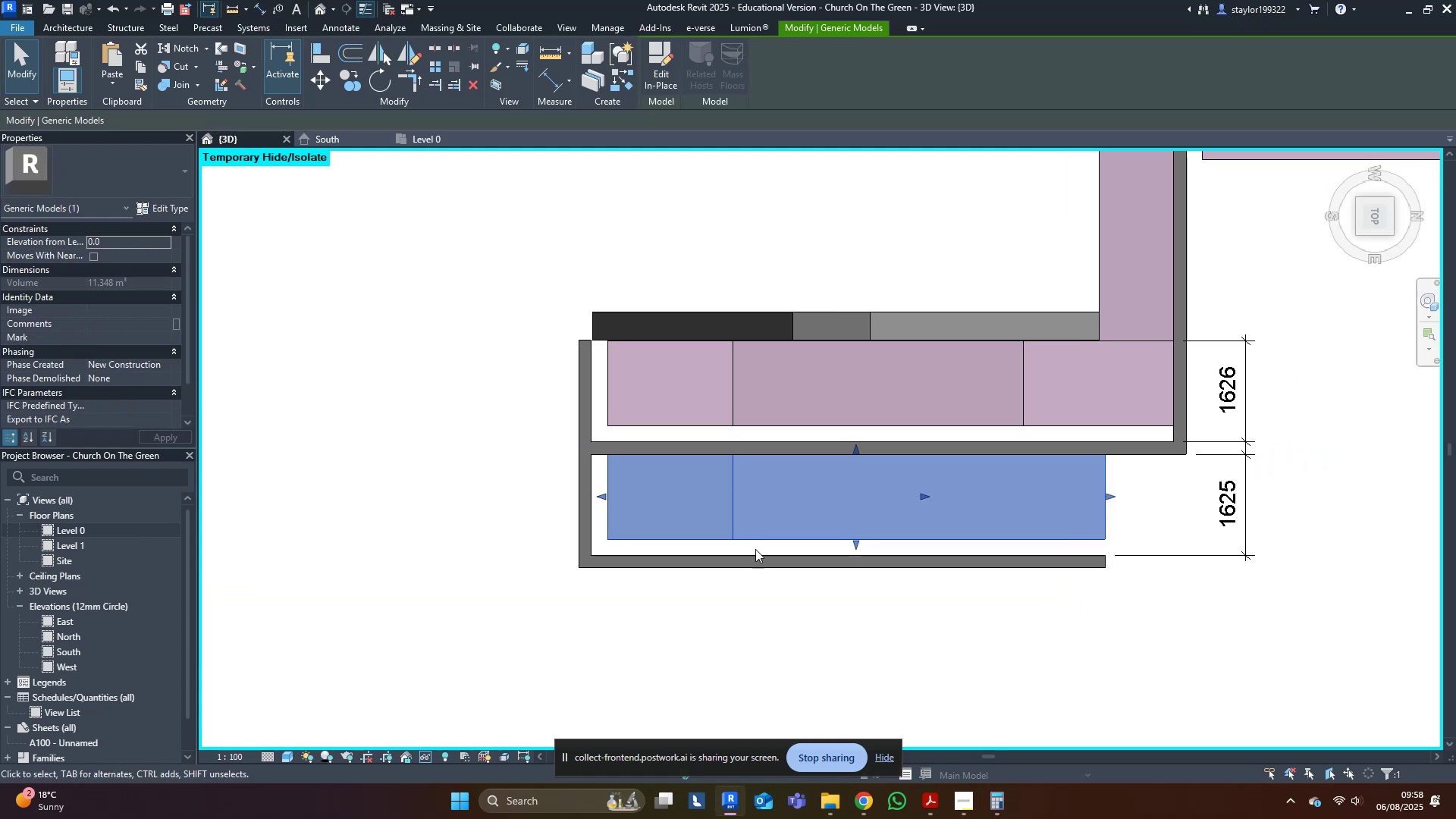 
scroll: coordinate [795, 557], scroll_direction: up, amount: 4.0
 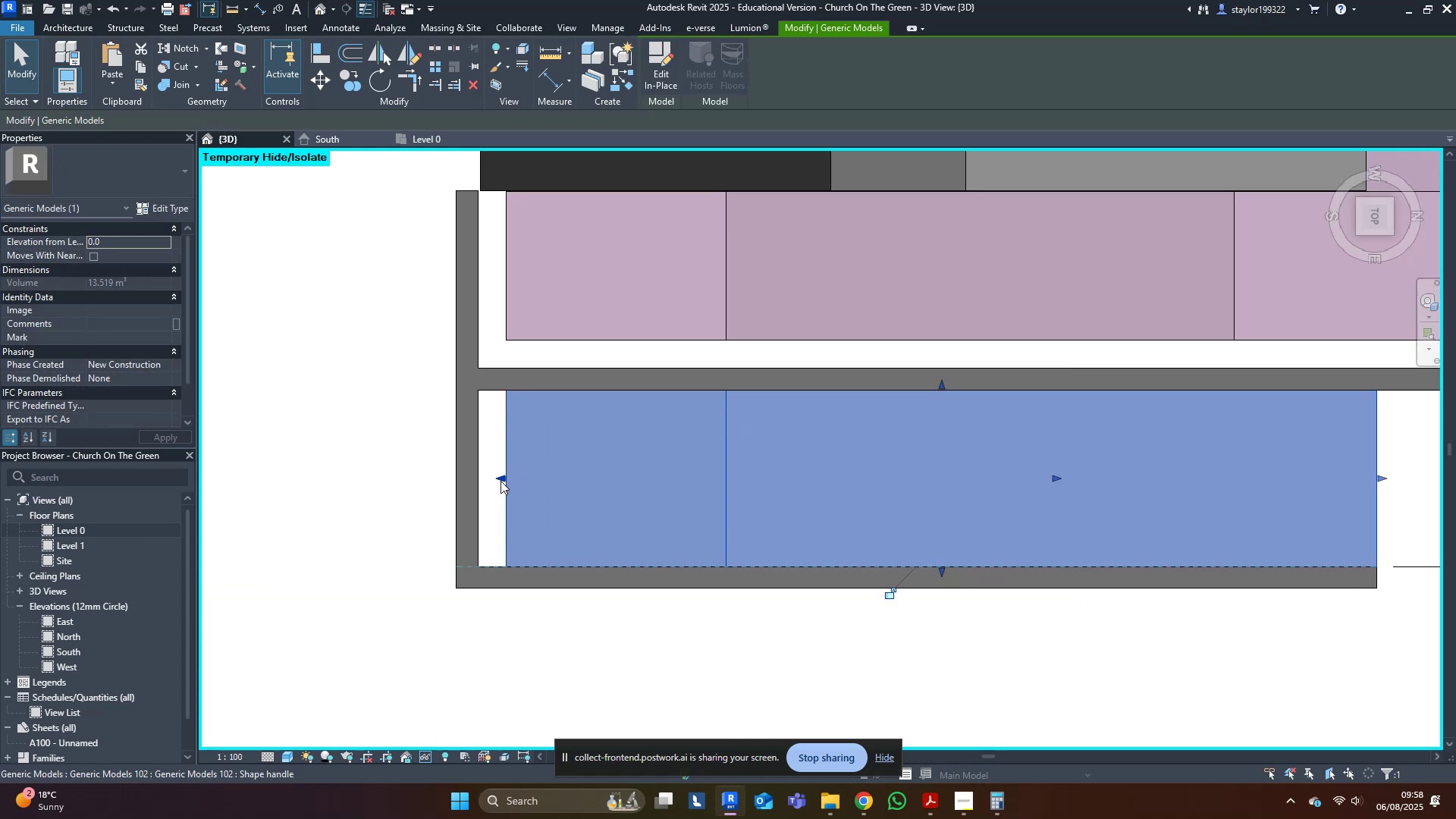 
type(hr)
 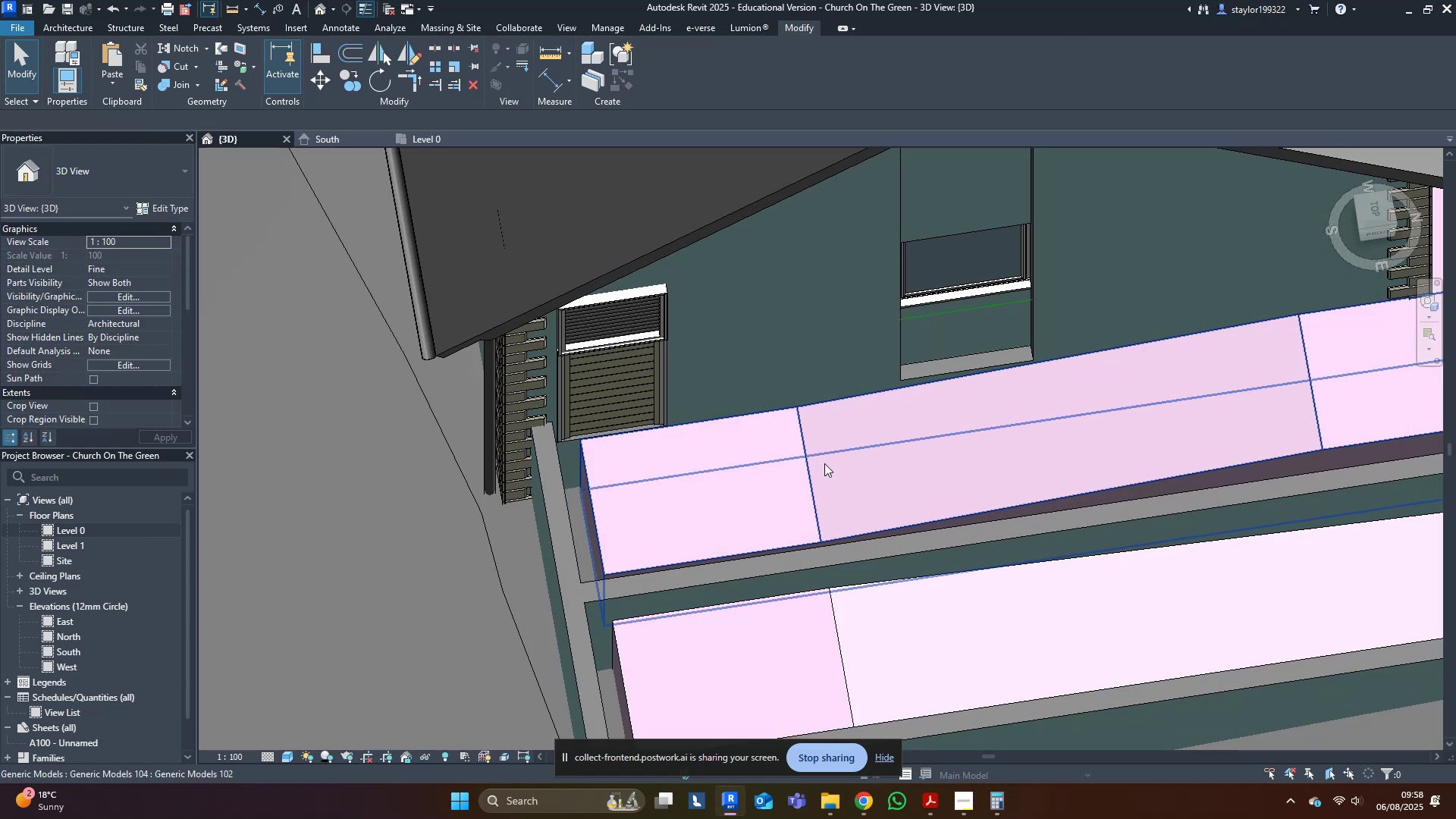 
hold_key(key=ShiftLeft, duration=0.78)
 